 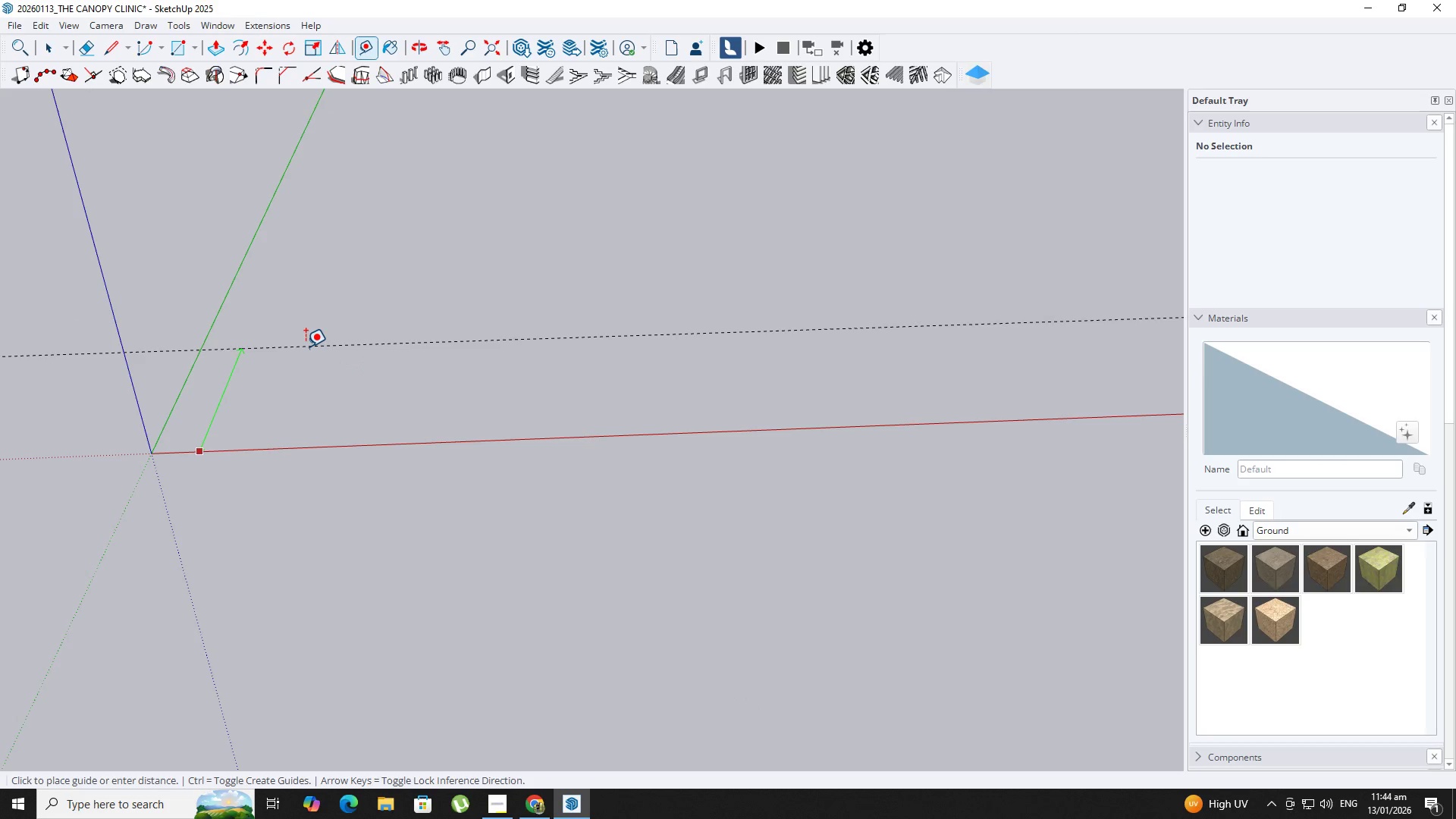 
key(Numpad5)
 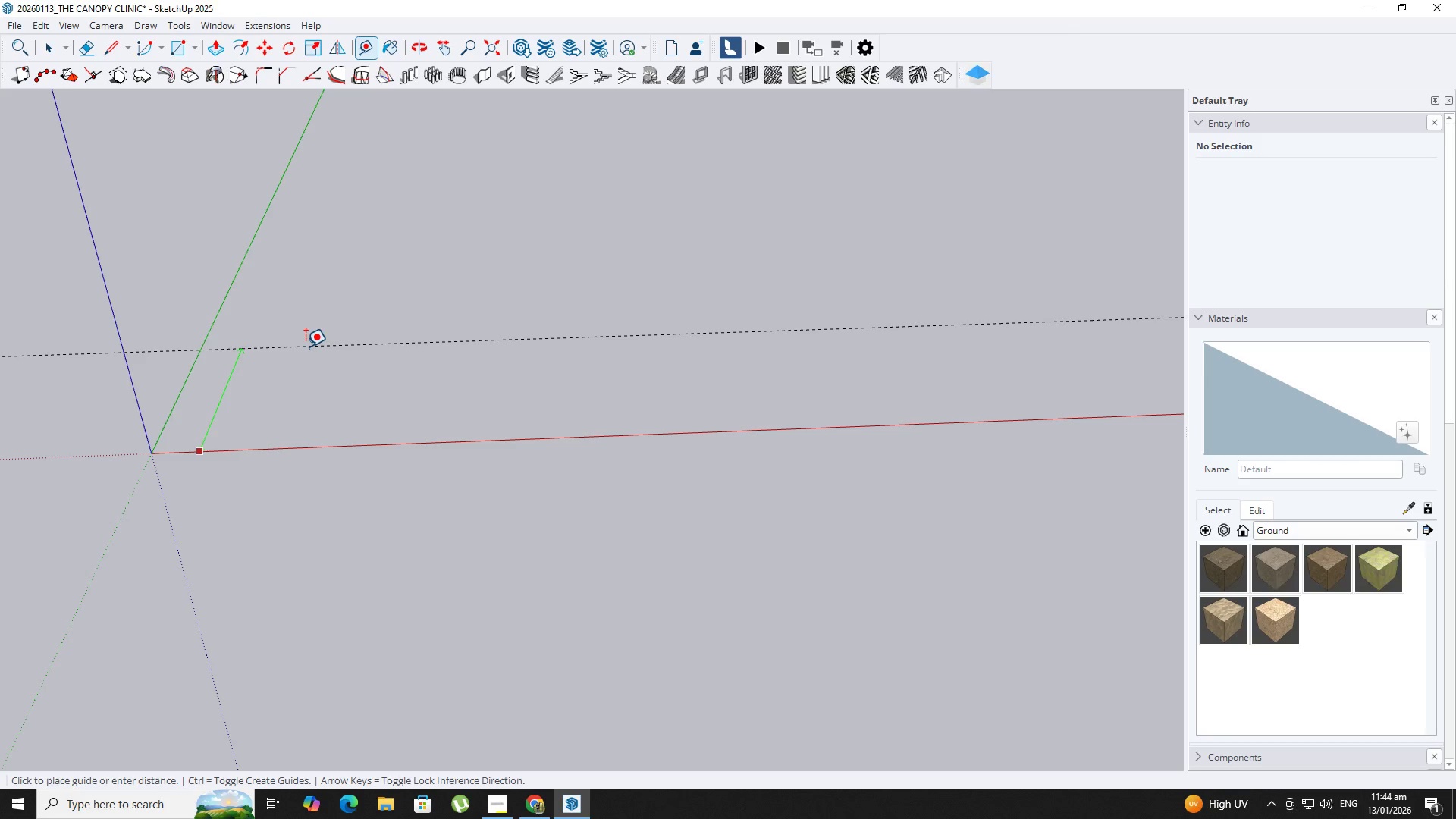 
key(NumpadEnter)
 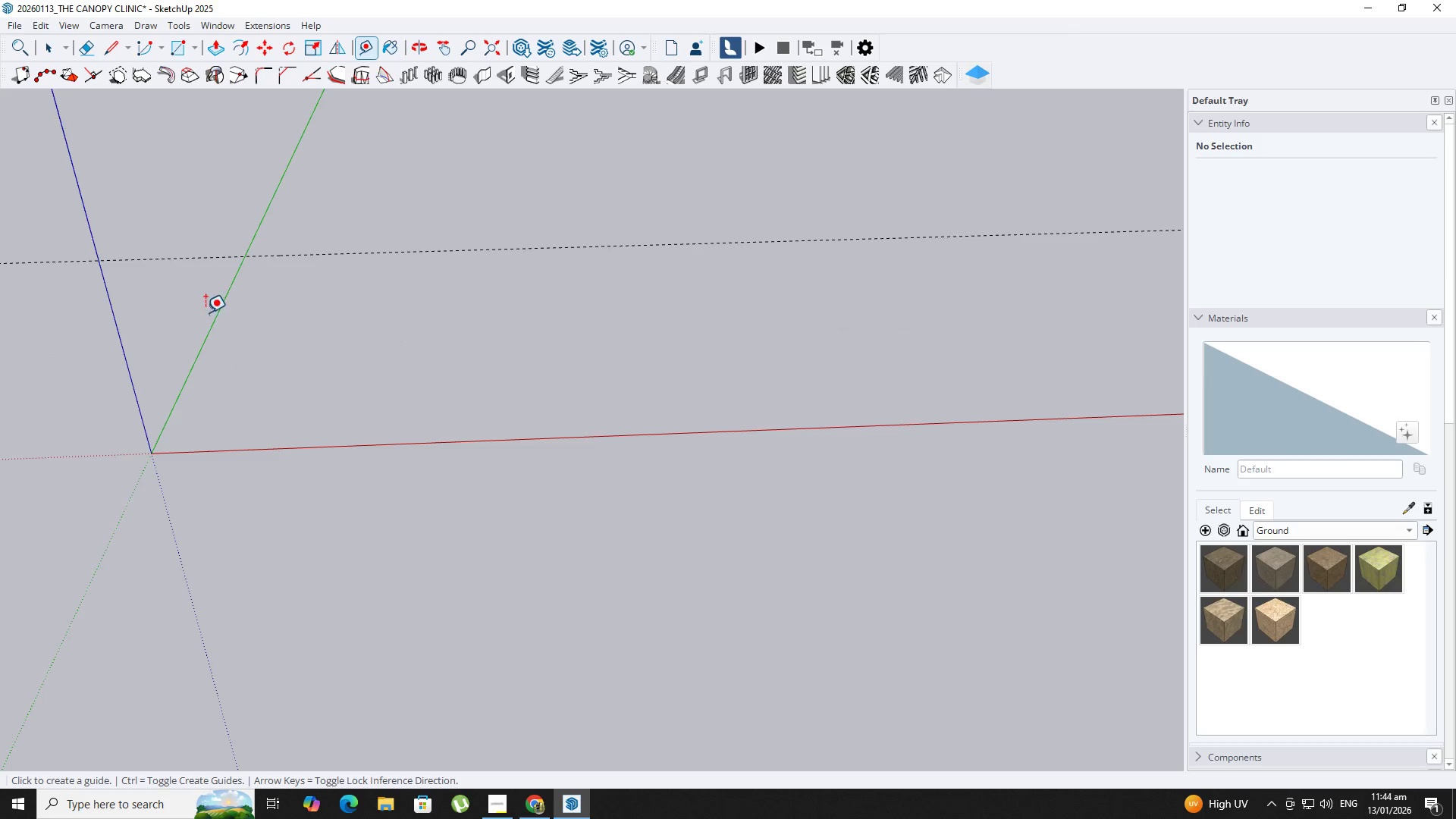 
left_click([218, 316])
 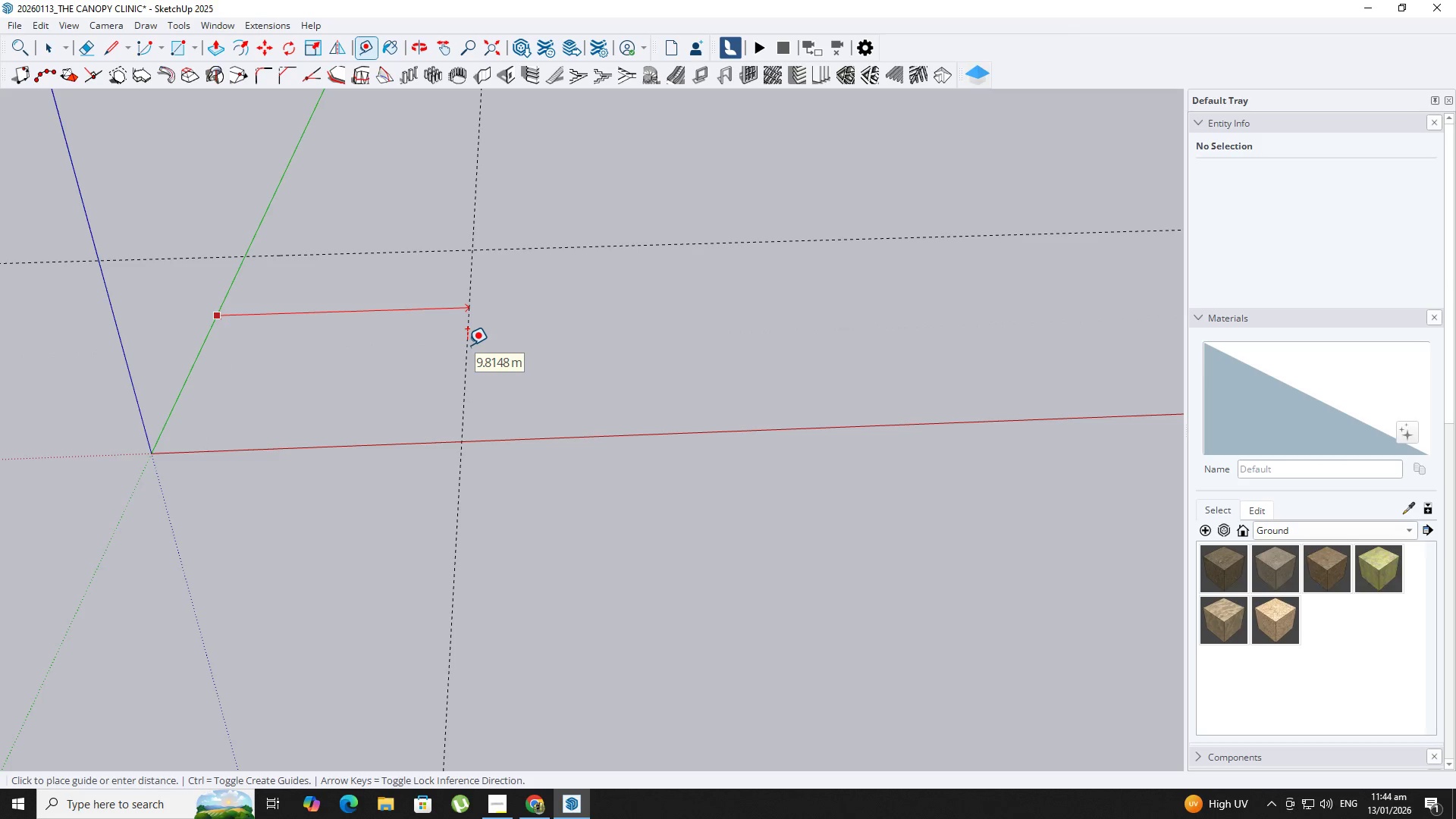 
key(Numpad1)
 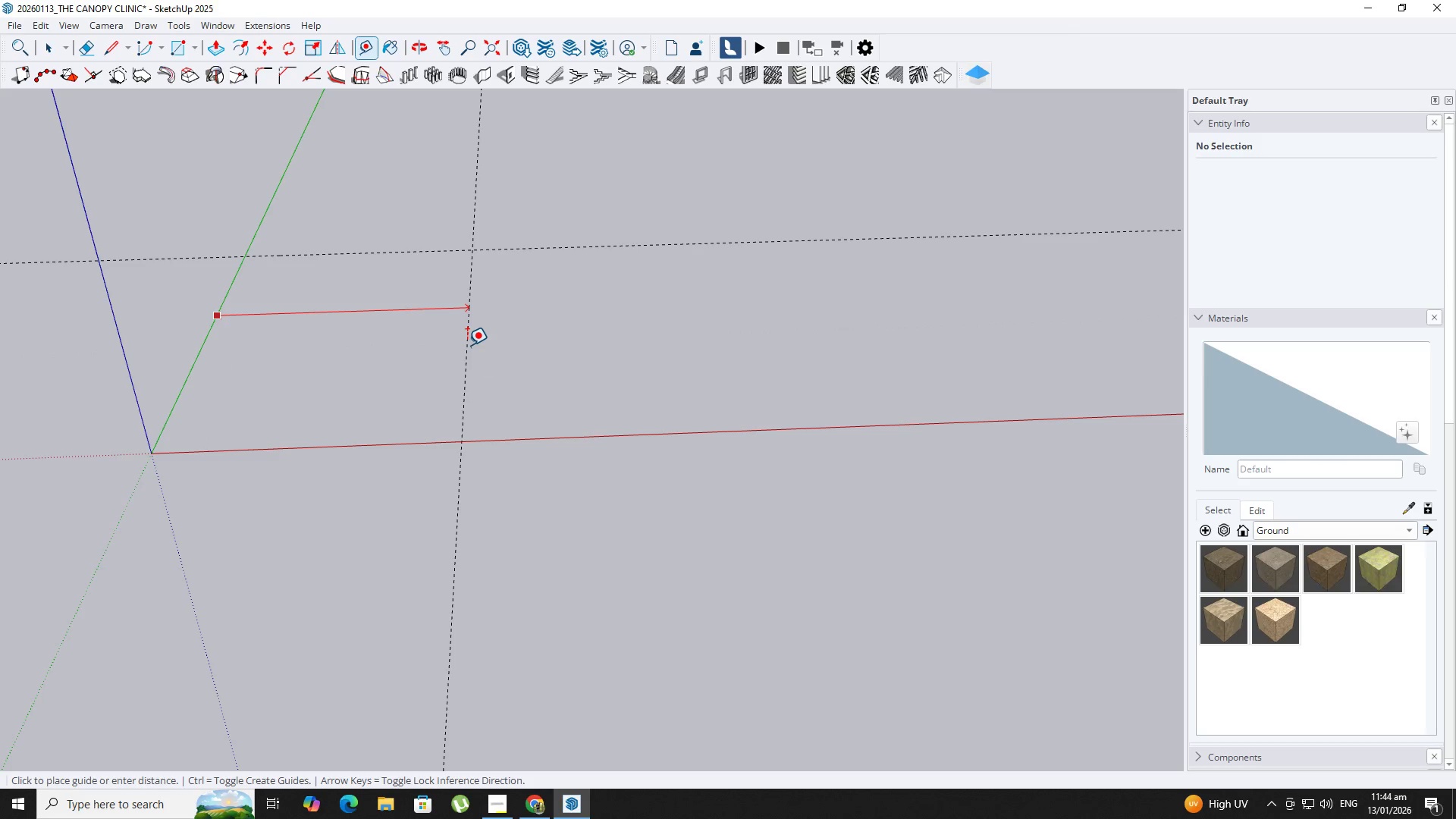 
key(Numpad5)
 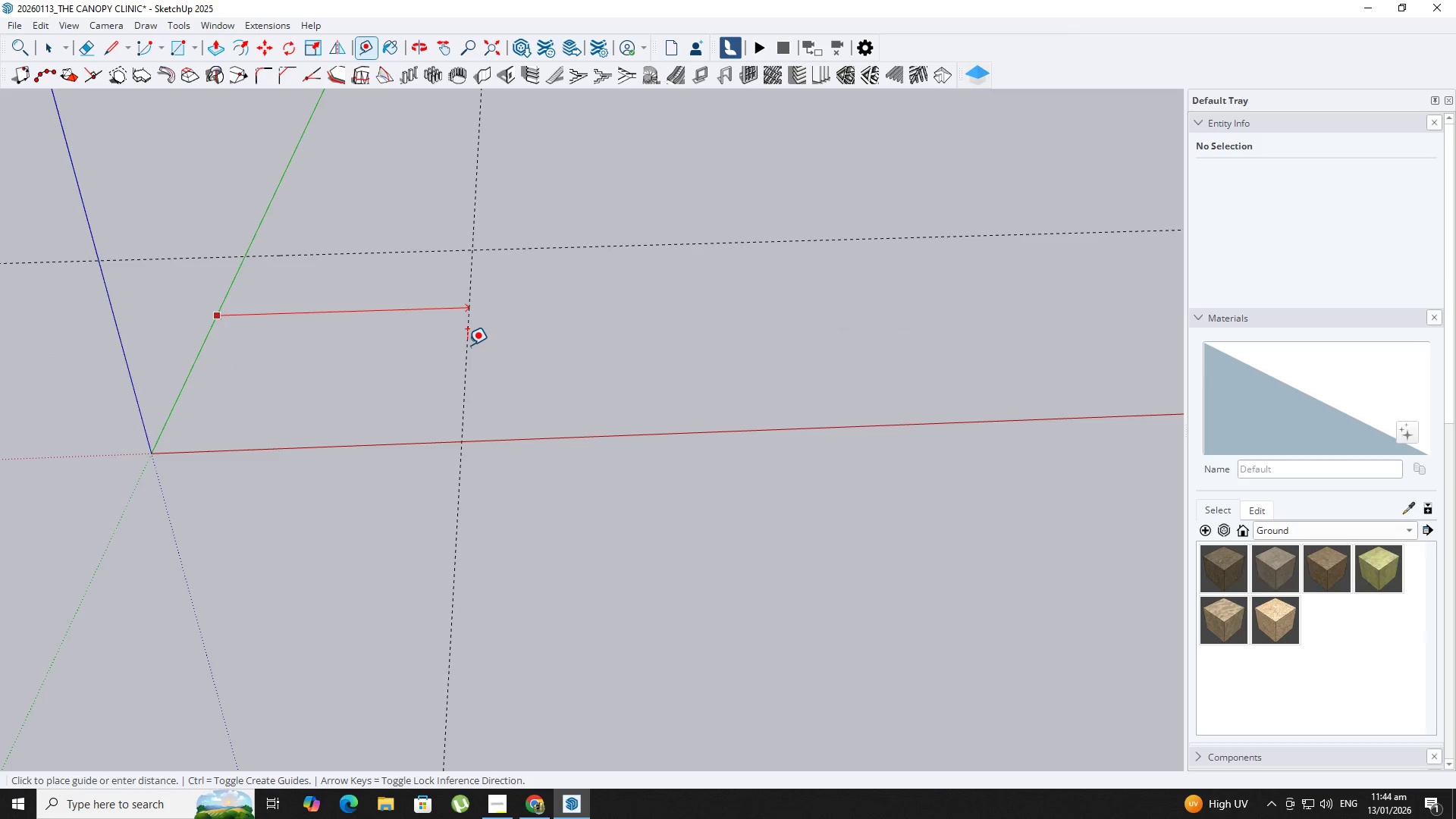 
key(NumpadDecimal)
 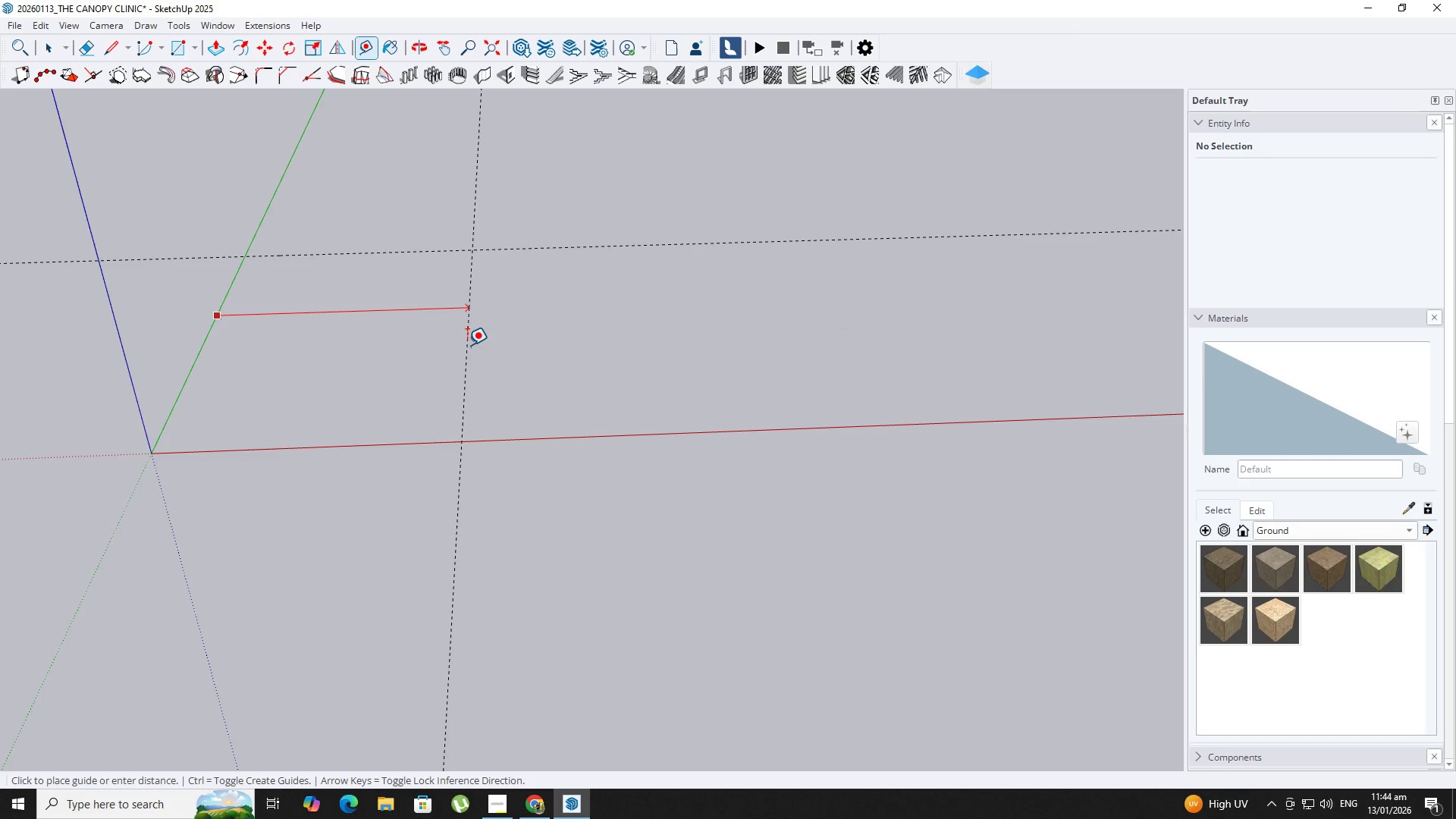 
wait(5.33)
 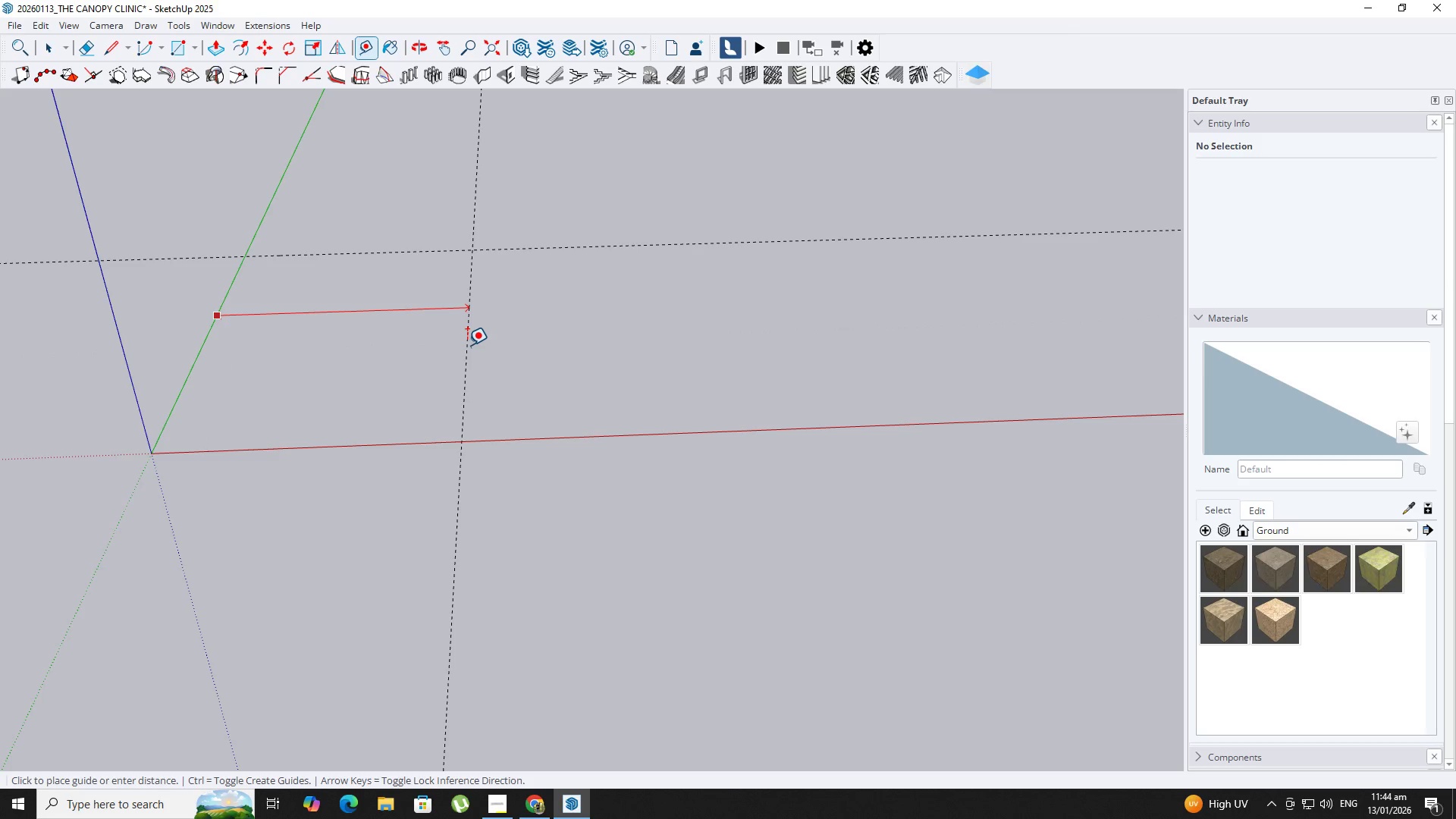 
left_click([228, 817])
 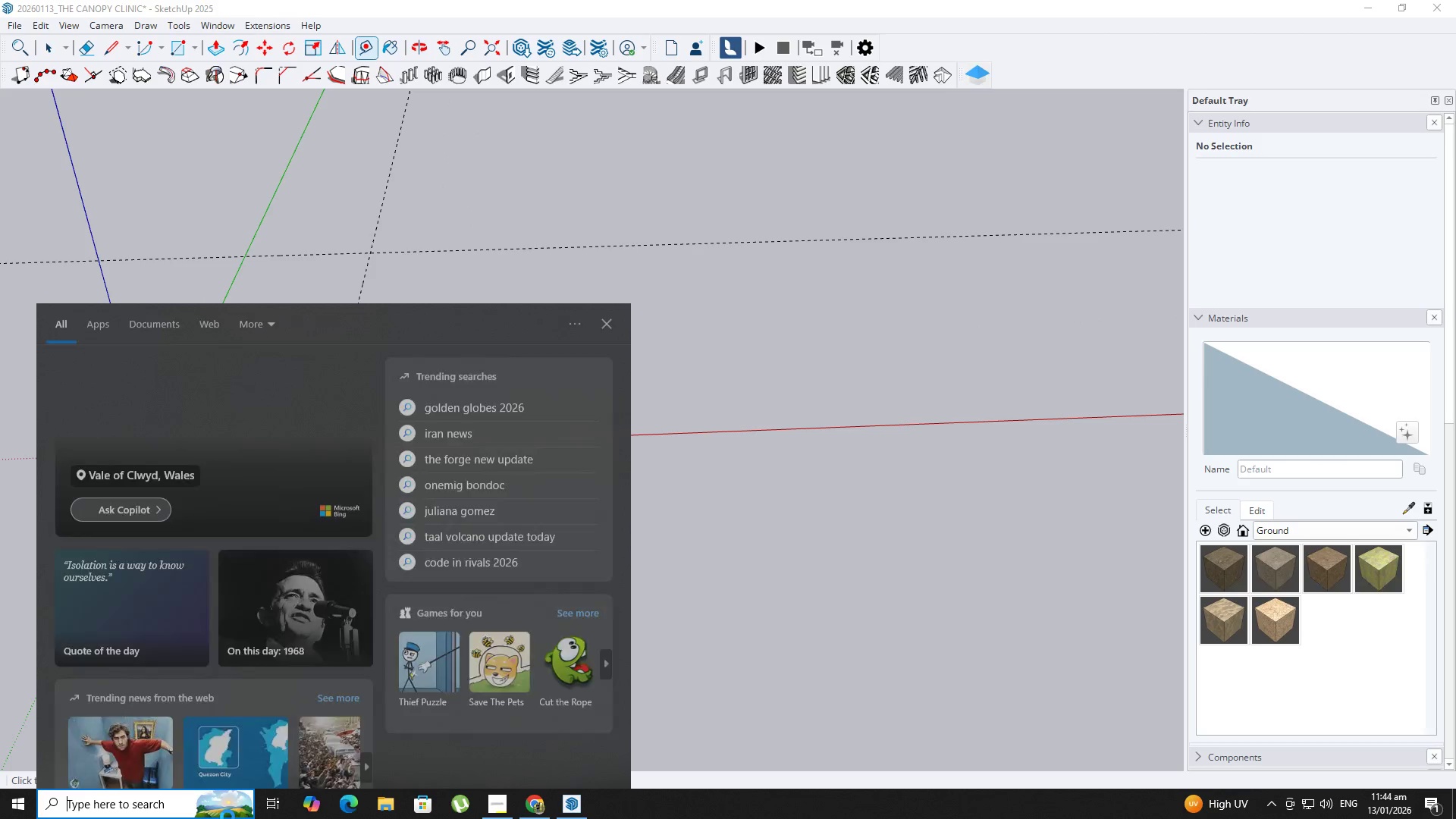 
key(C)
 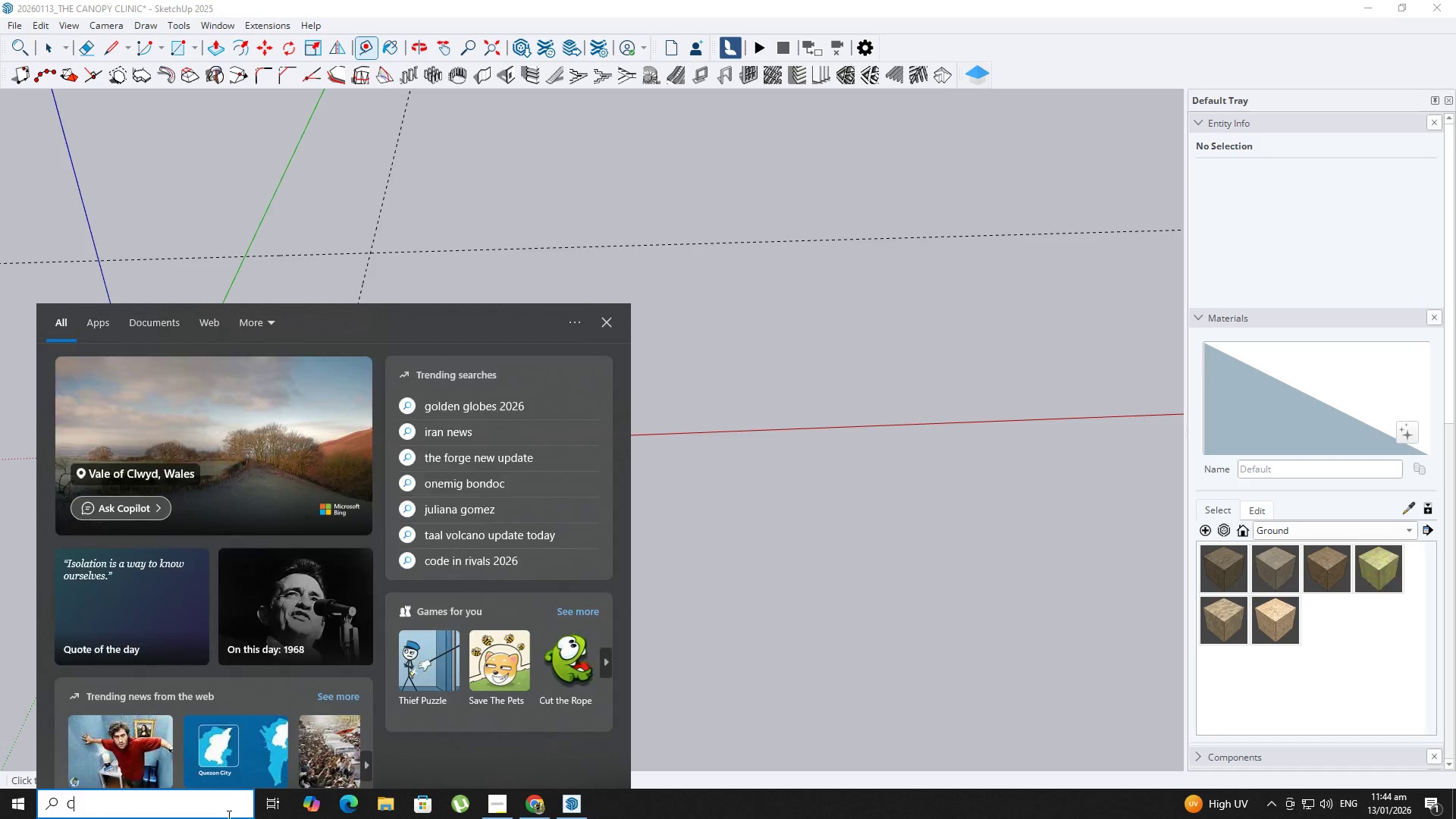 
key(A)
 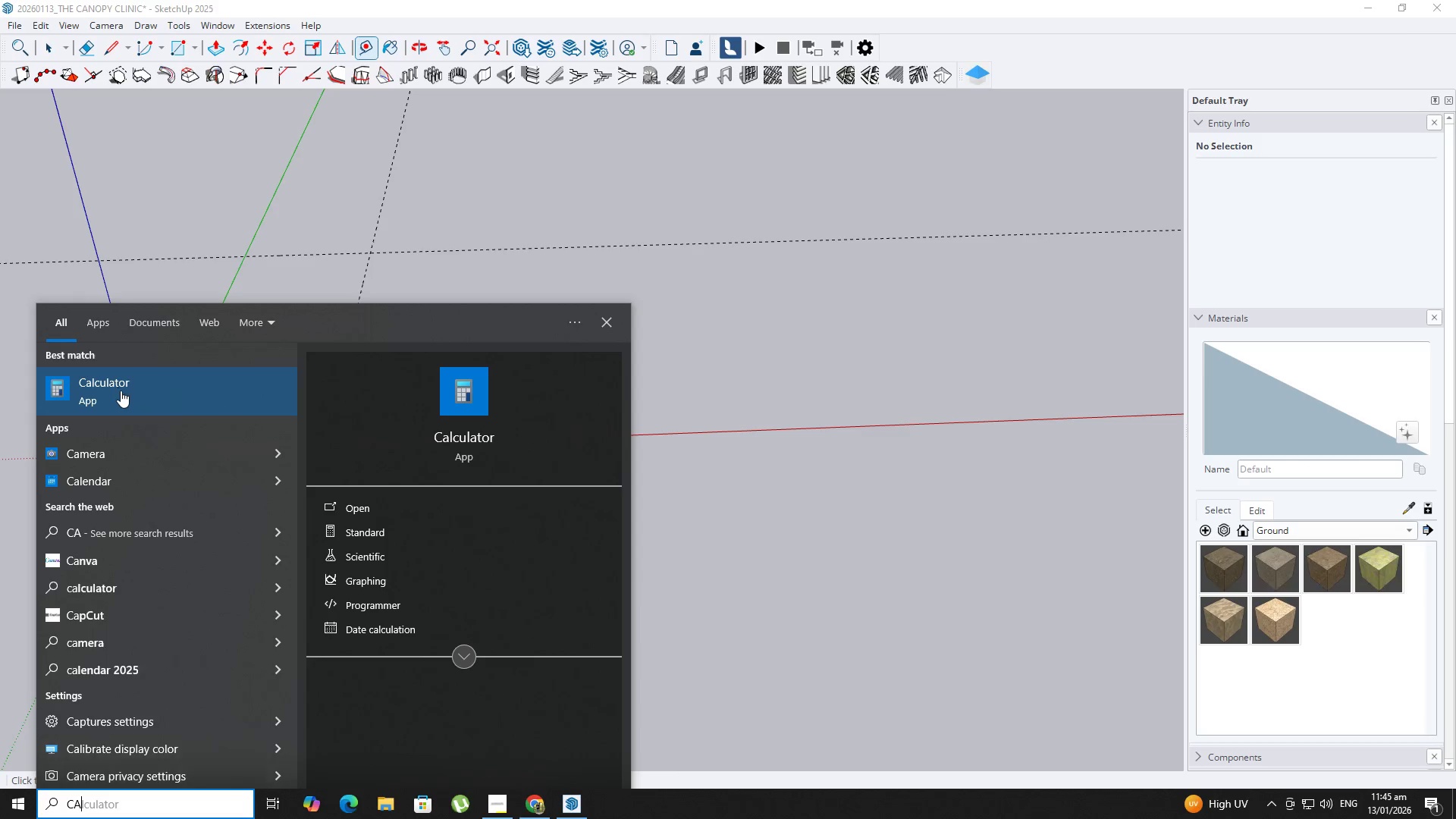 
left_click([121, 391])
 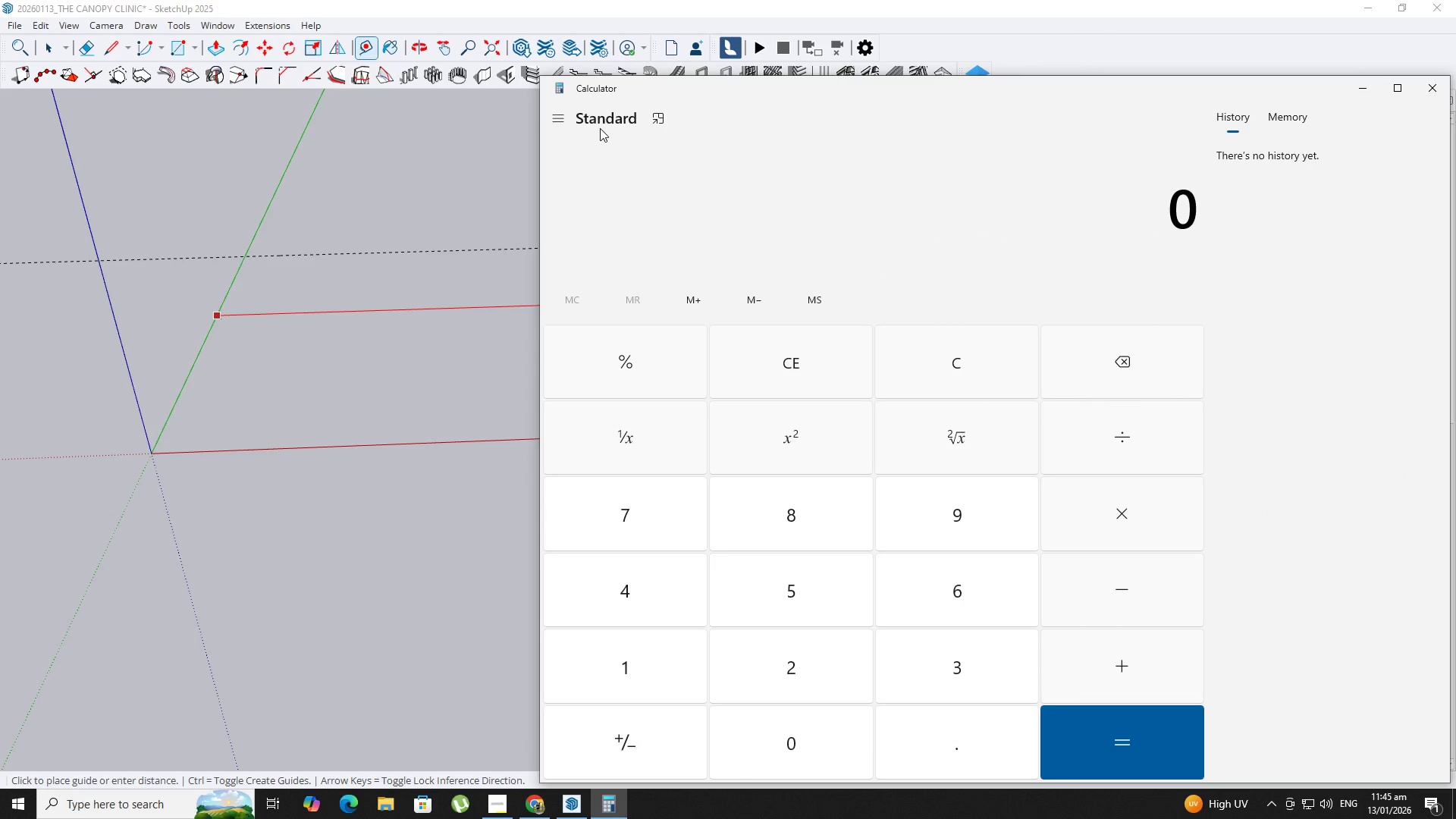 
left_click([654, 121])
 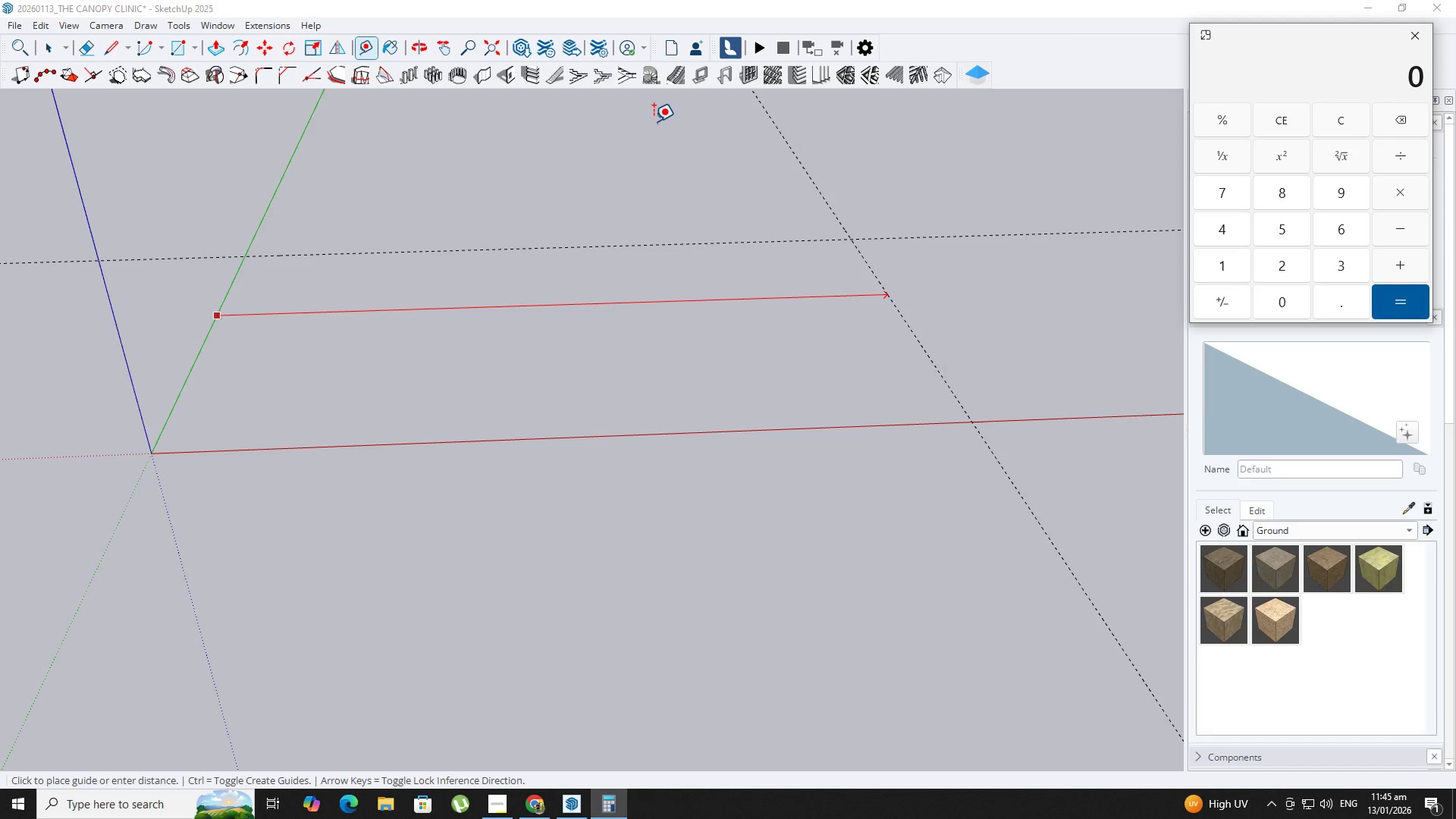 
key(Numpad1)
 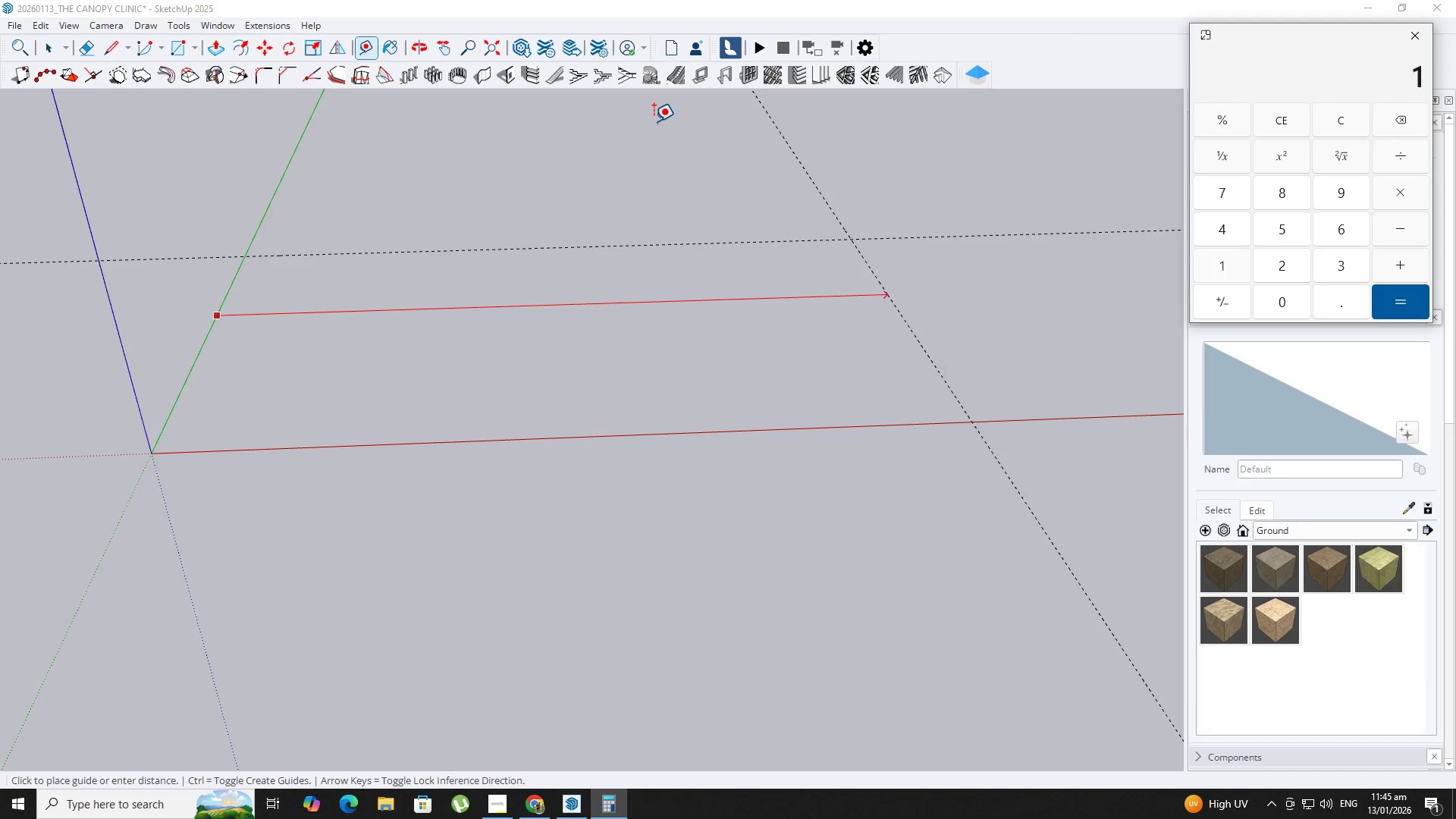 
key(Numpad5)
 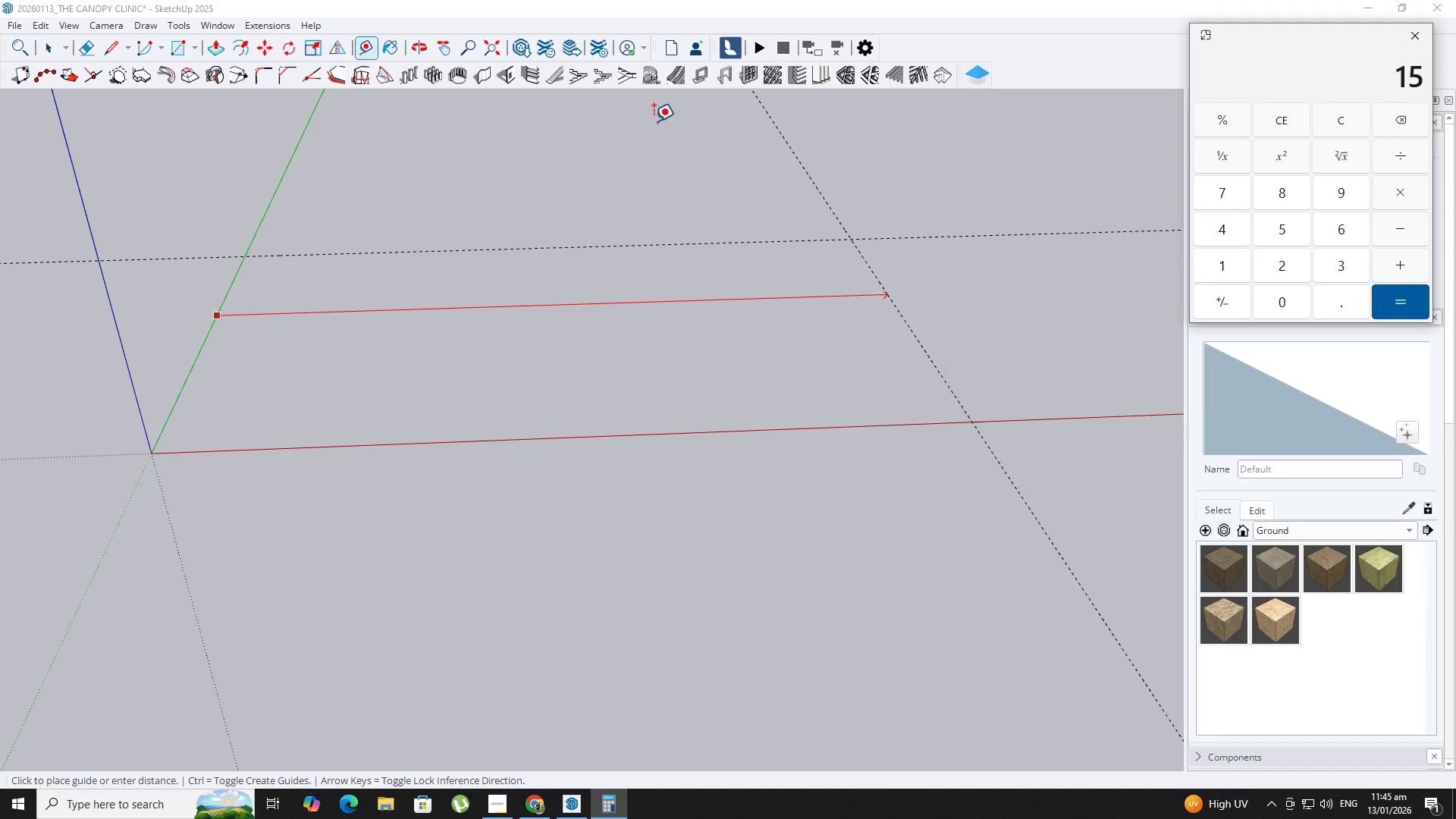 
key(NumpadMultiply)
 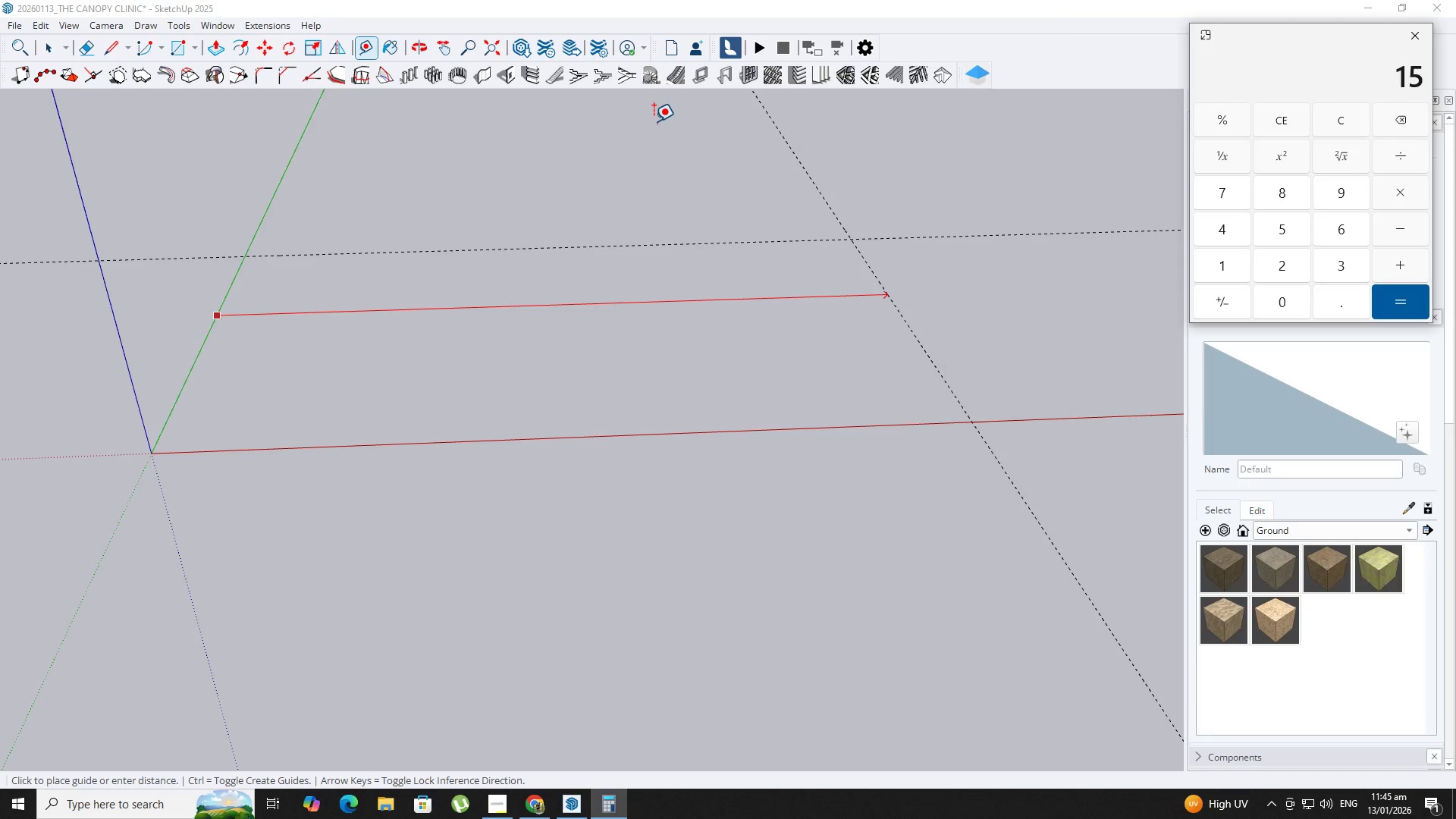 
key(Numpad1)
 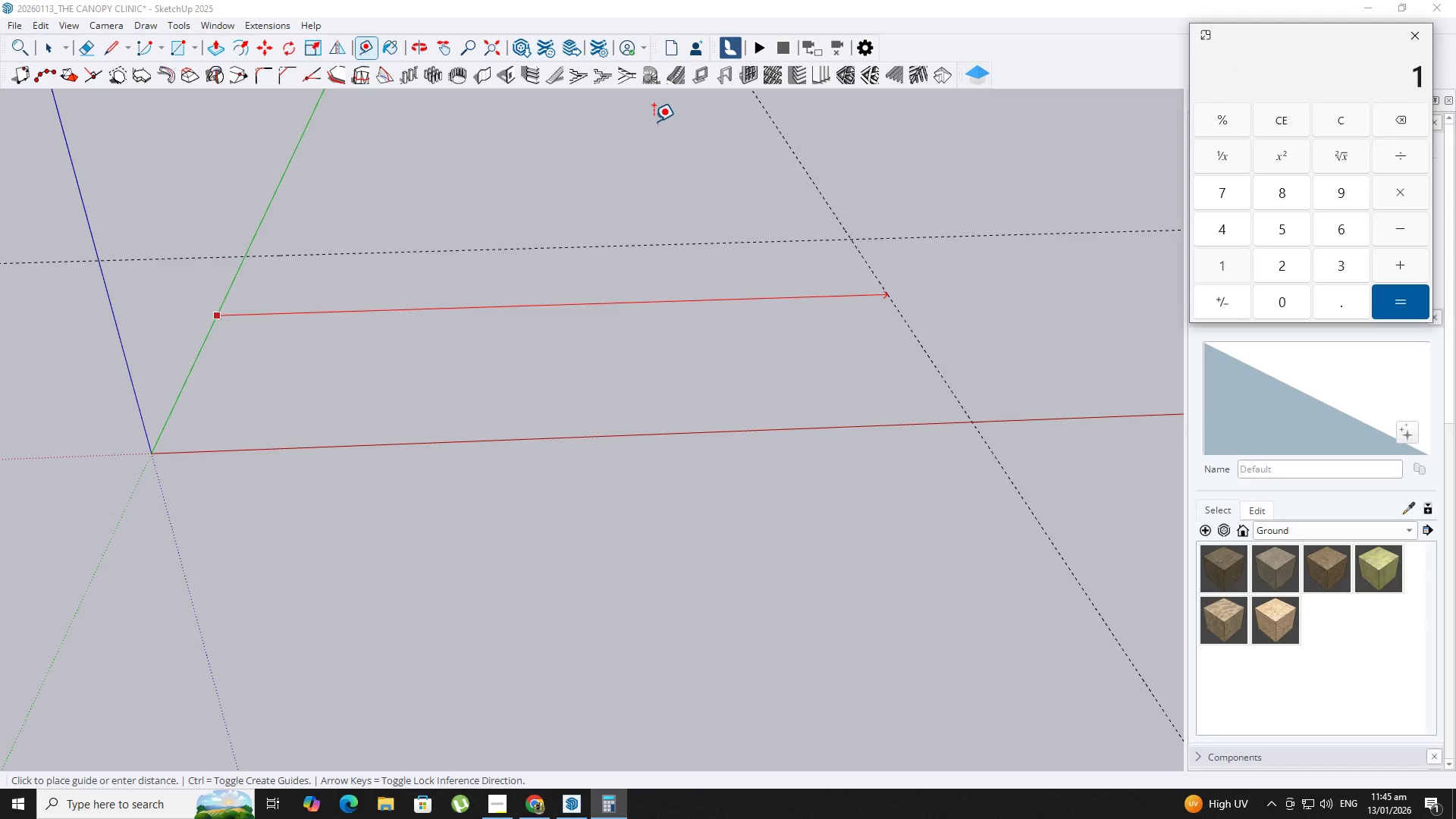 
key(Numpad5)
 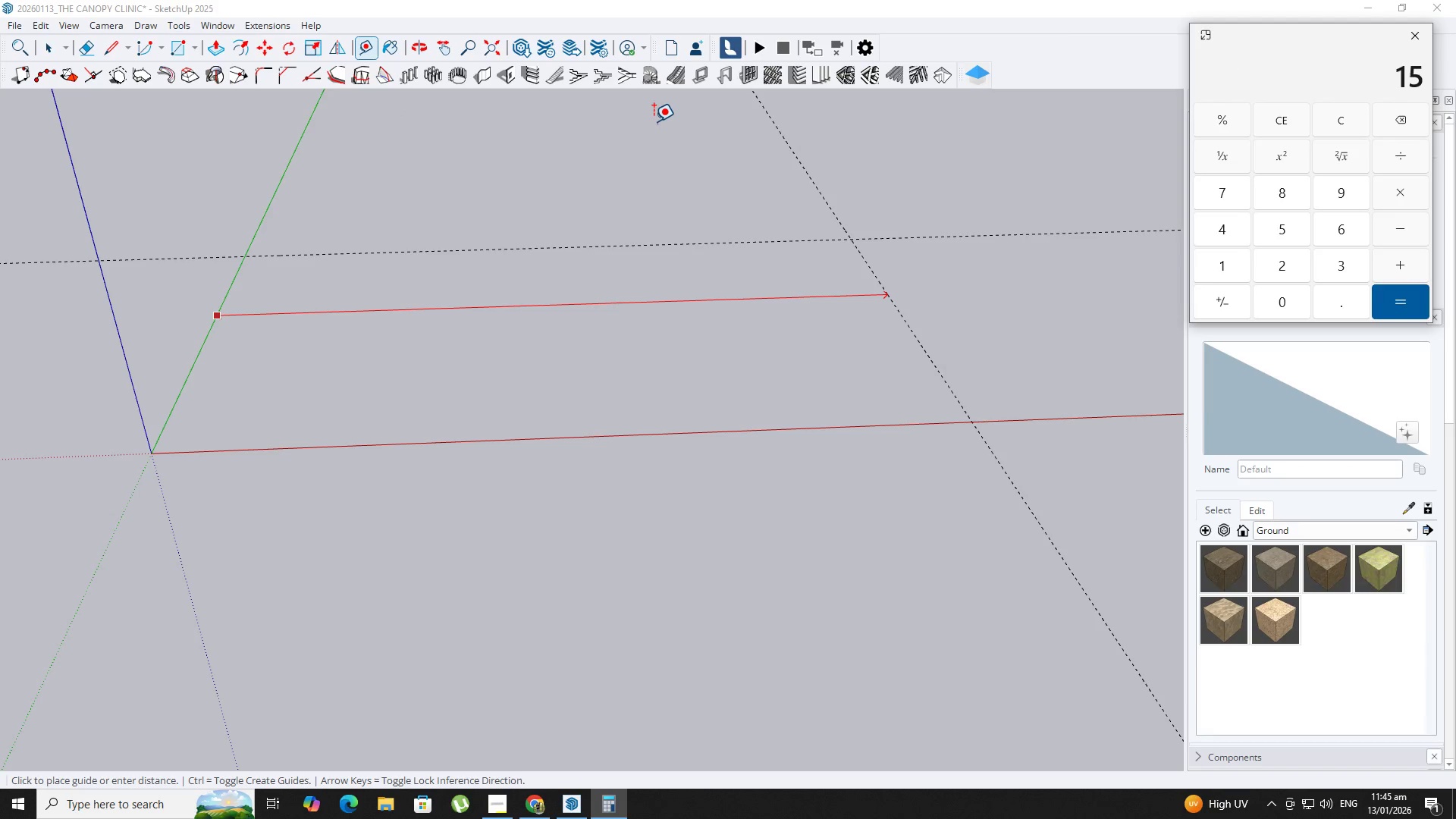 
key(NumpadDecimal)
 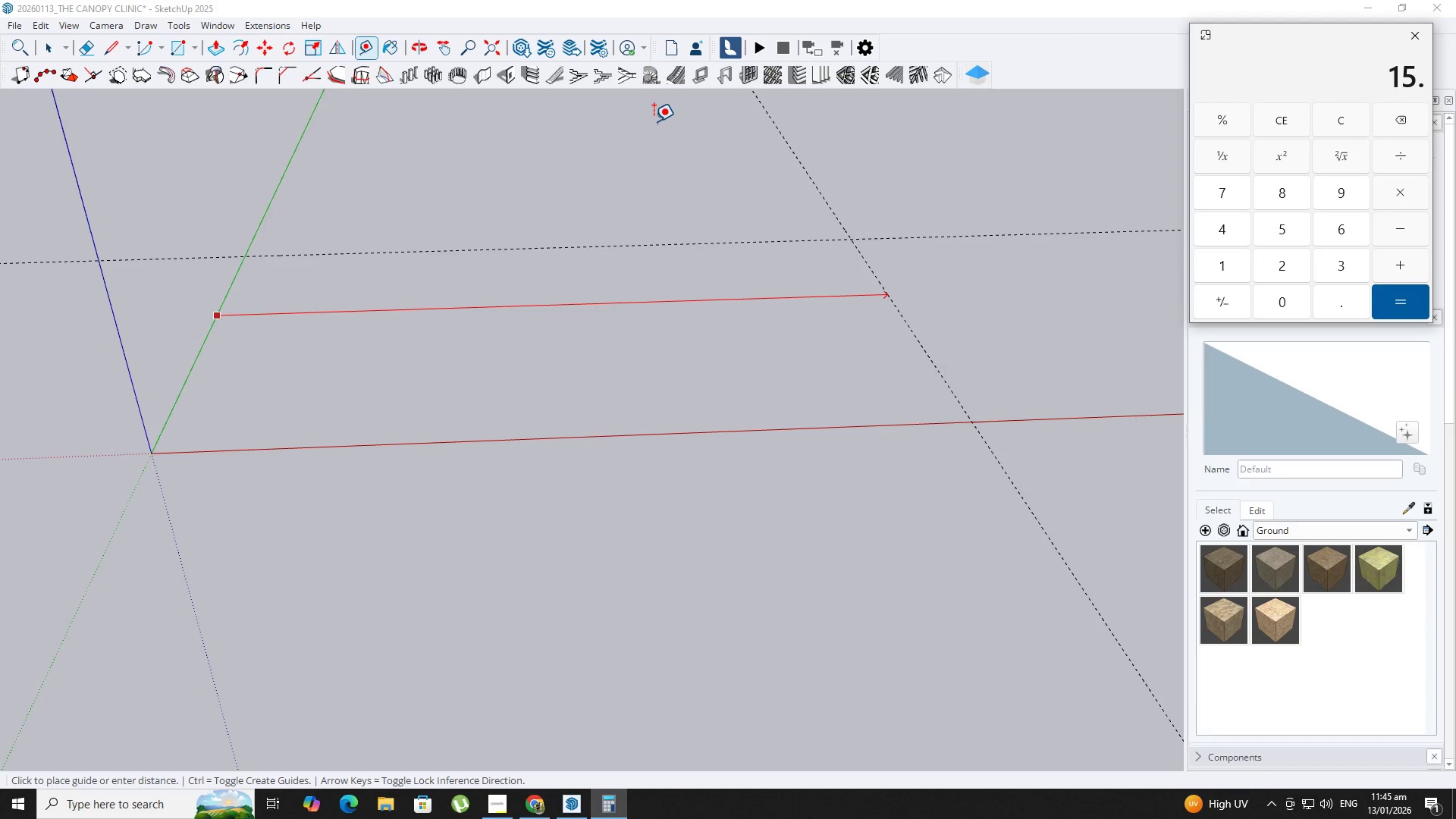 
key(Numpad3)
 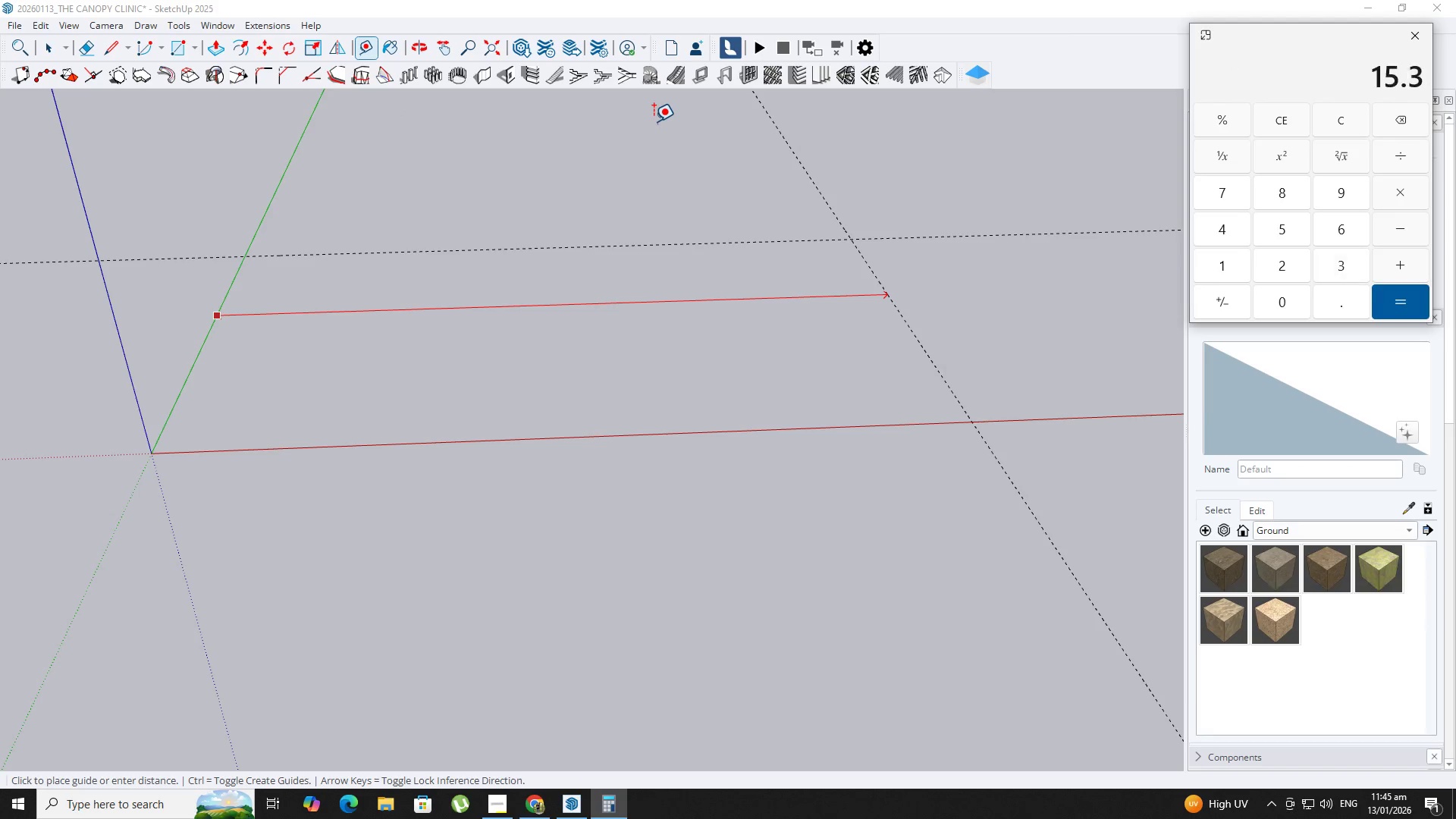 
key(NumpadEnter)
 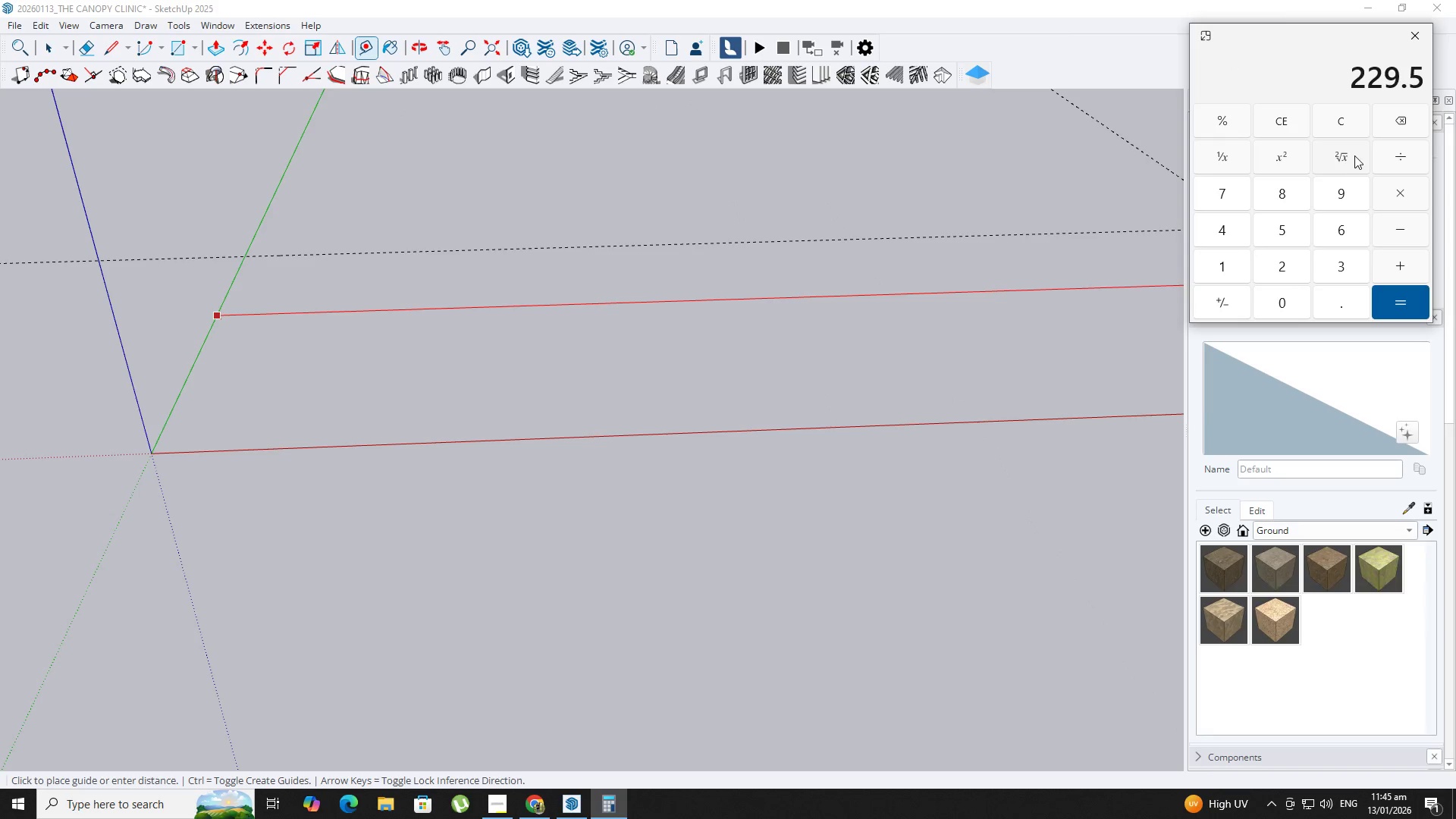 
double_click([1339, 117])
 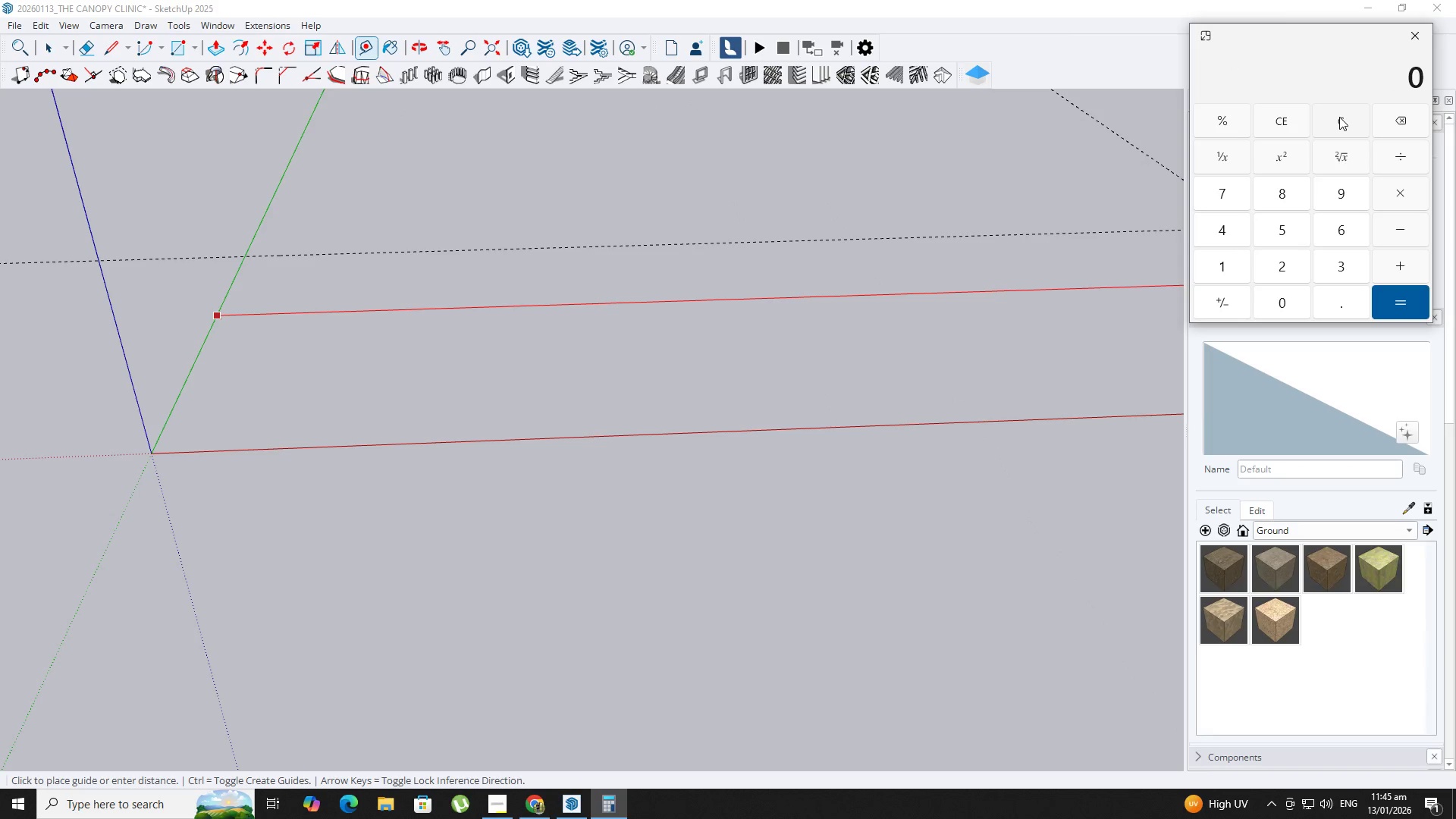 
key(Numpad1)
 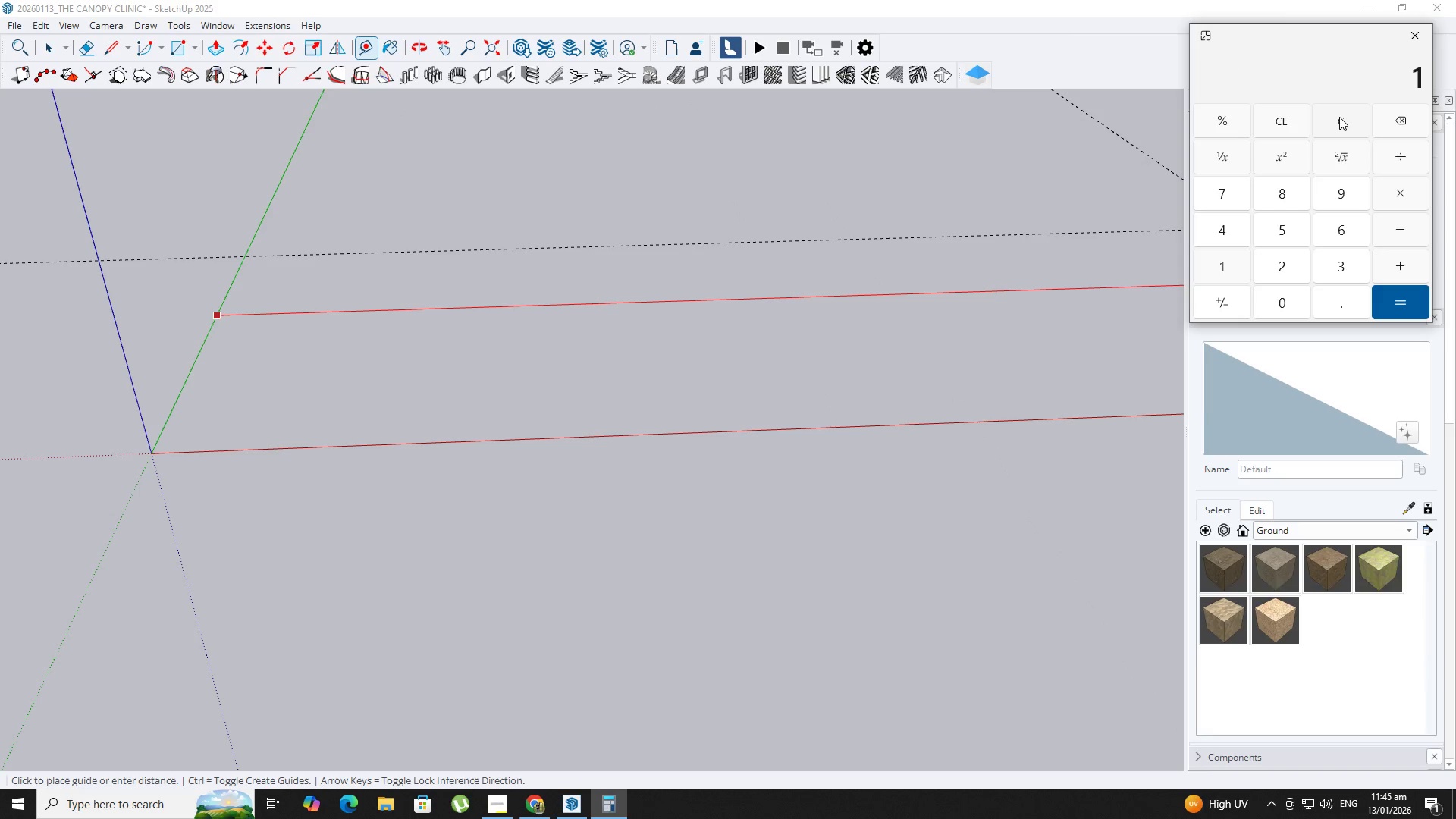 
key(Numpad5)
 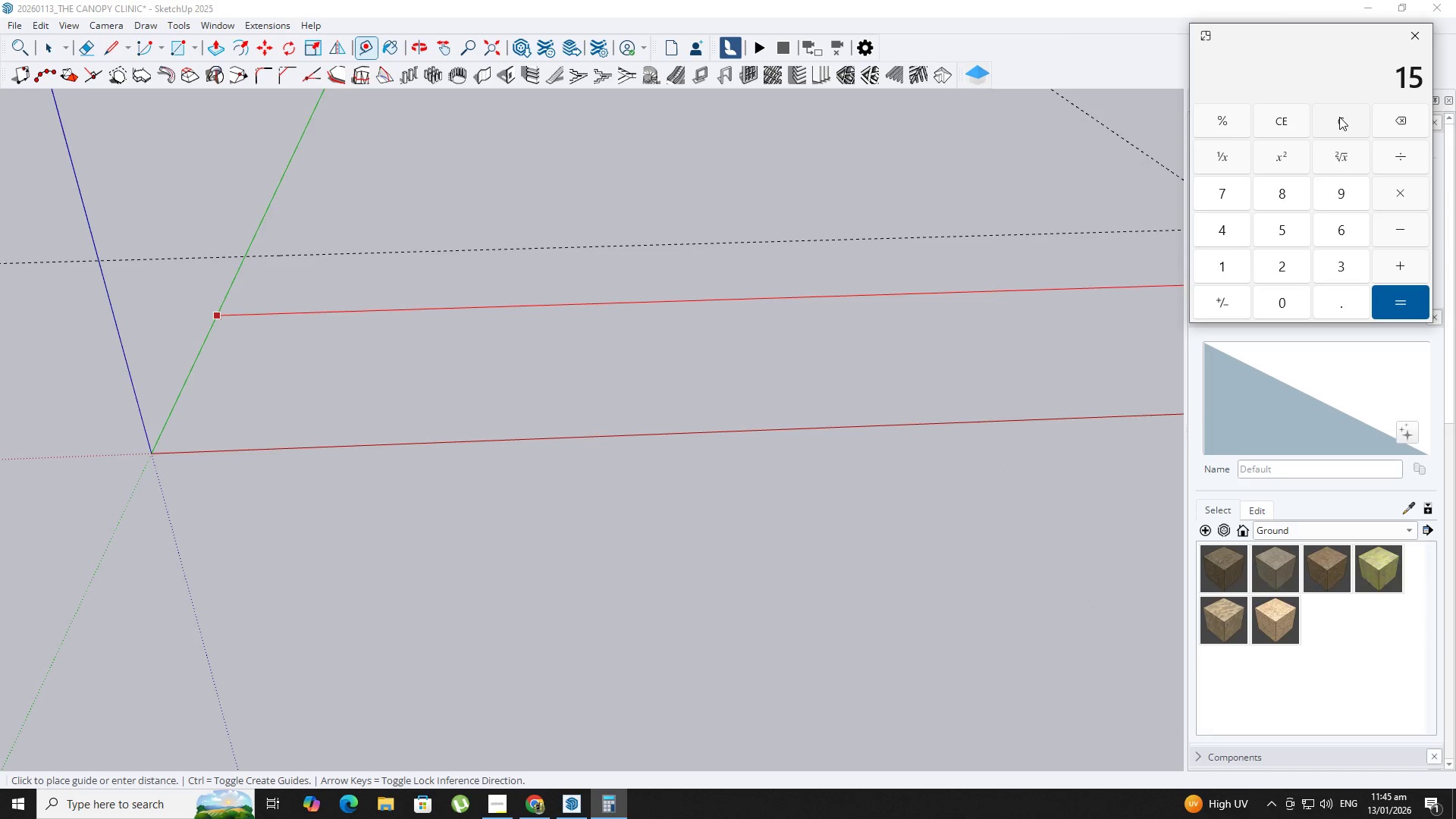 
key(NumpadDecimal)
 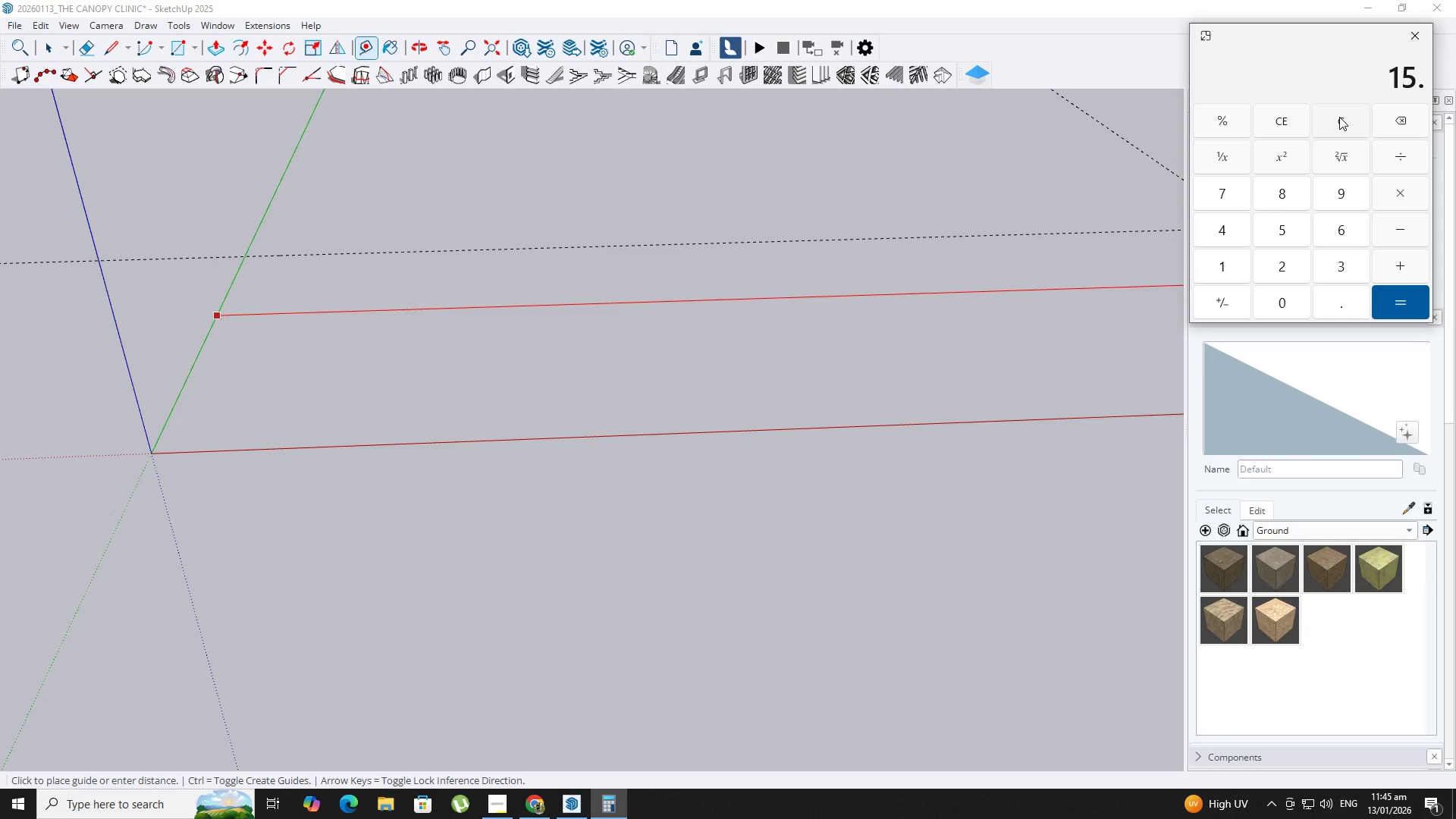 
key(Numpad3)
 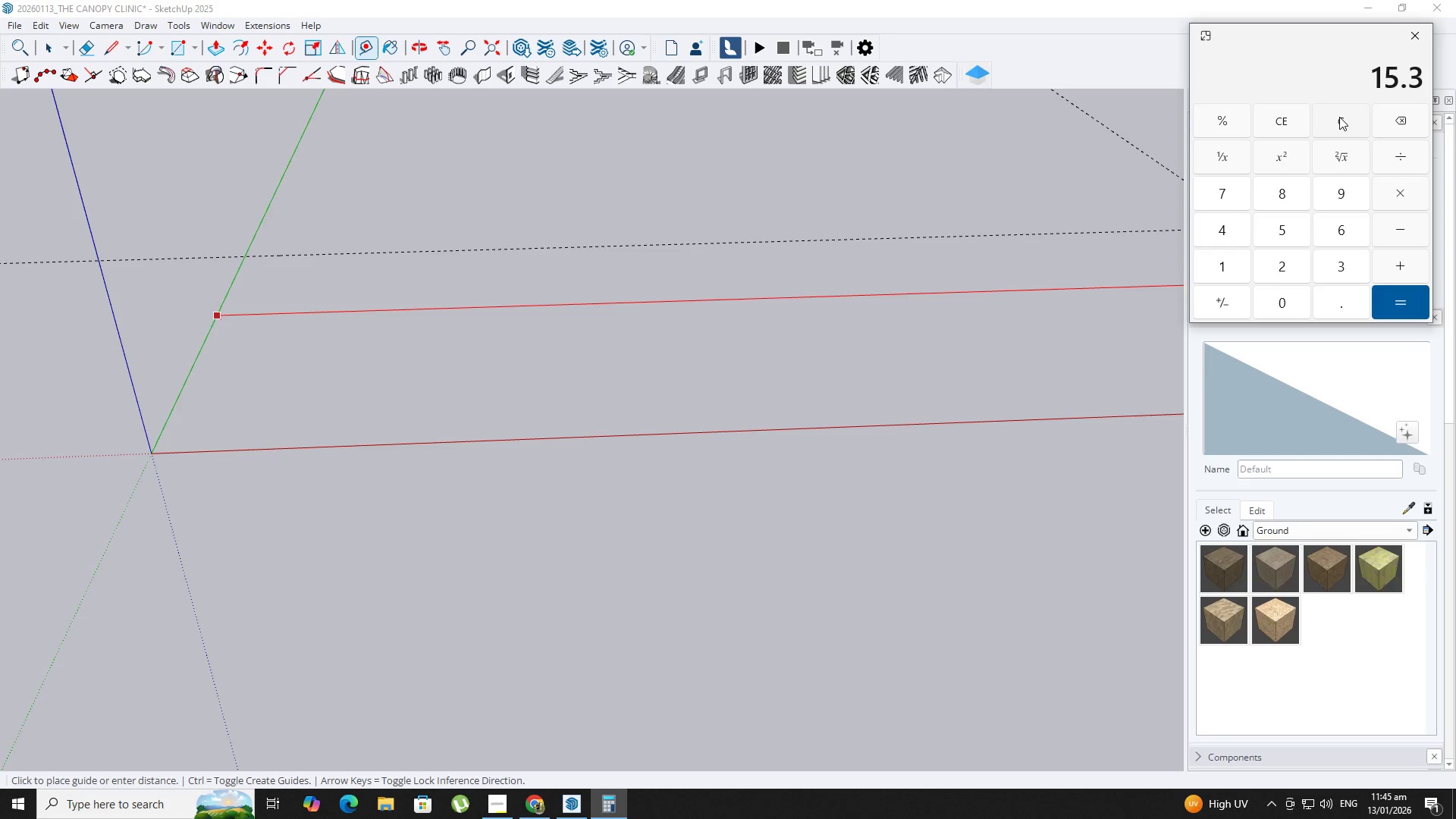 
key(Backspace)
 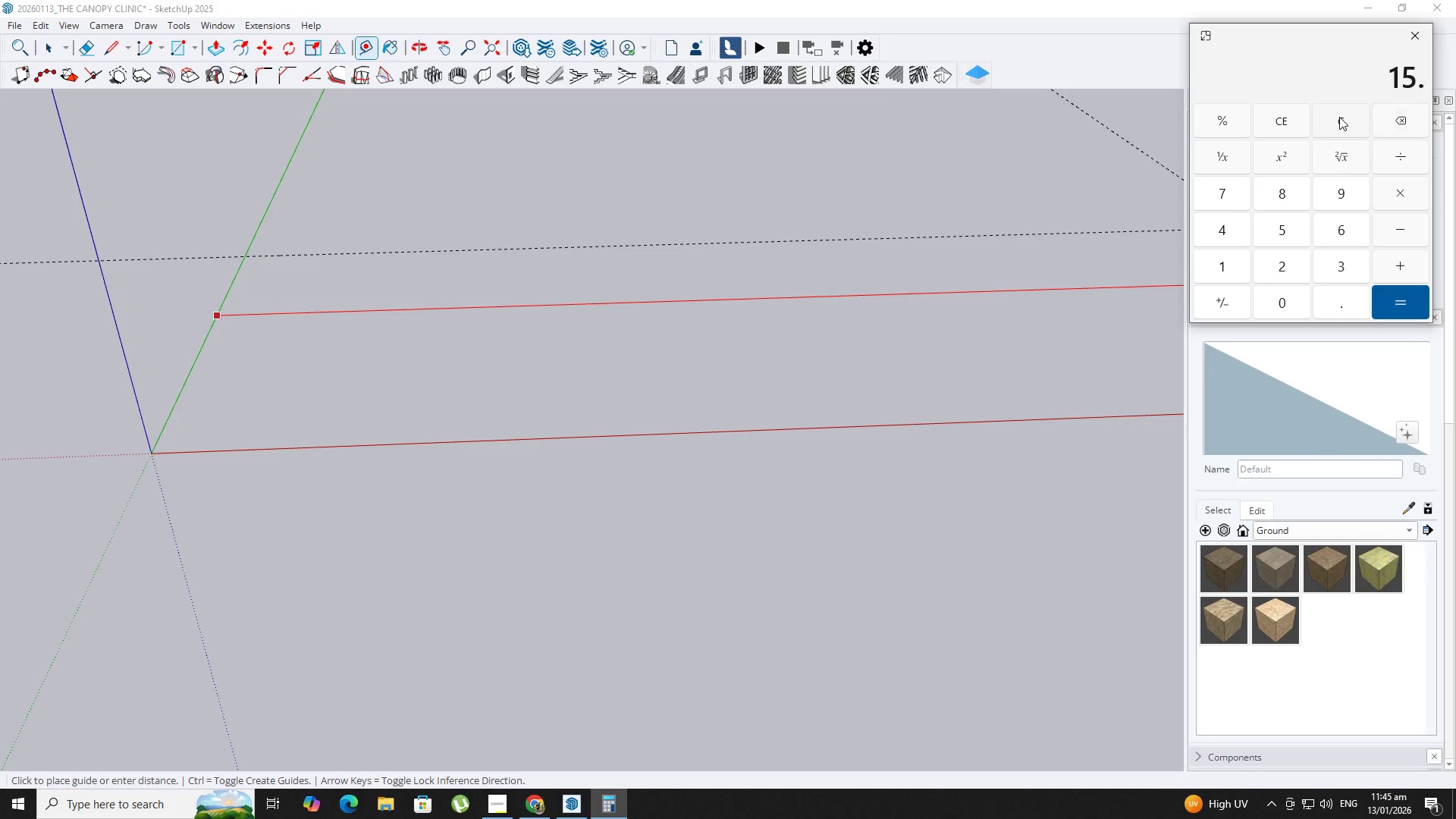 
key(Numpad4)
 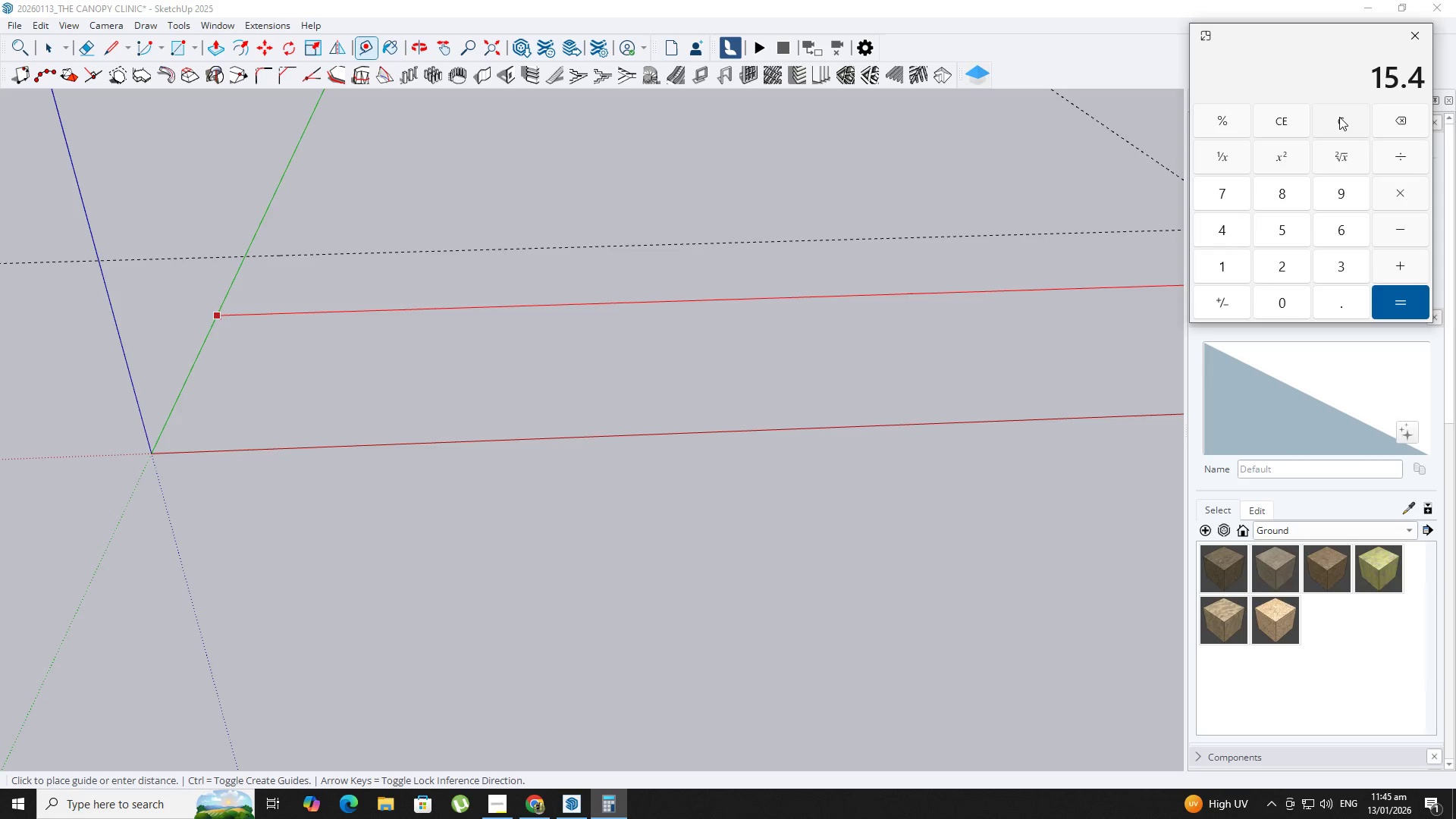 
key(NumpadMultiply)
 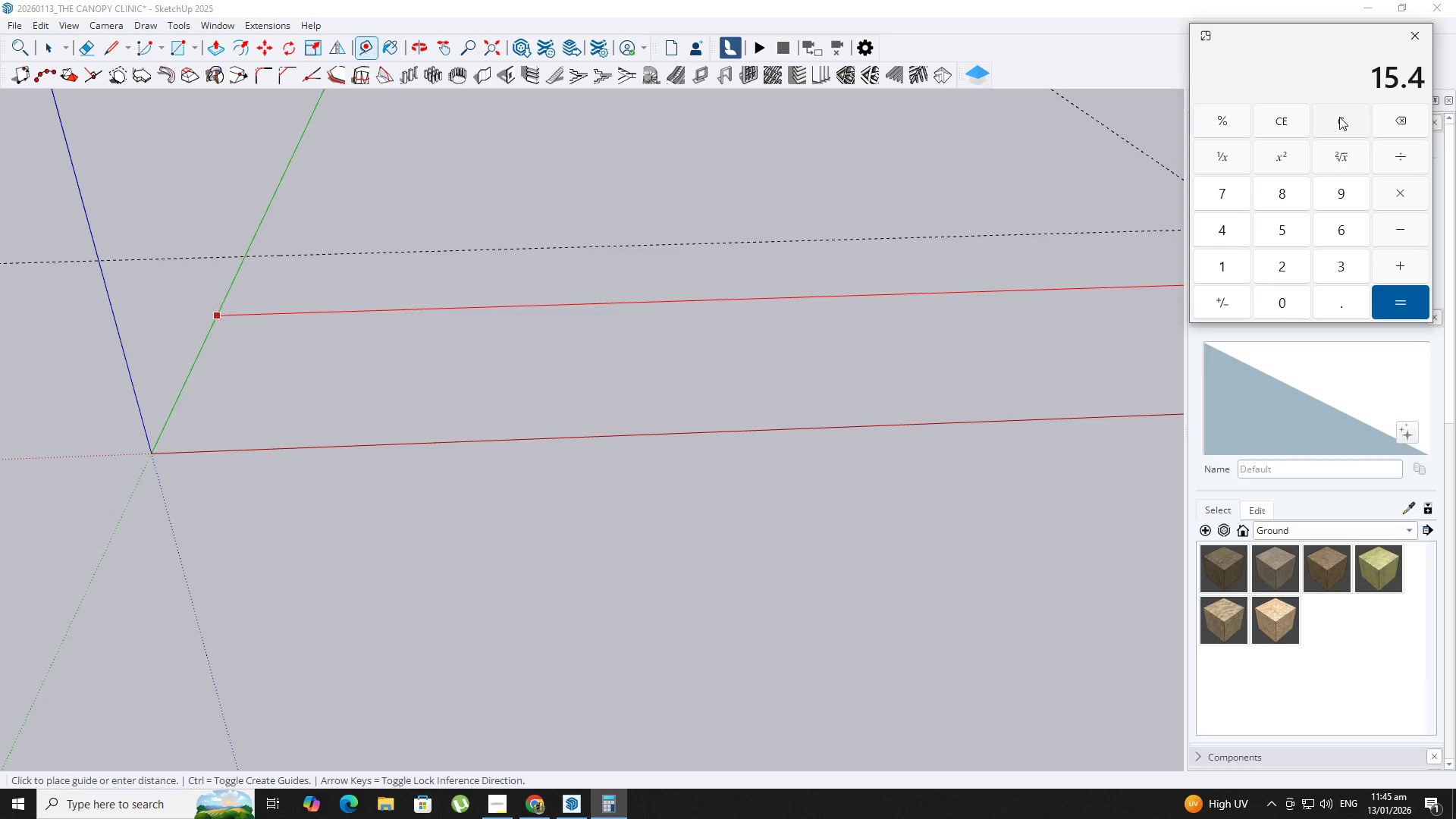 
key(Numpad1)
 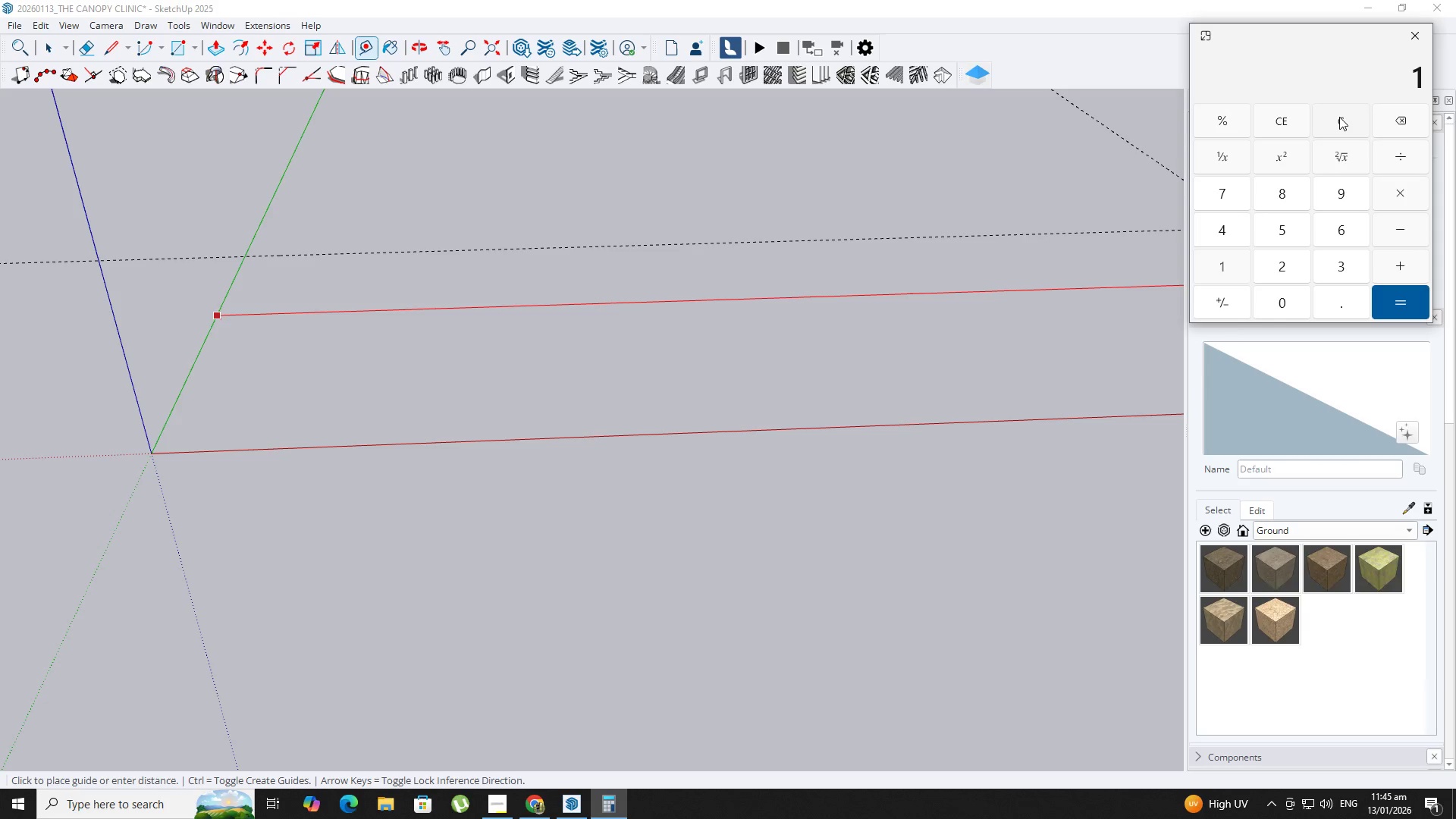 
key(Numpad5)
 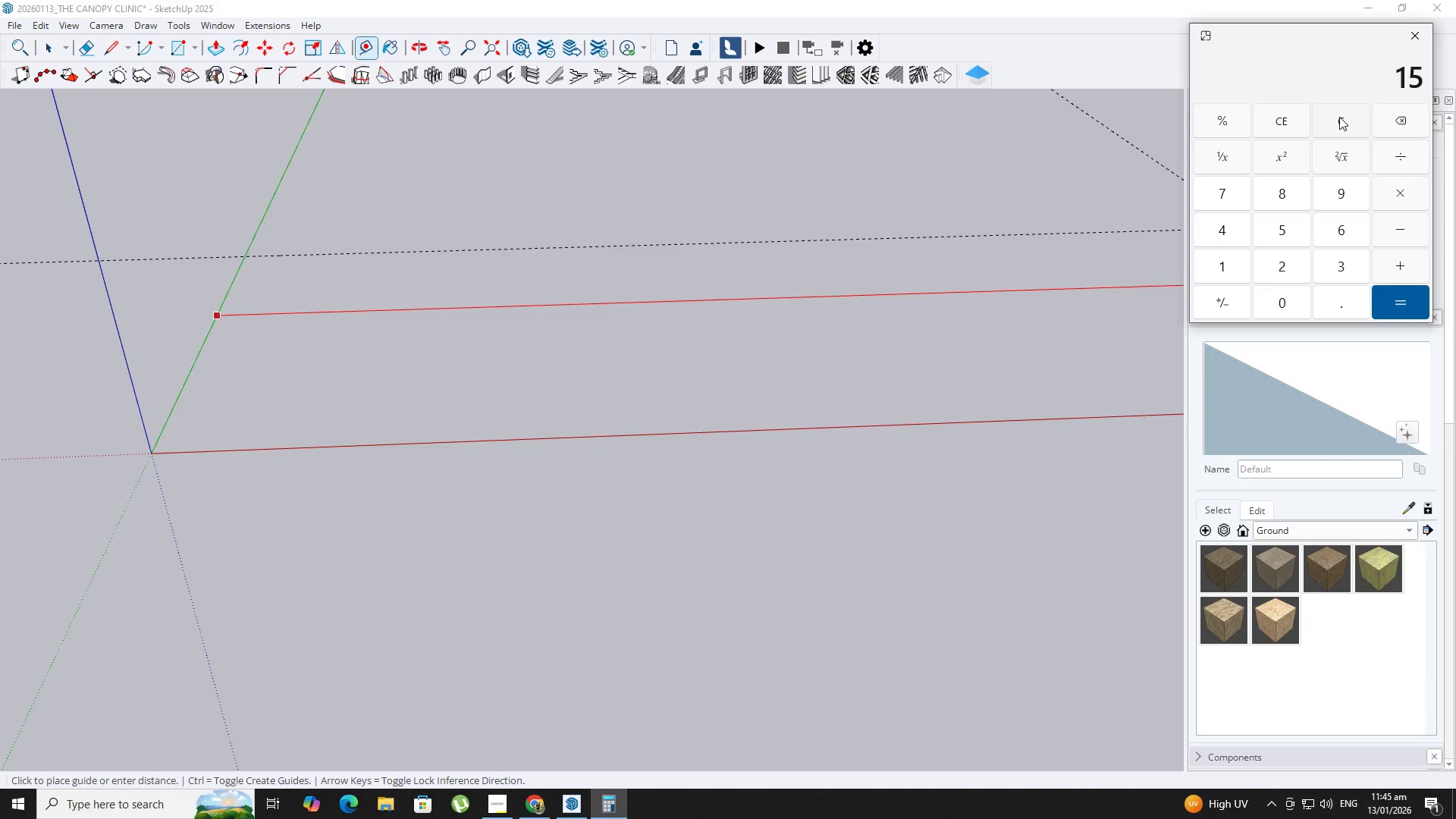 
key(NumpadEnter)
 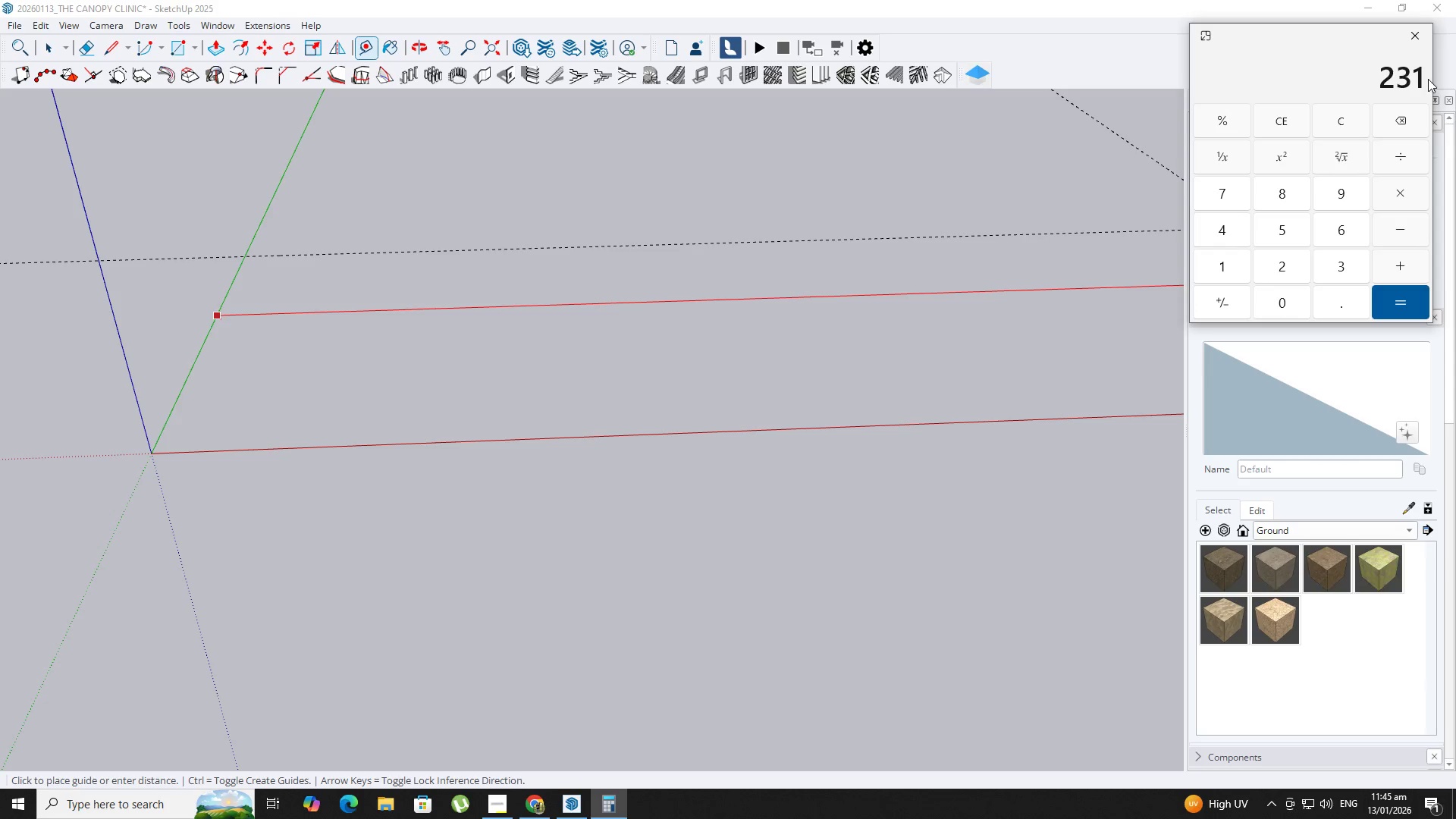 
left_click([1401, 43])
 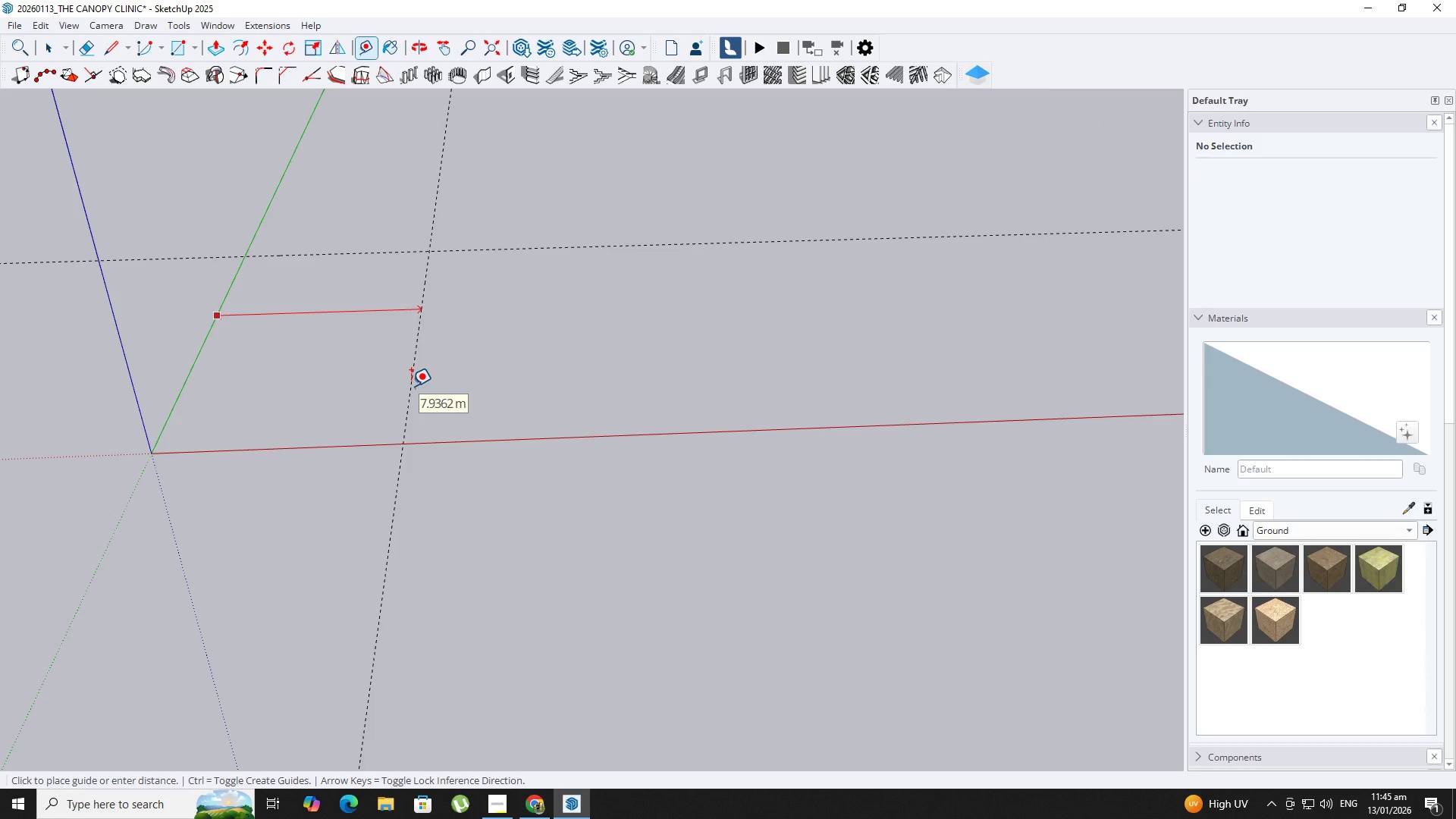 
key(Numpad1)
 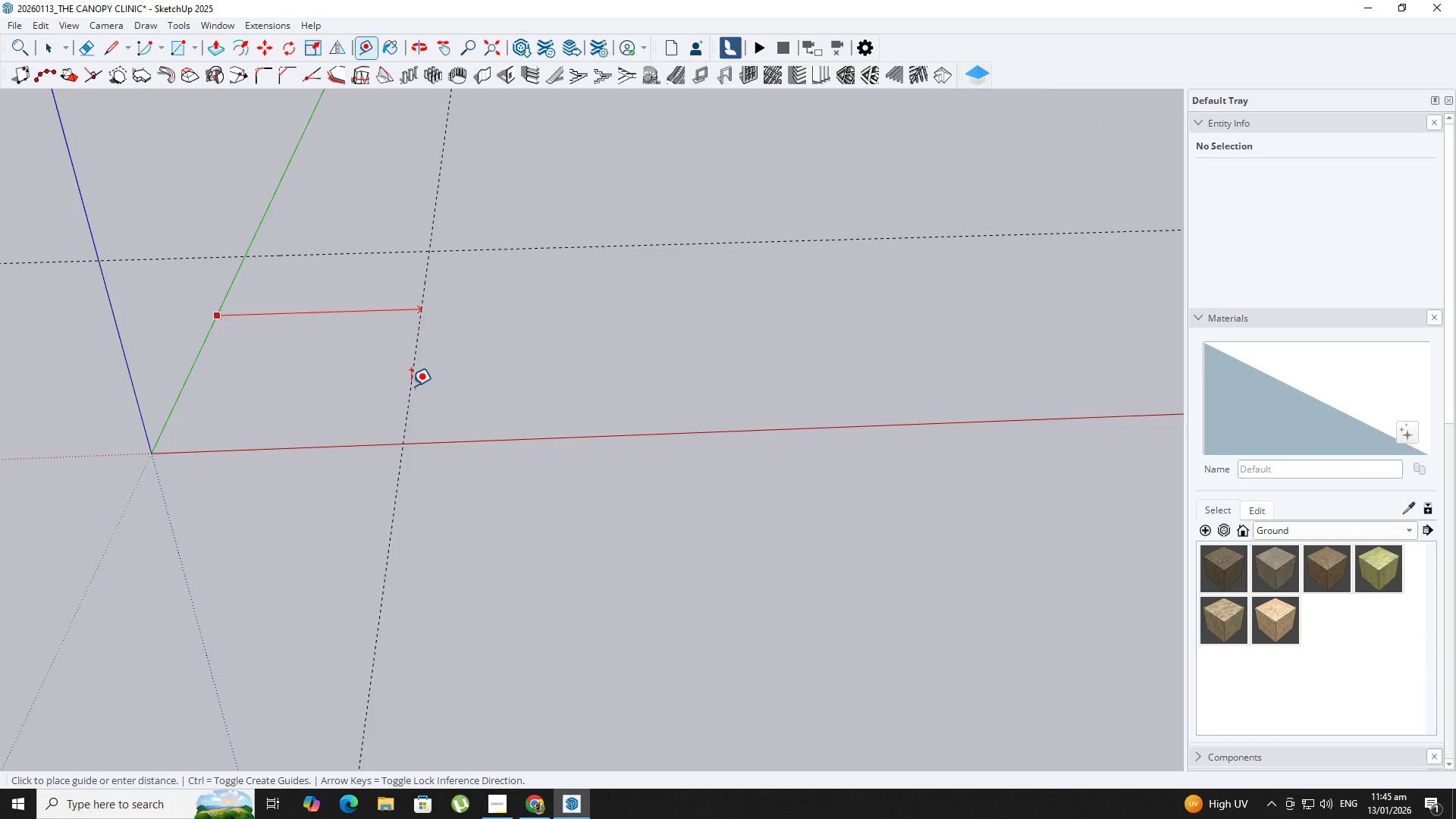 
key(Numpad5)
 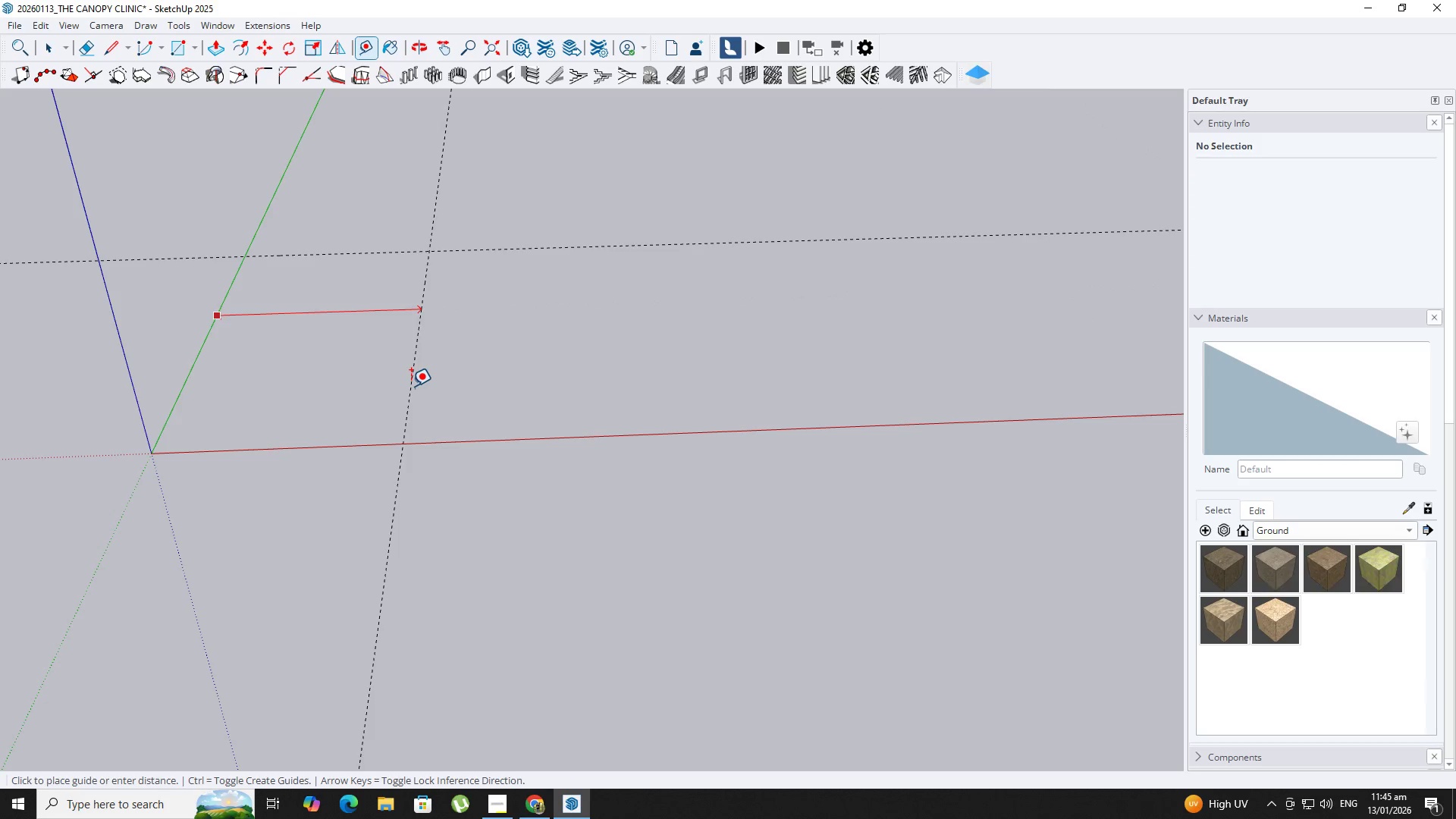 
key(NumpadDecimal)
 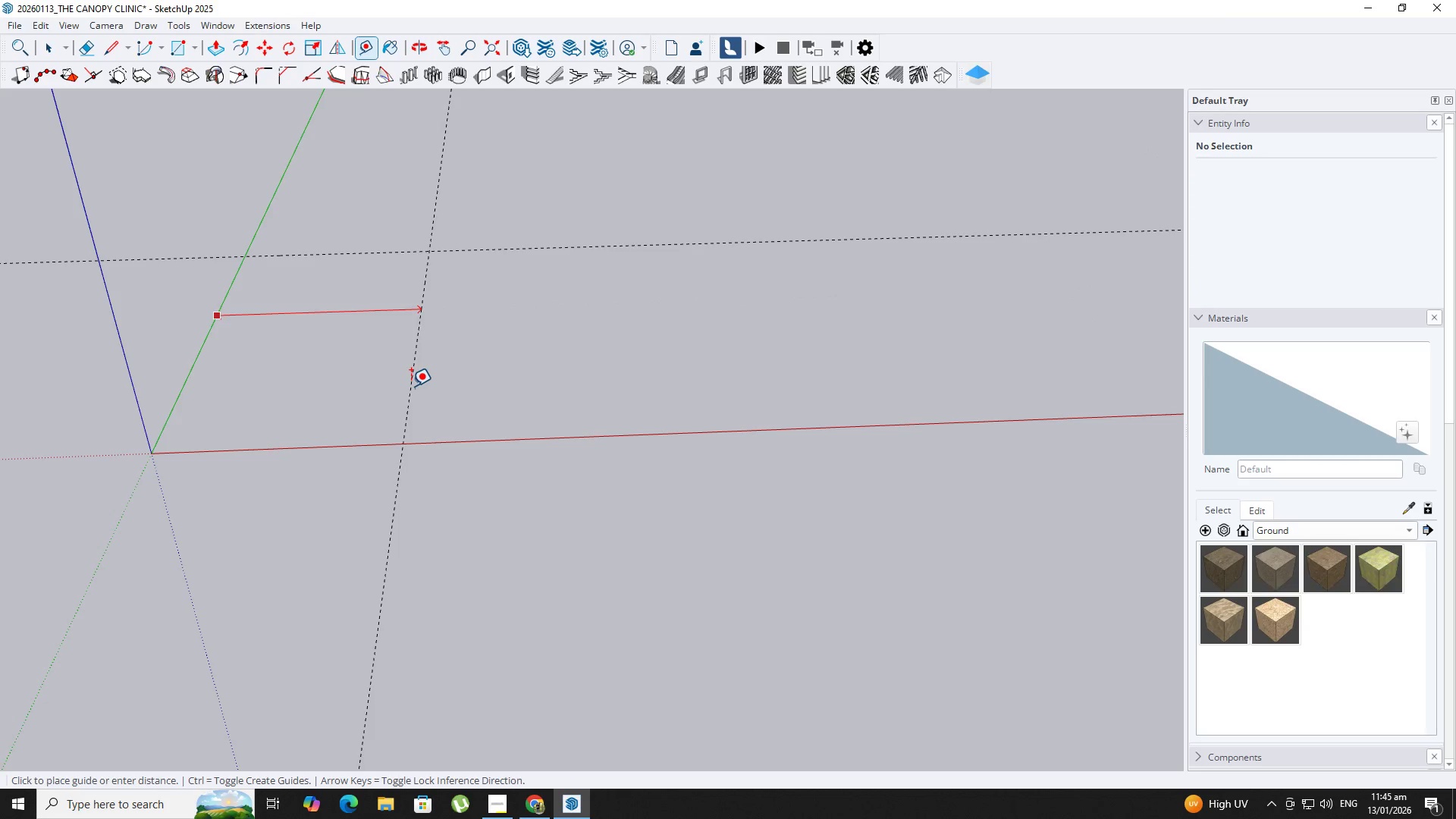 
key(Numpad5)
 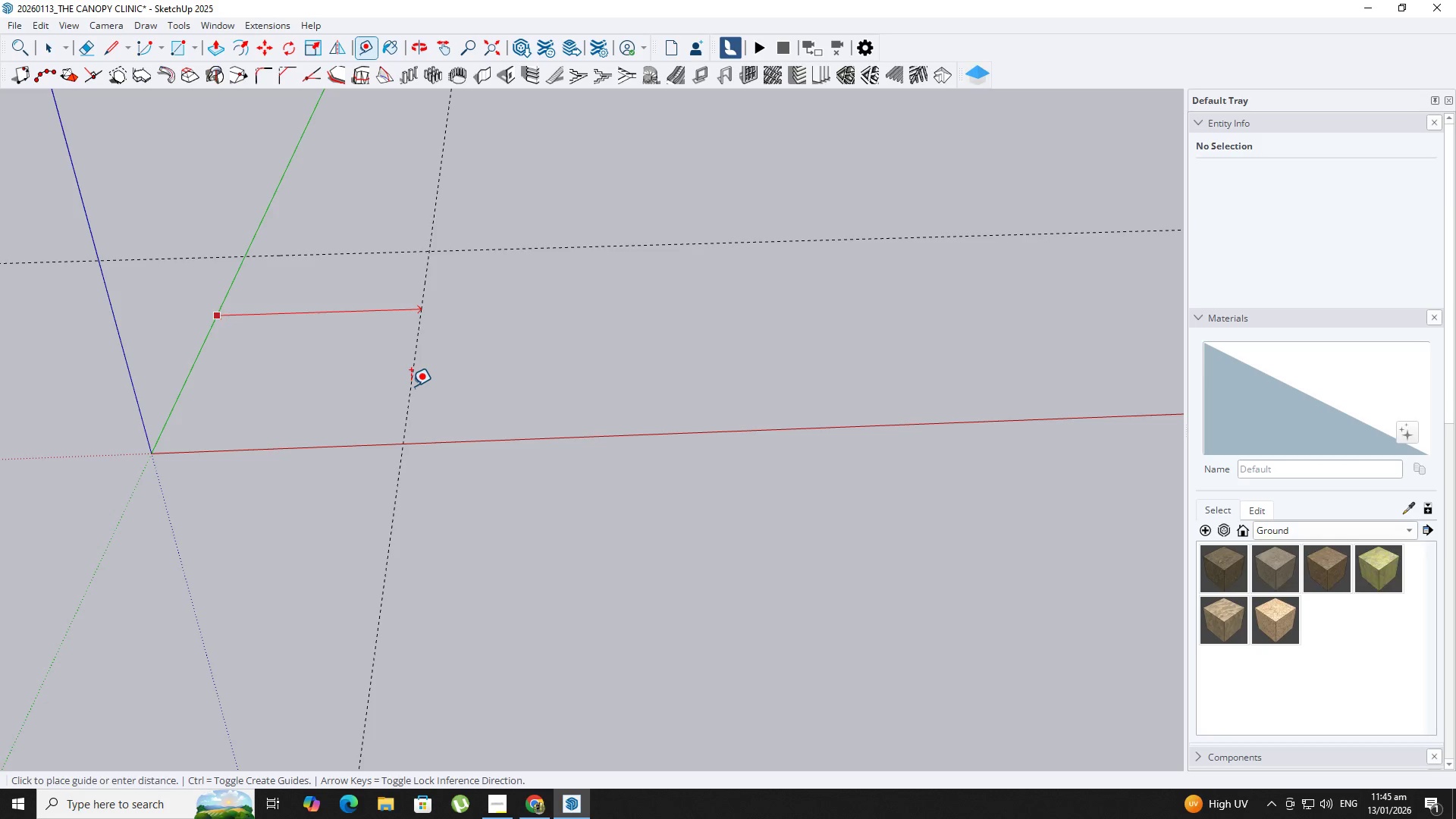 
key(NumpadEnter)
 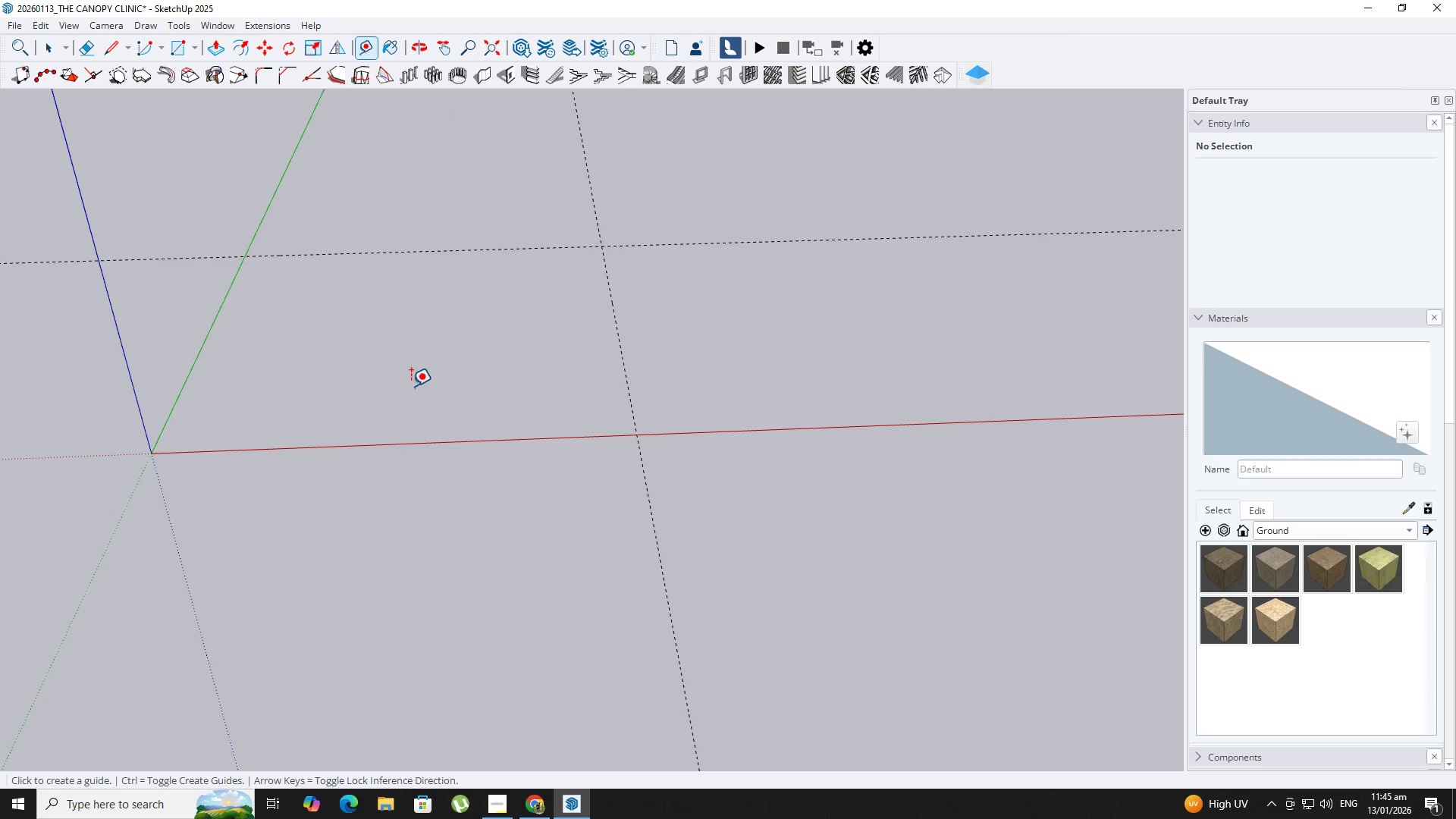 
key(R)
 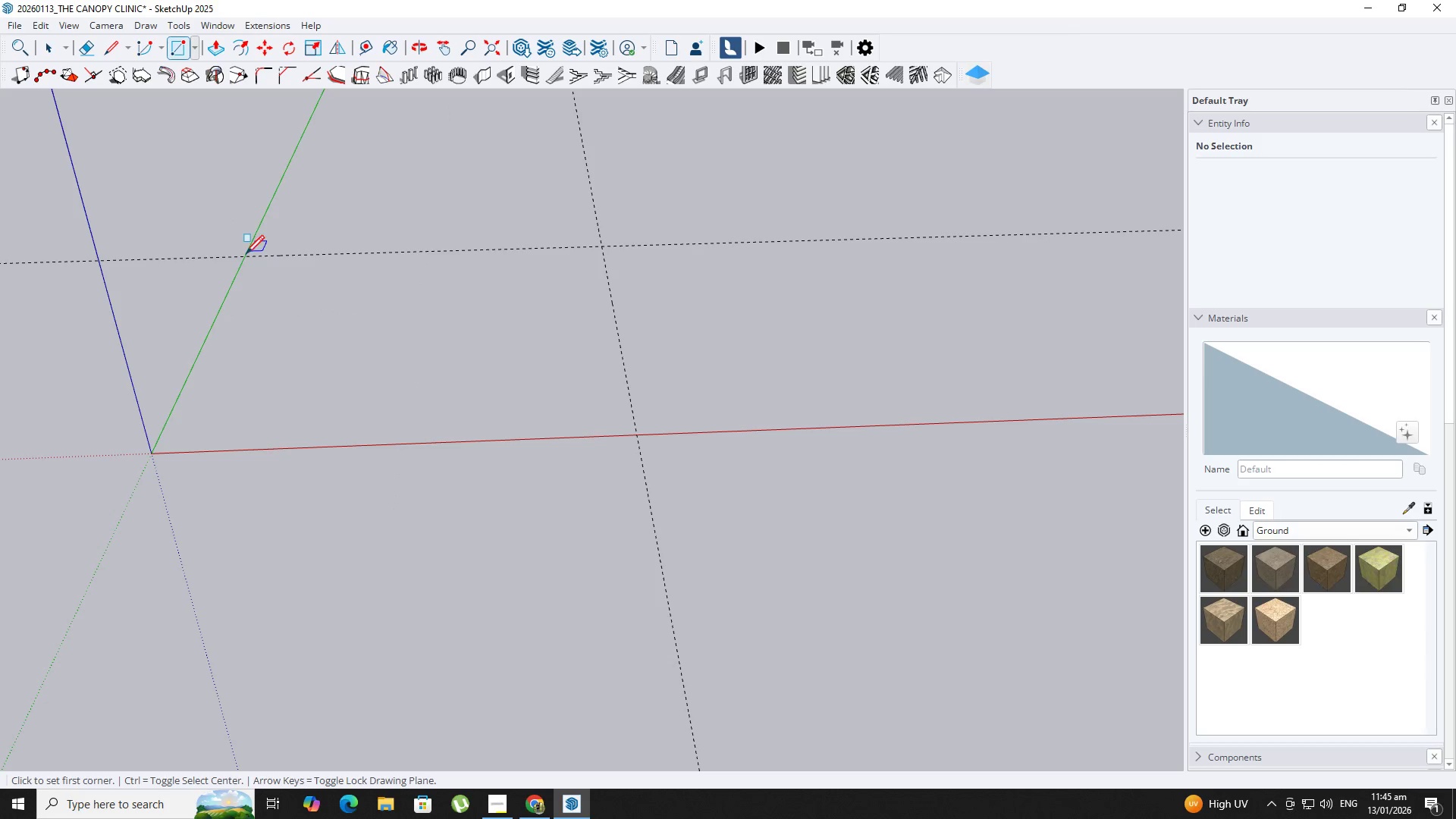 
left_click([246, 256])
 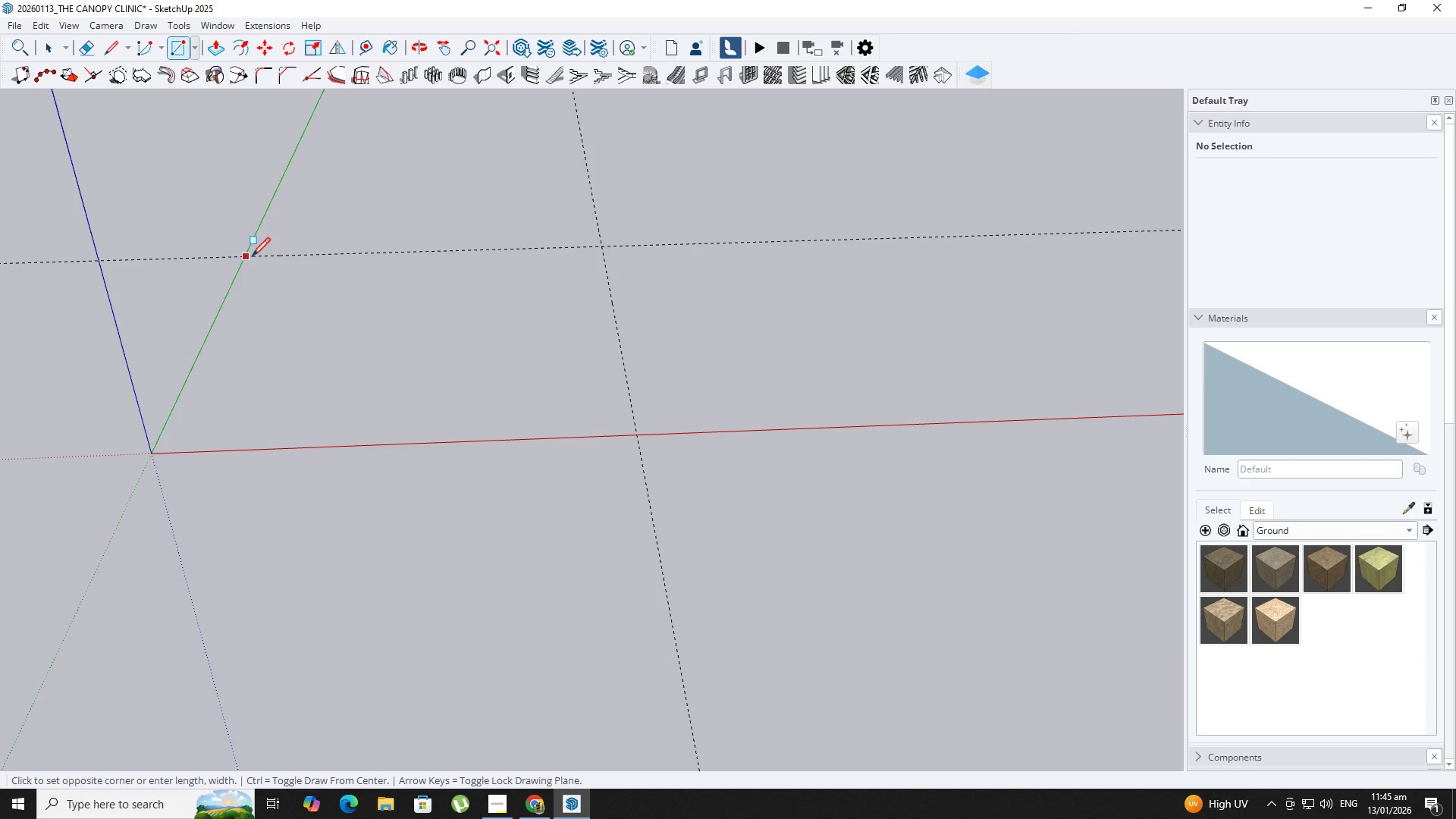 
key(Escape)
 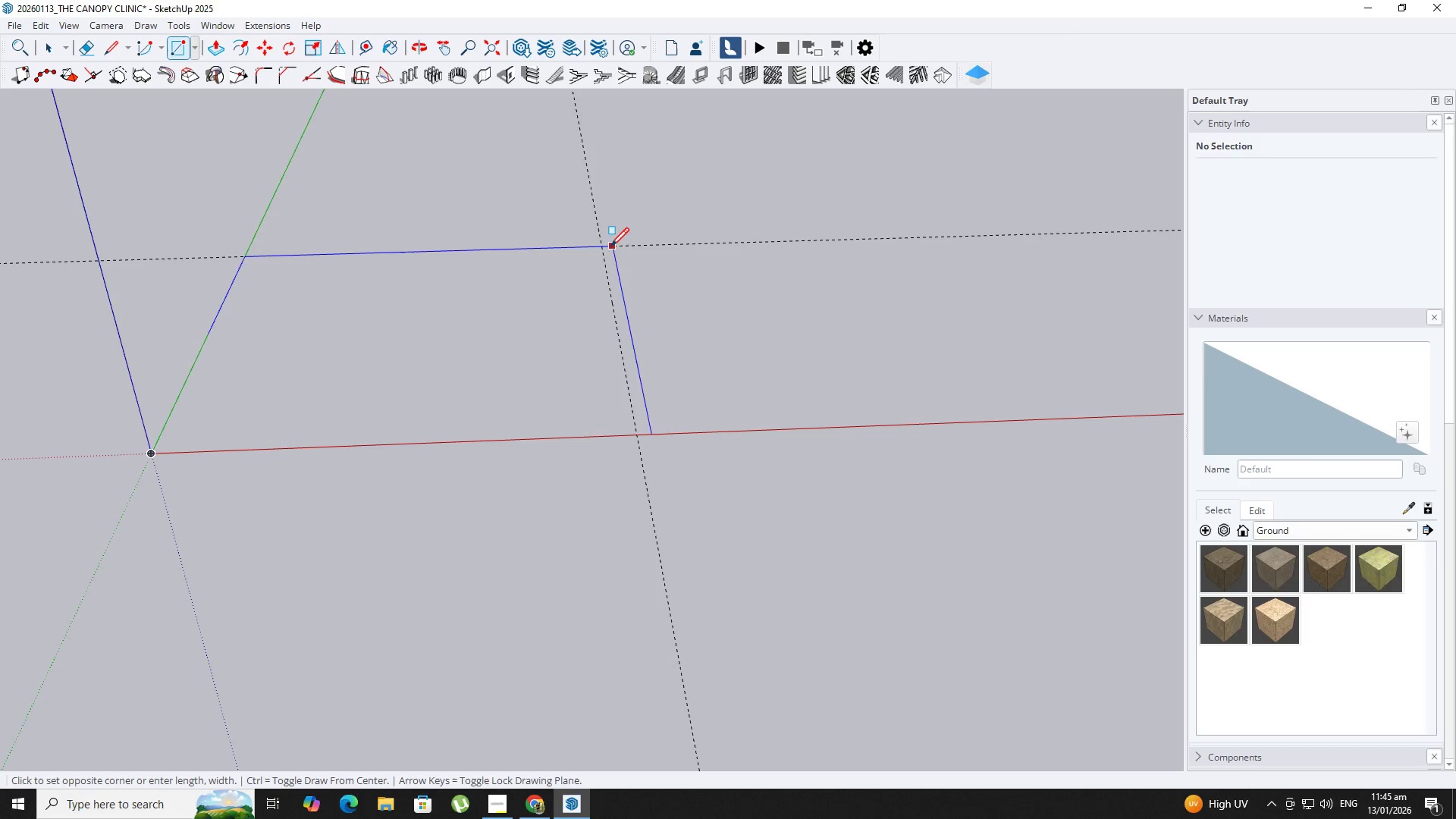 
left_click([598, 249])
 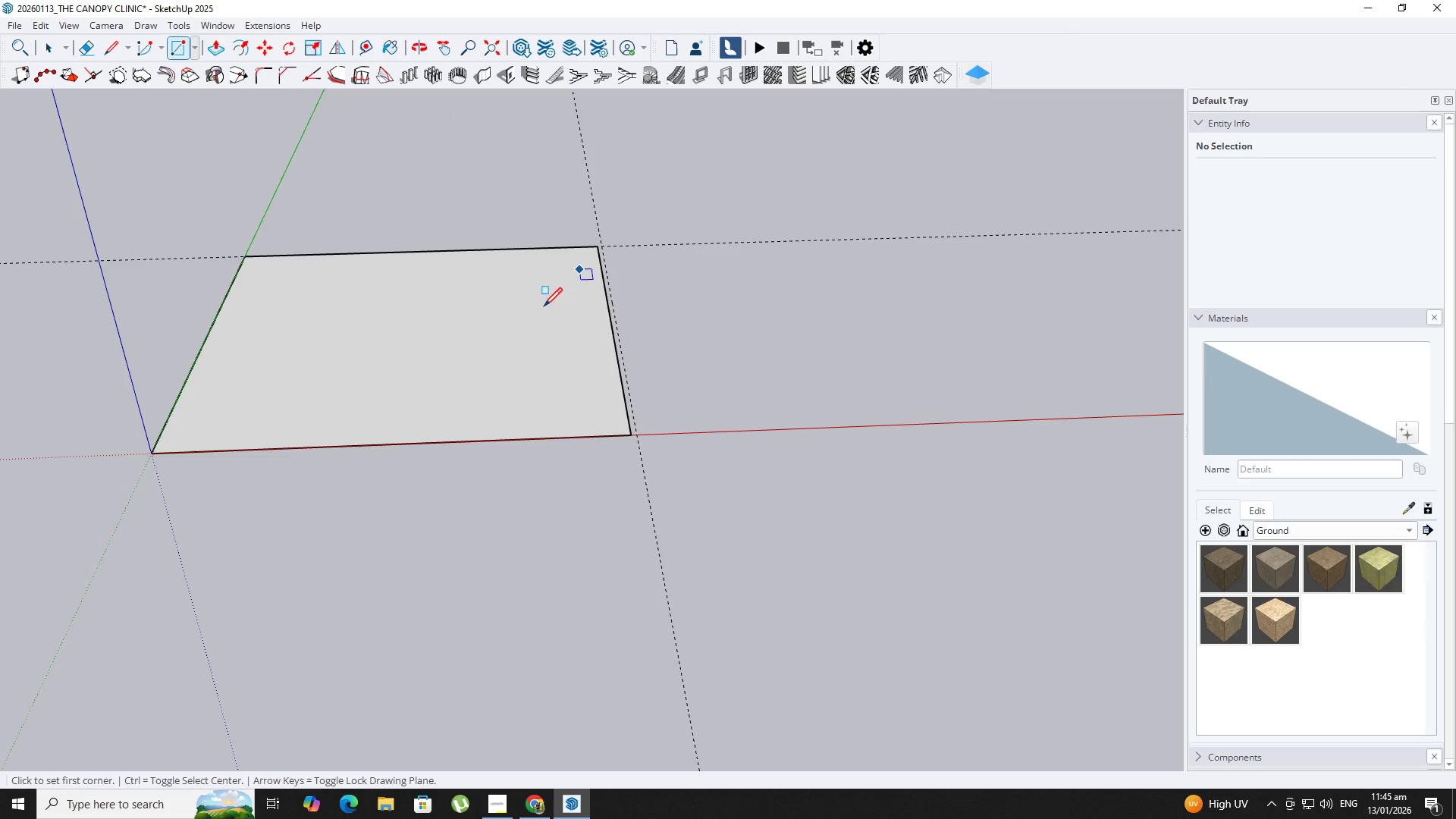 
key(Space)
 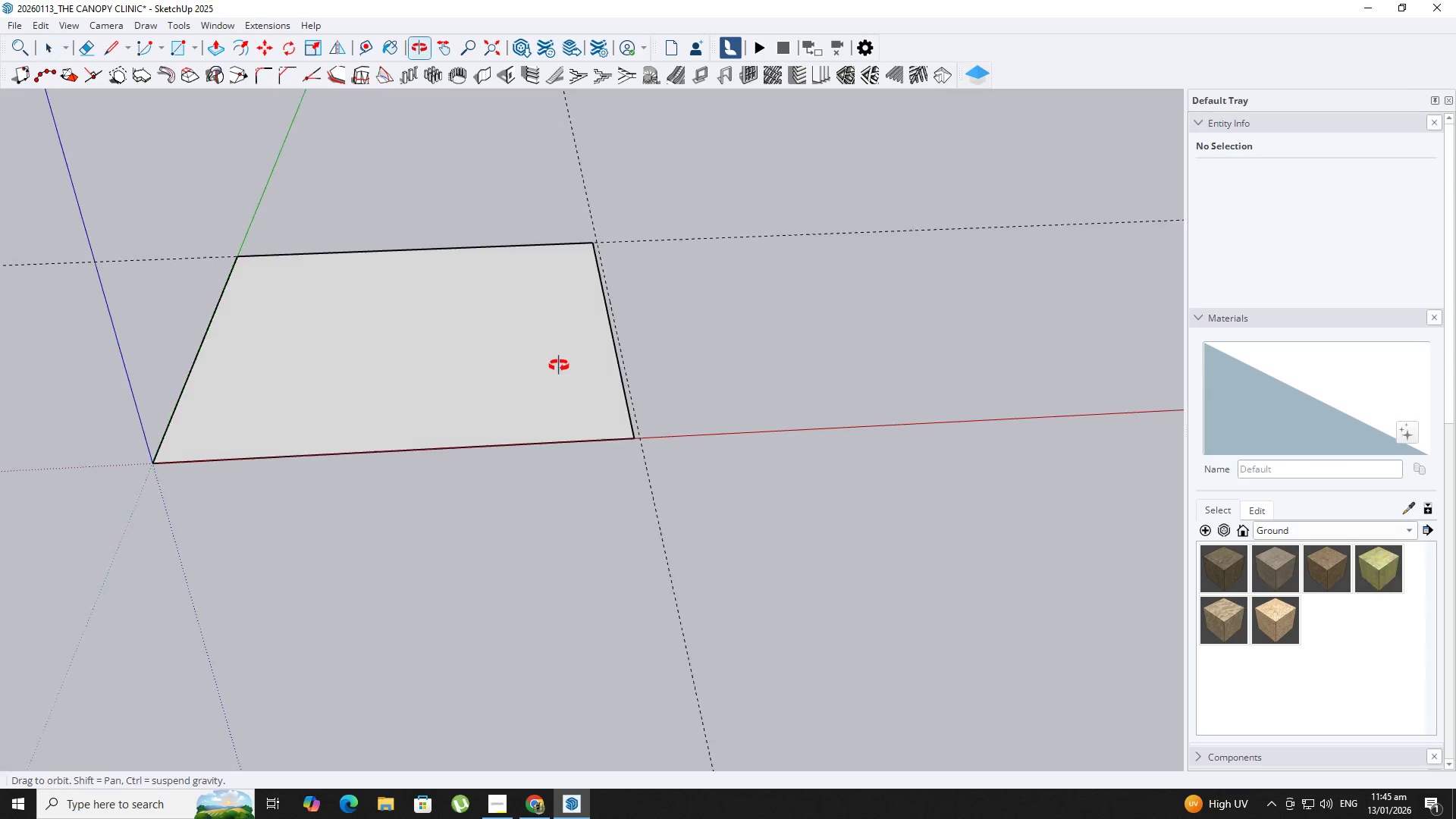 
scroll: coordinate [557, 371], scroll_direction: down, amount: 2.0
 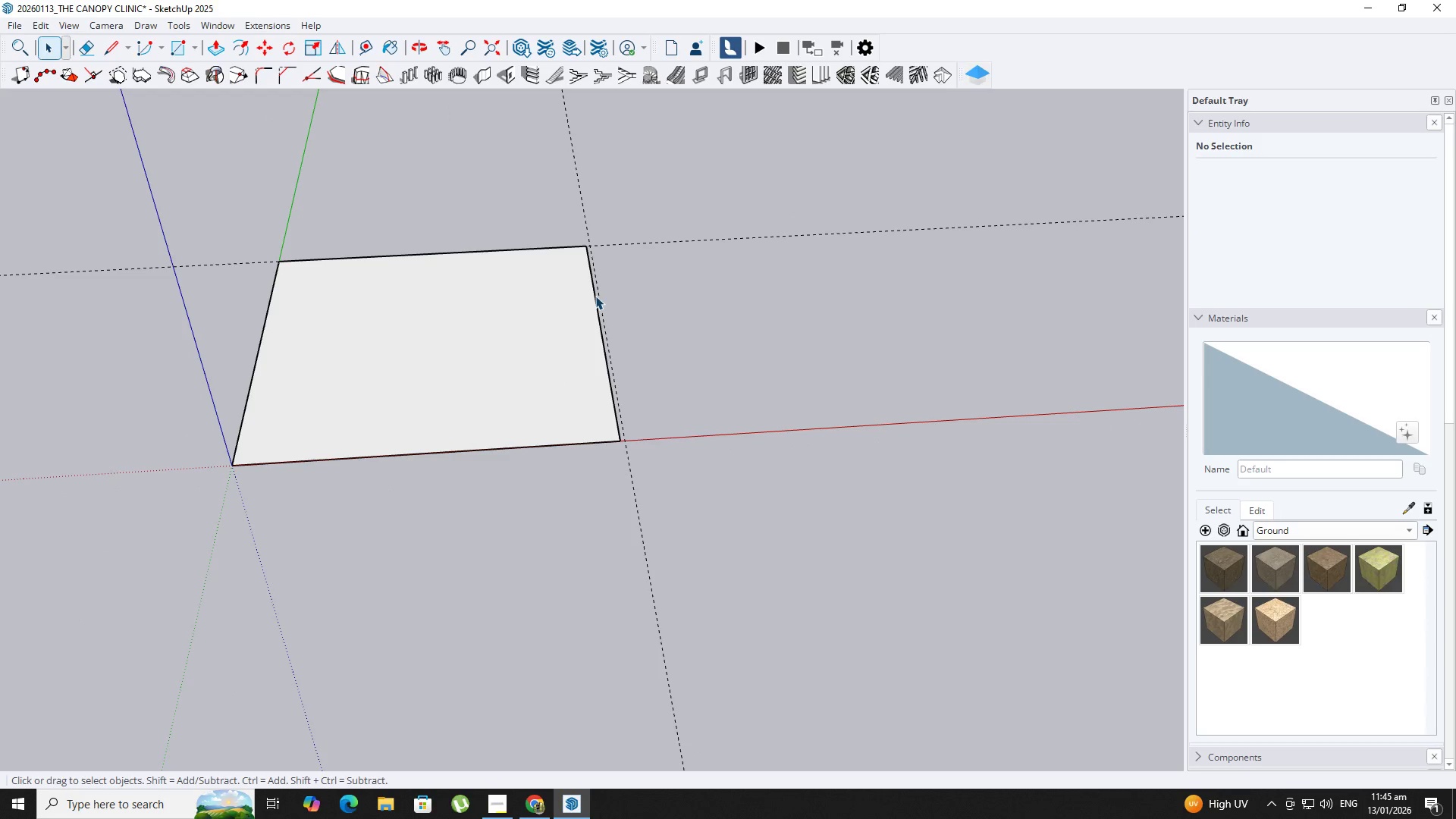 
type(ejrt)
 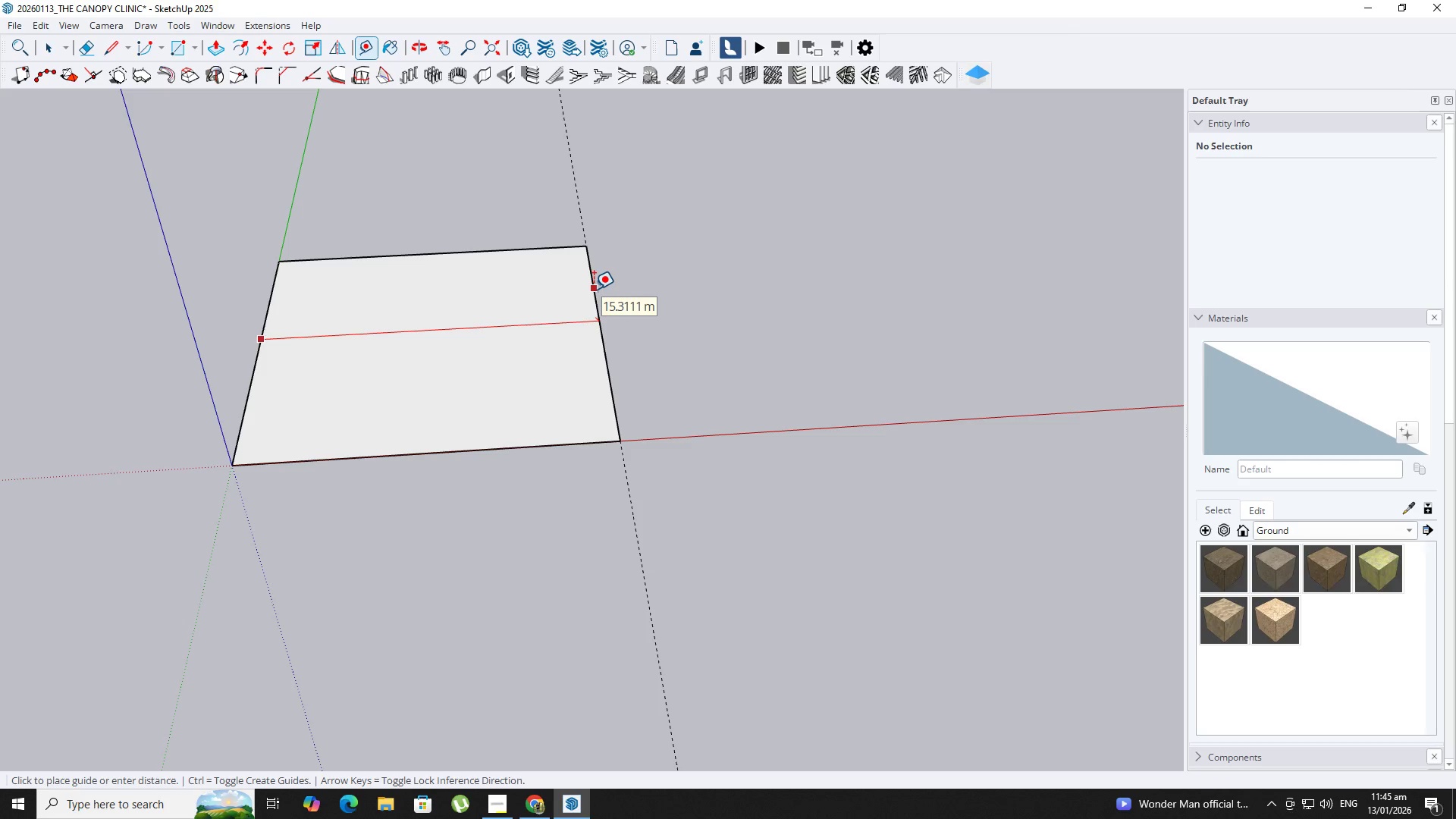 
key(Numpad1)
 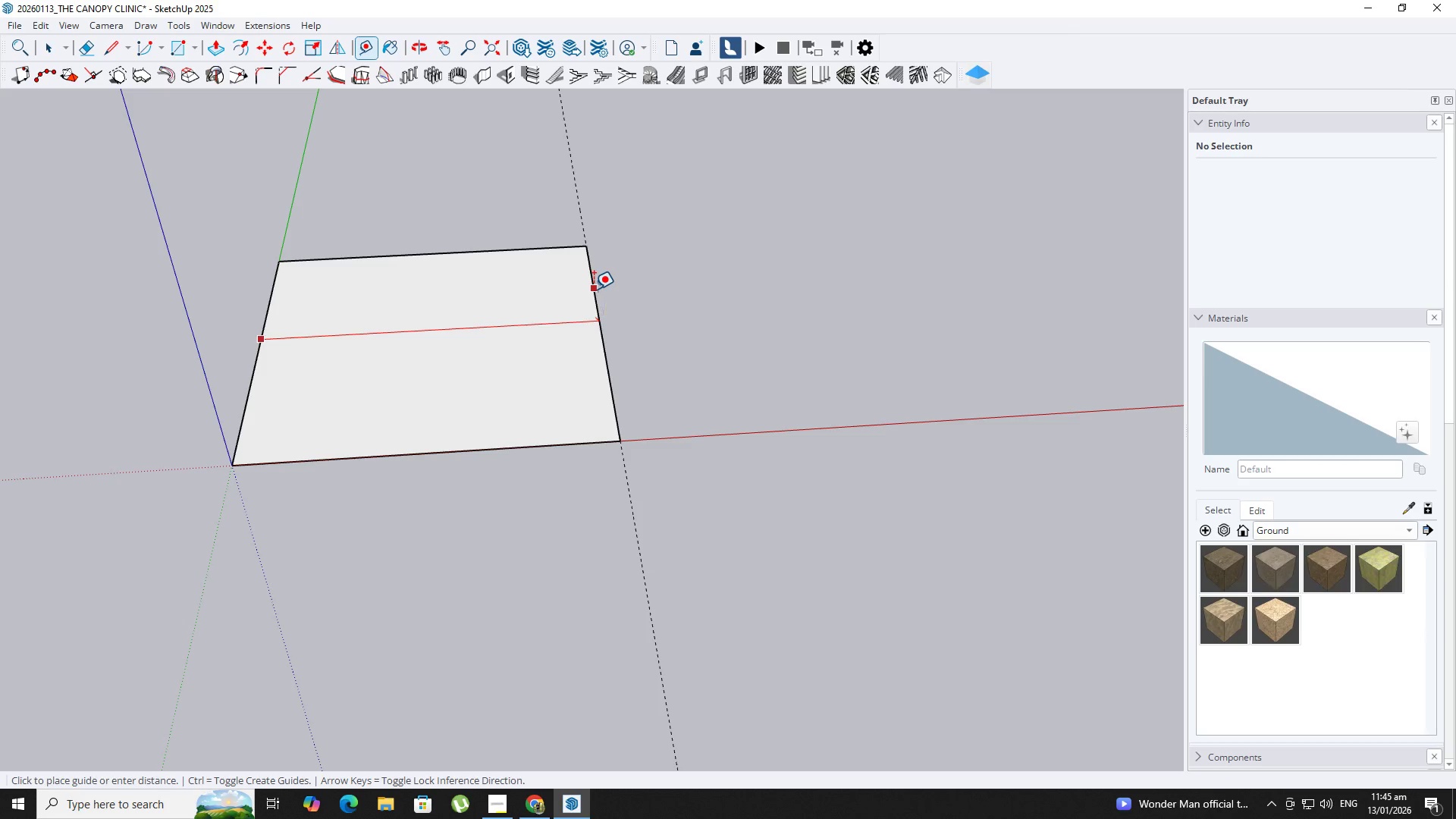 
key(Numpad5)
 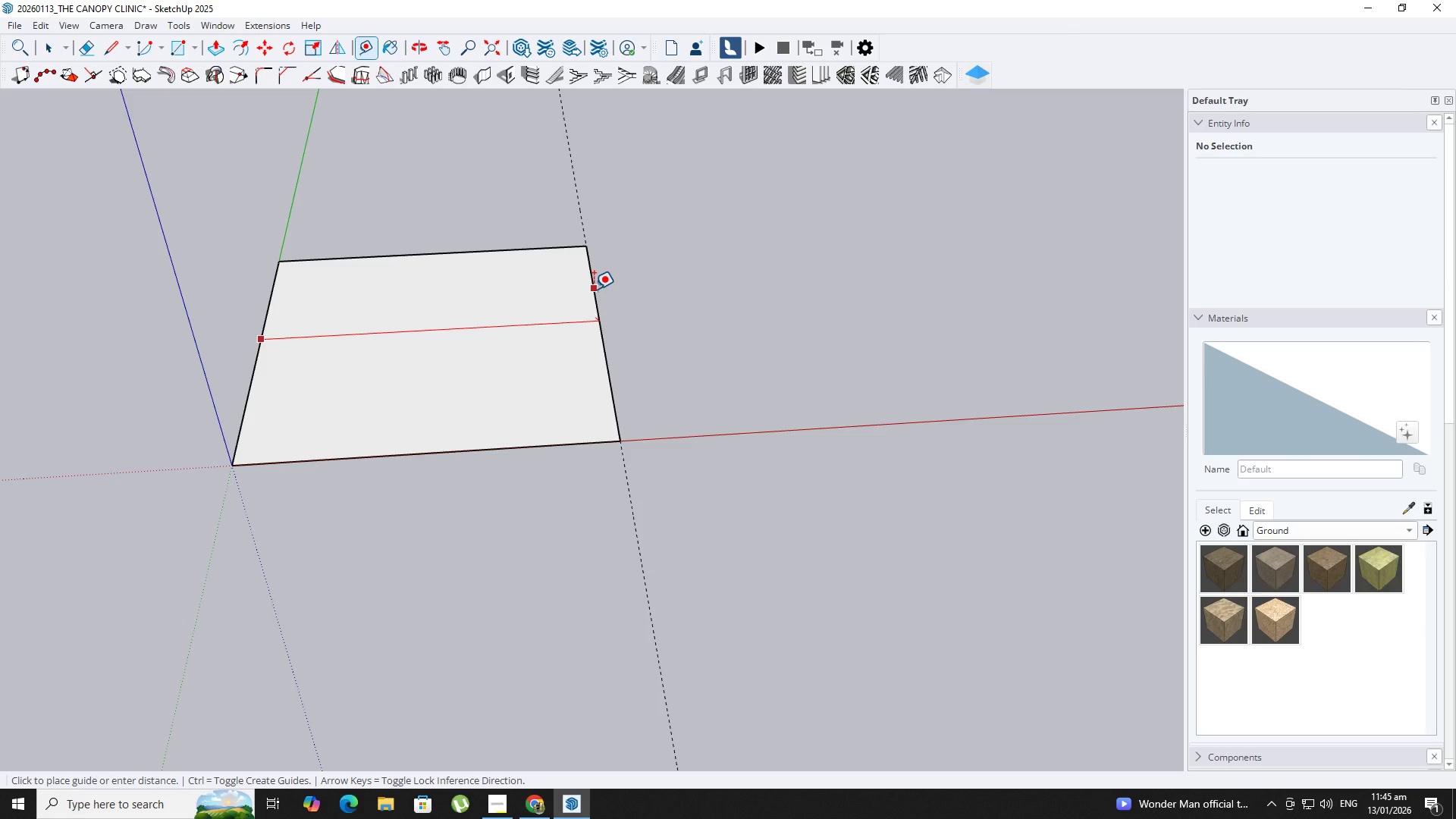 
key(NumpadDecimal)
 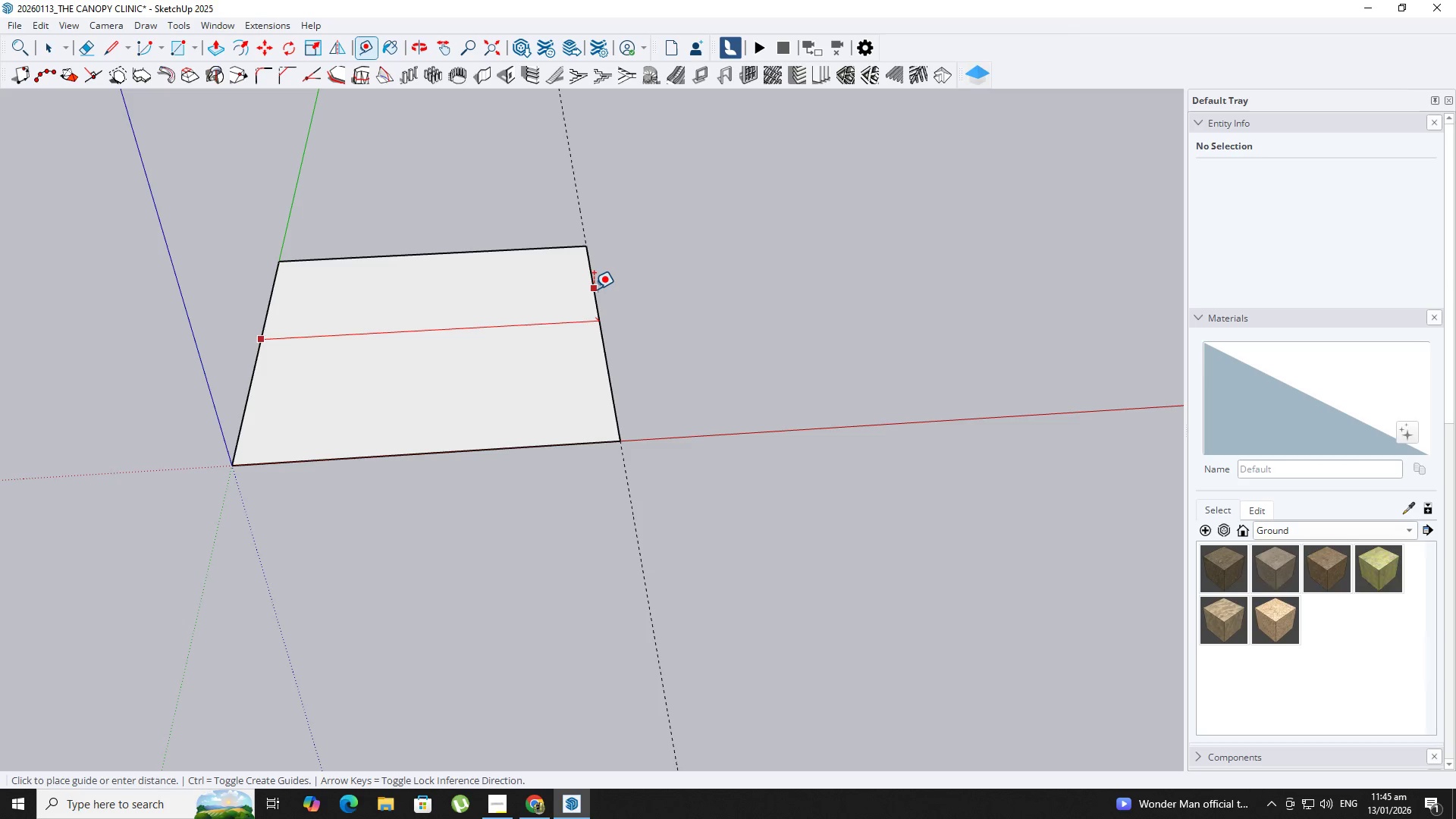 
key(Numpad1)
 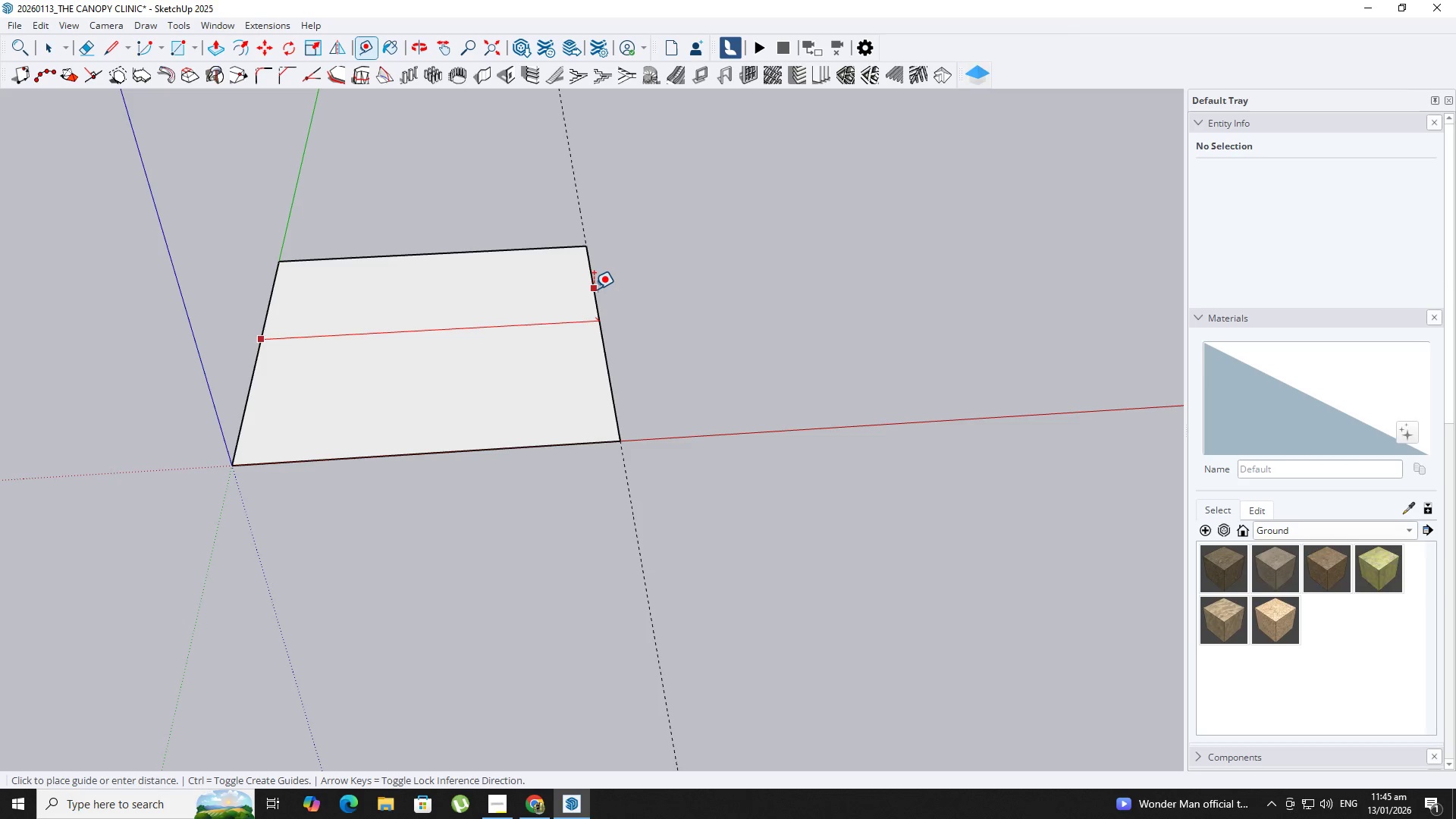 
key(Numpad5)
 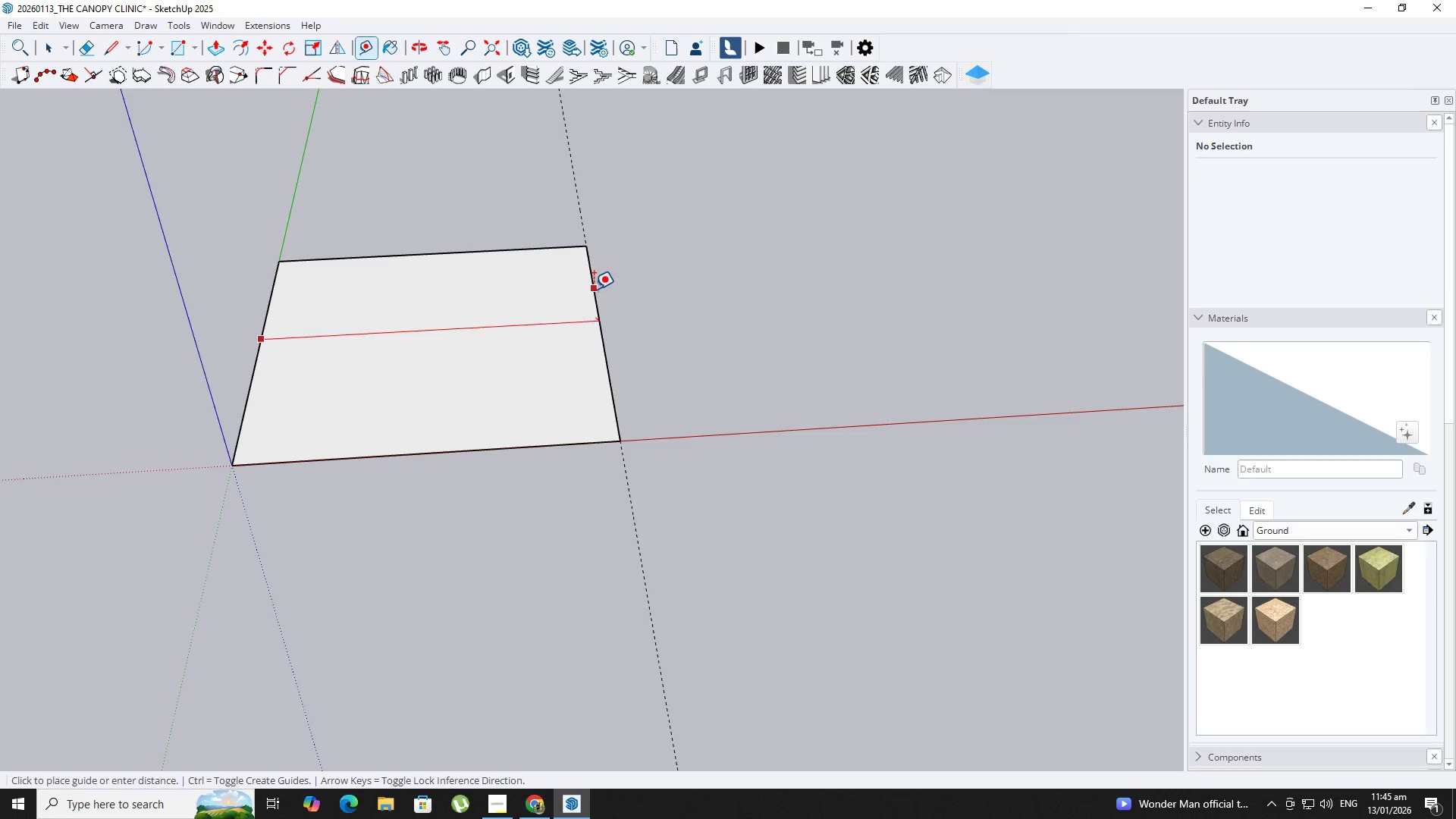 
key(NumpadEnter)
 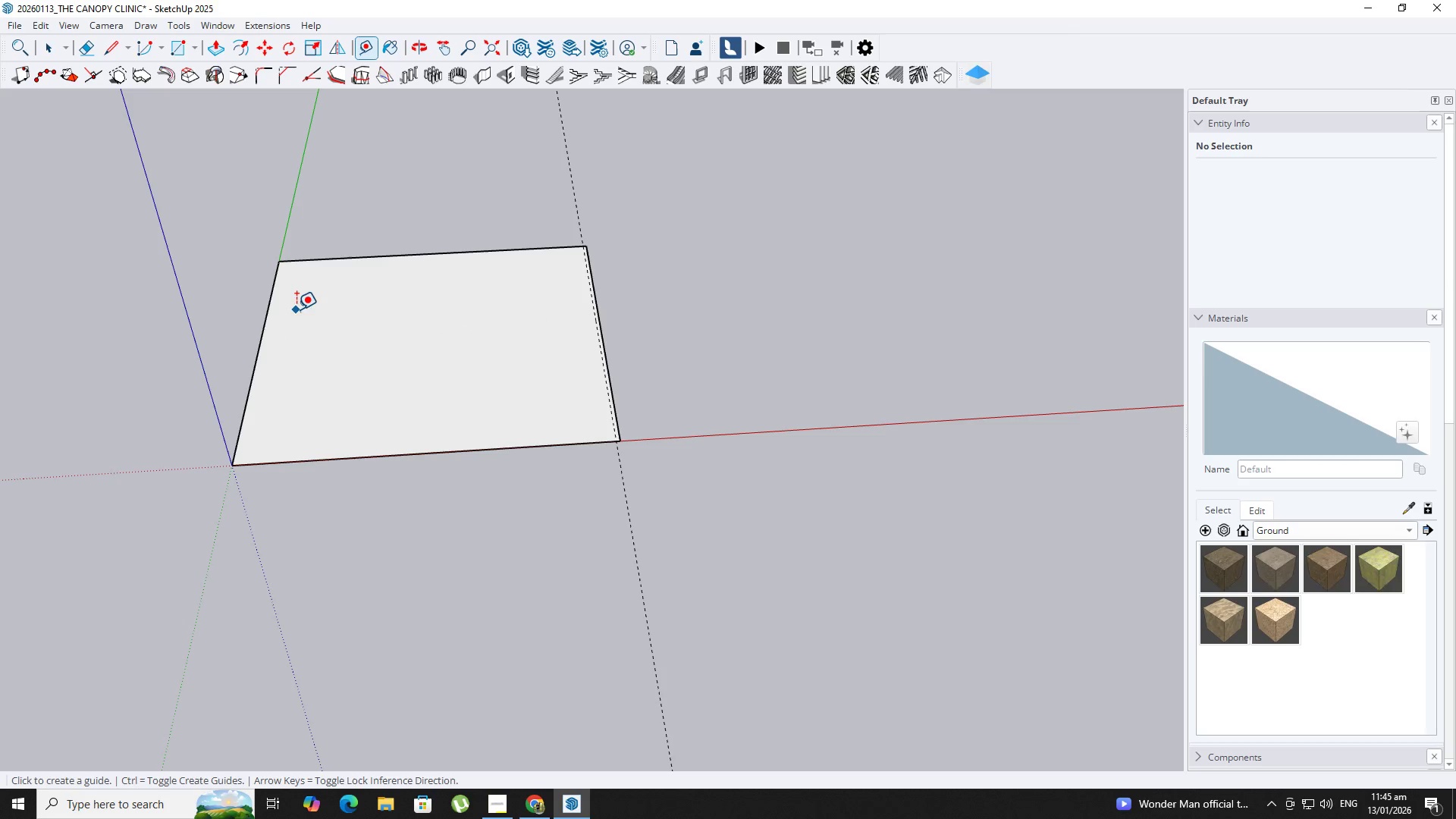 
left_click_drag(start_coordinate=[268, 303], to_coordinate=[280, 303])
 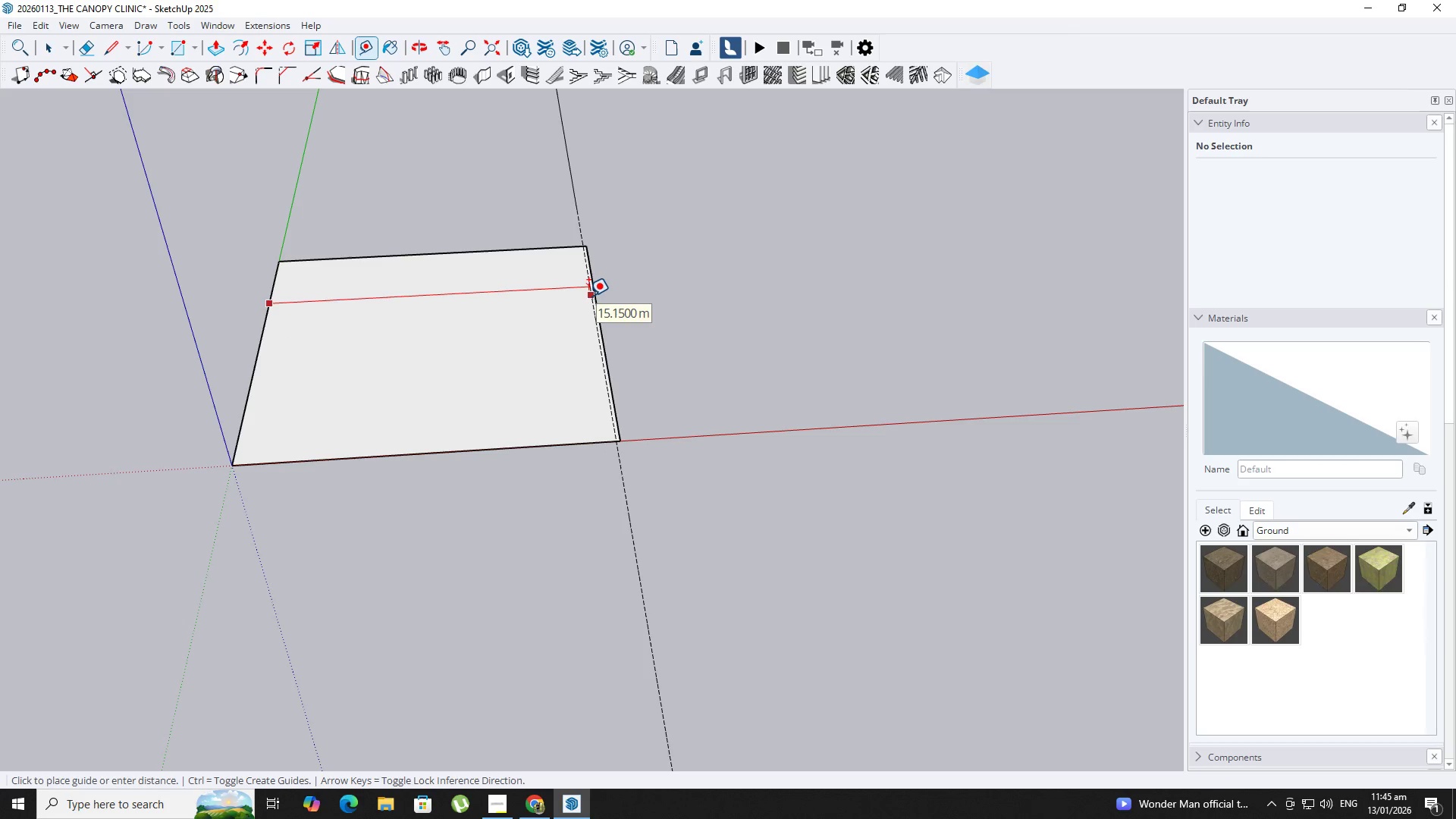 
key(Control+Z)
 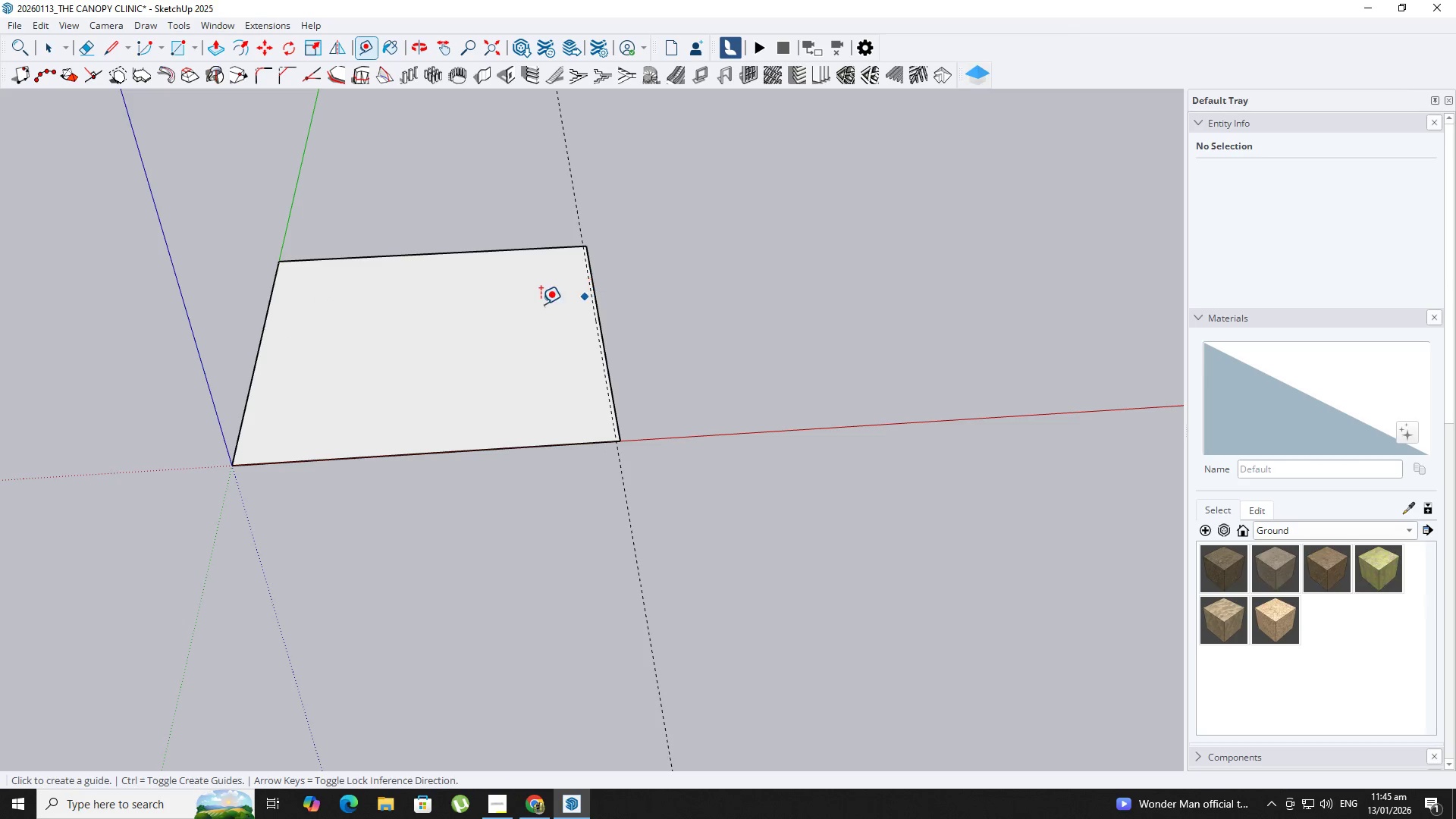 
key(Control+ControlLeft)
 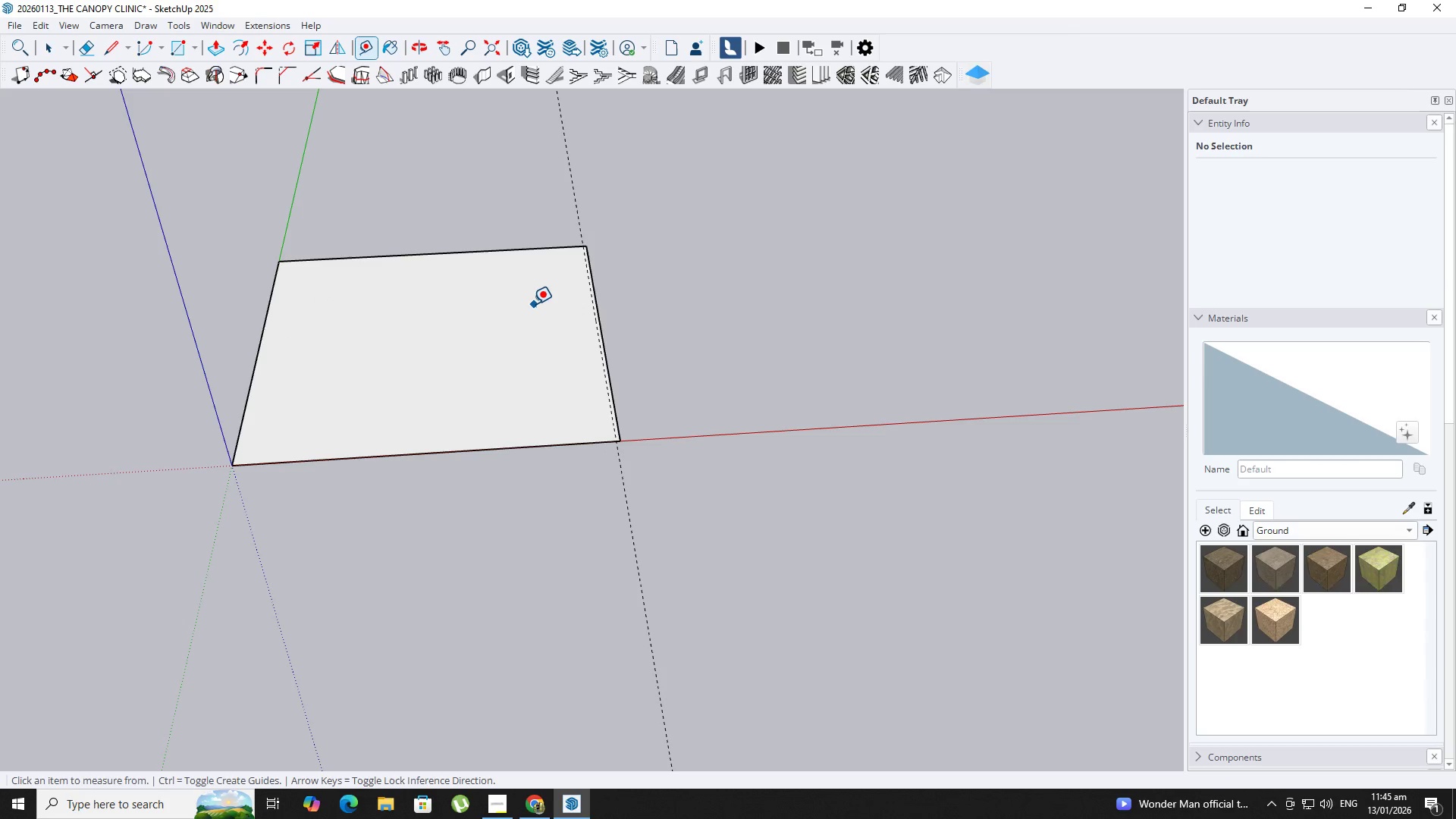 
type(j)
key(Escape)
type(rtyt)
 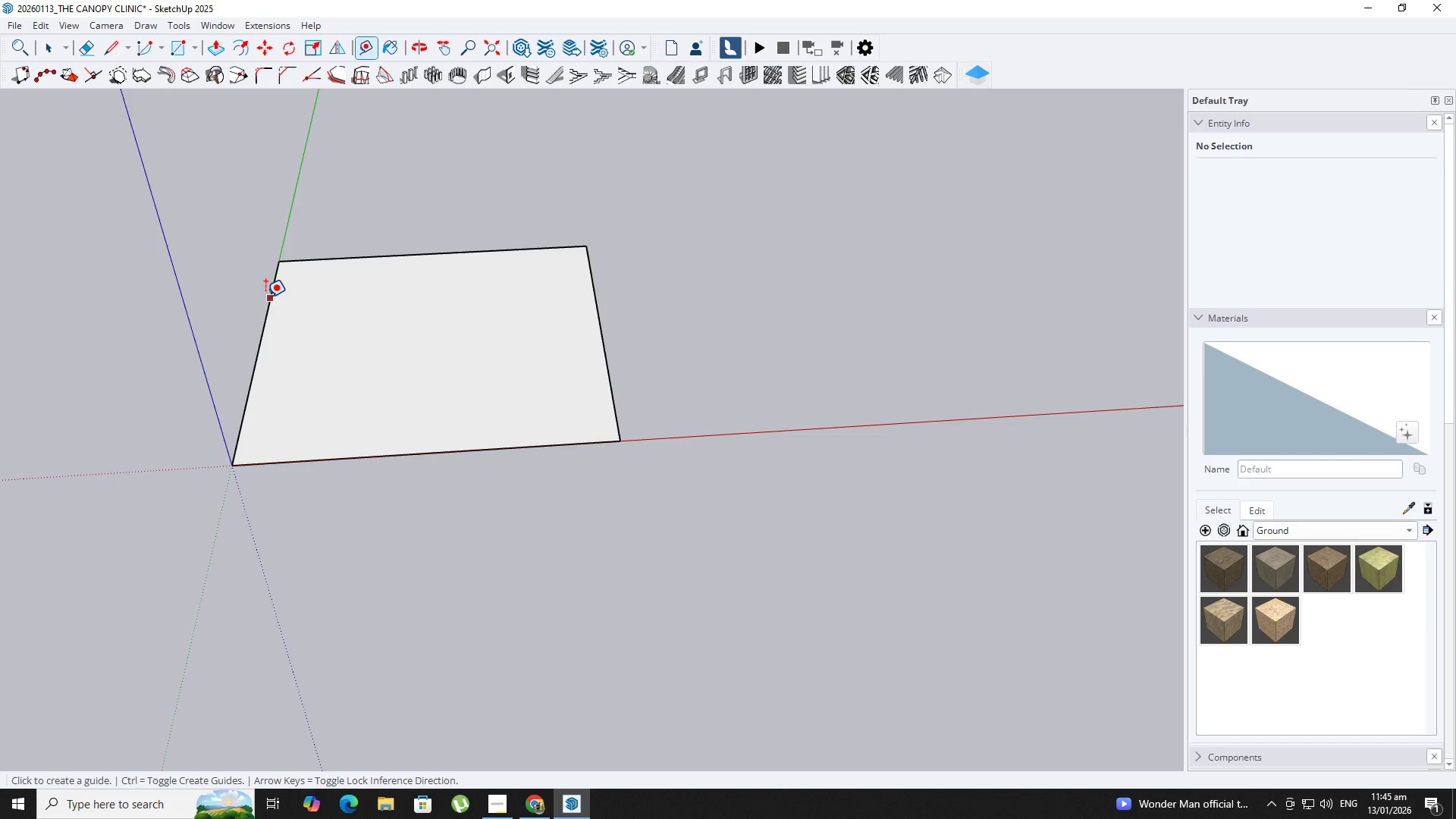 
left_click([265, 297])
 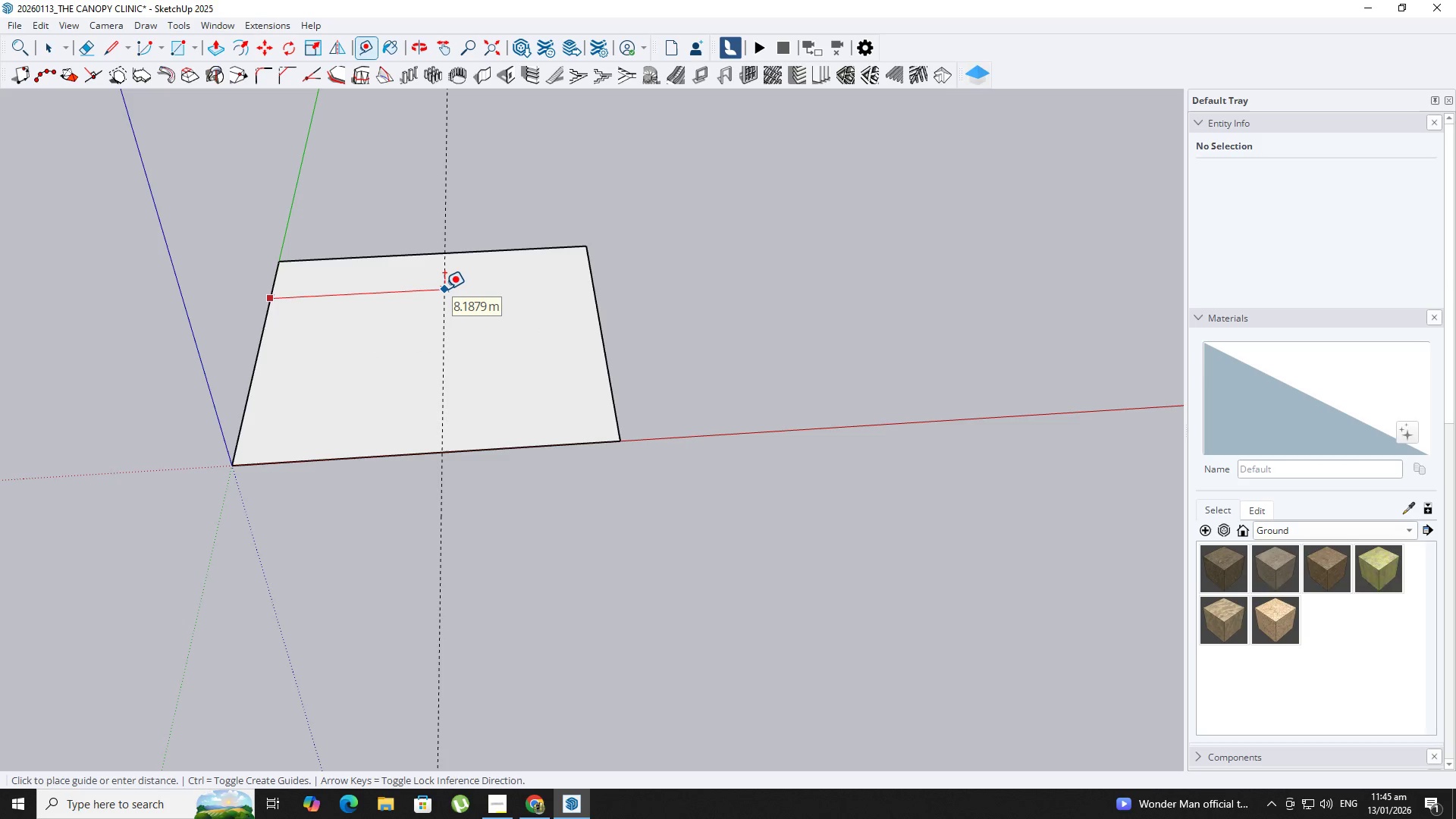 
key(Numpad1)
 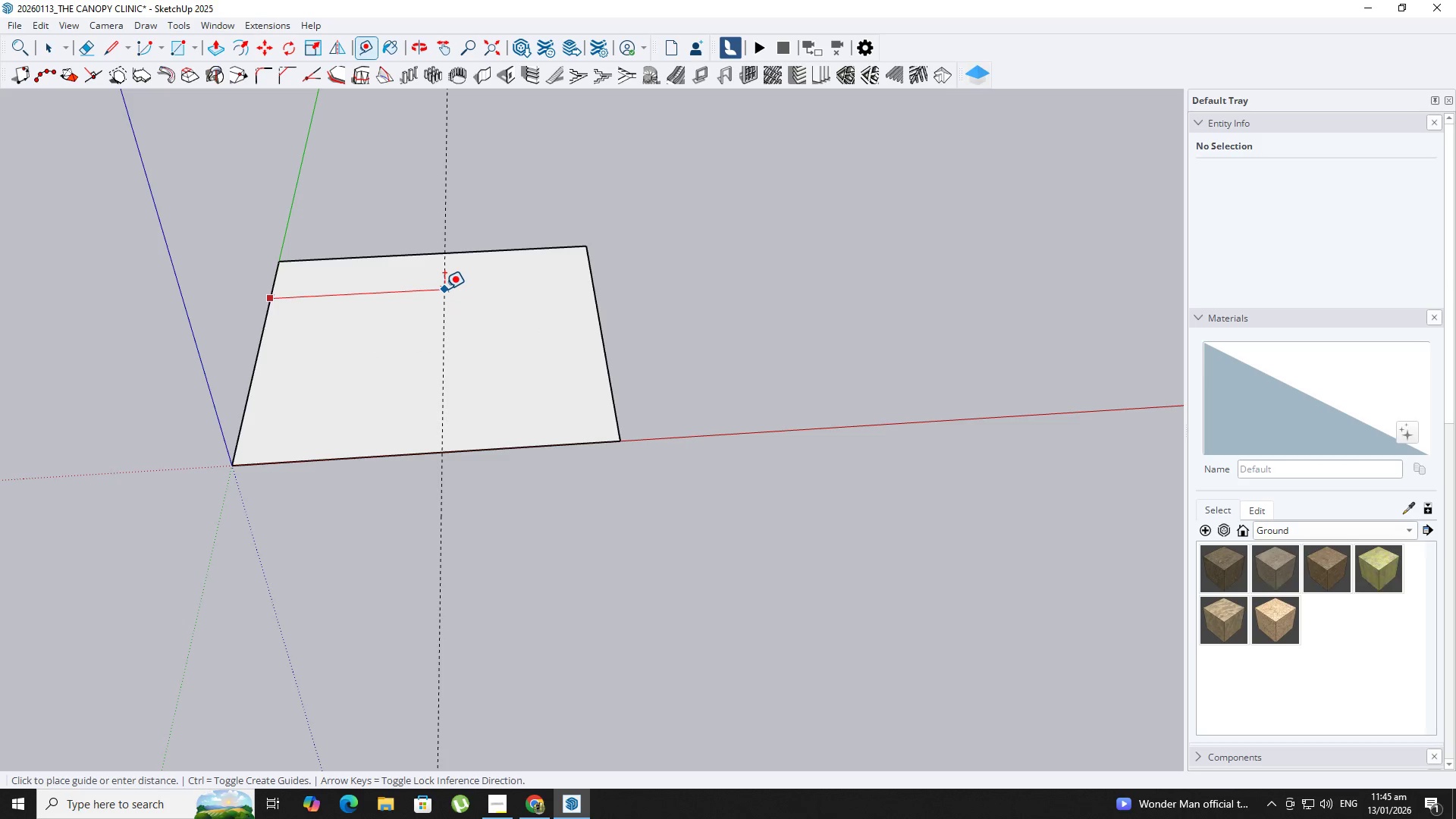 
key(Numpad5)
 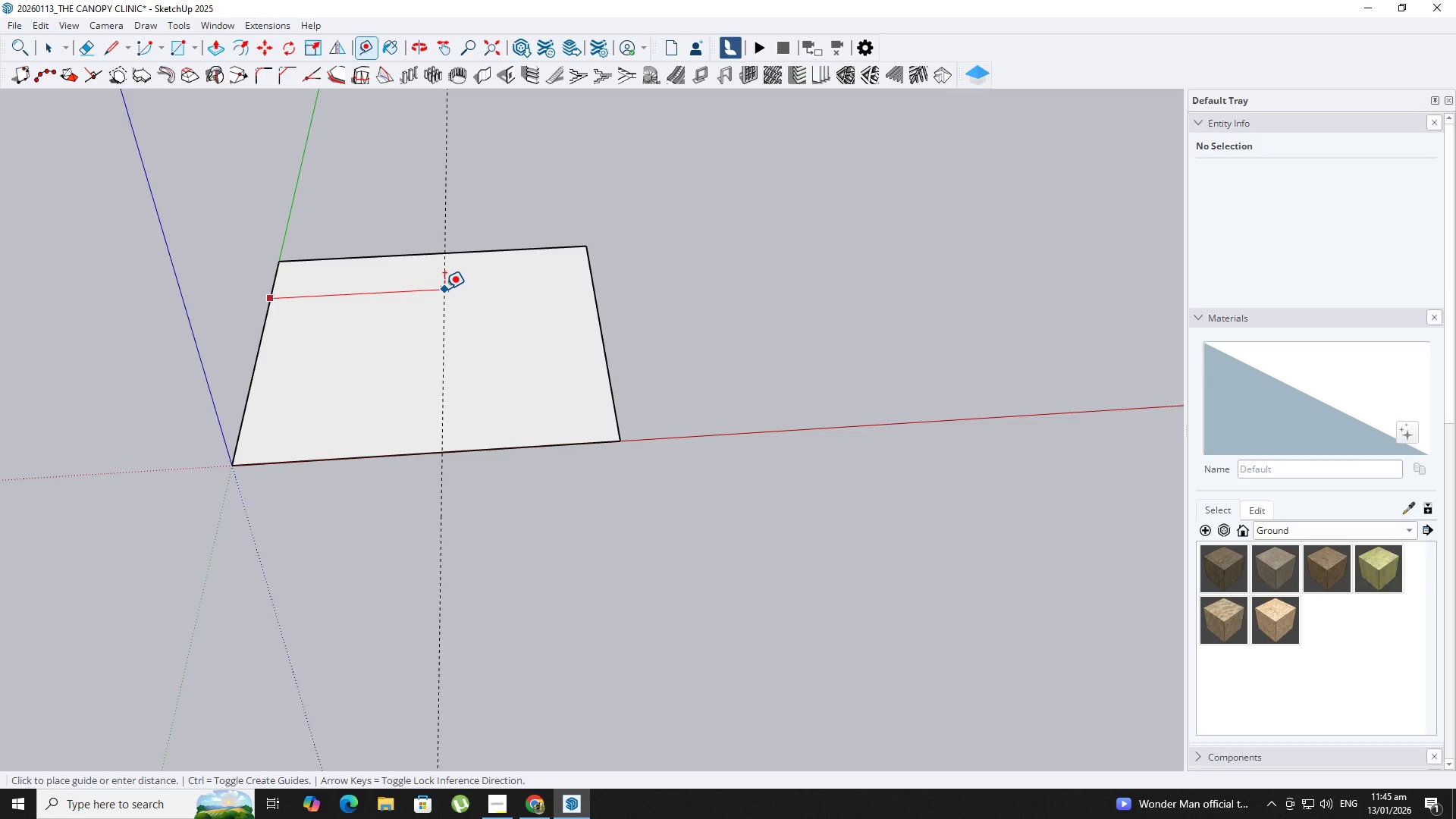 
key(NumpadDecimal)
 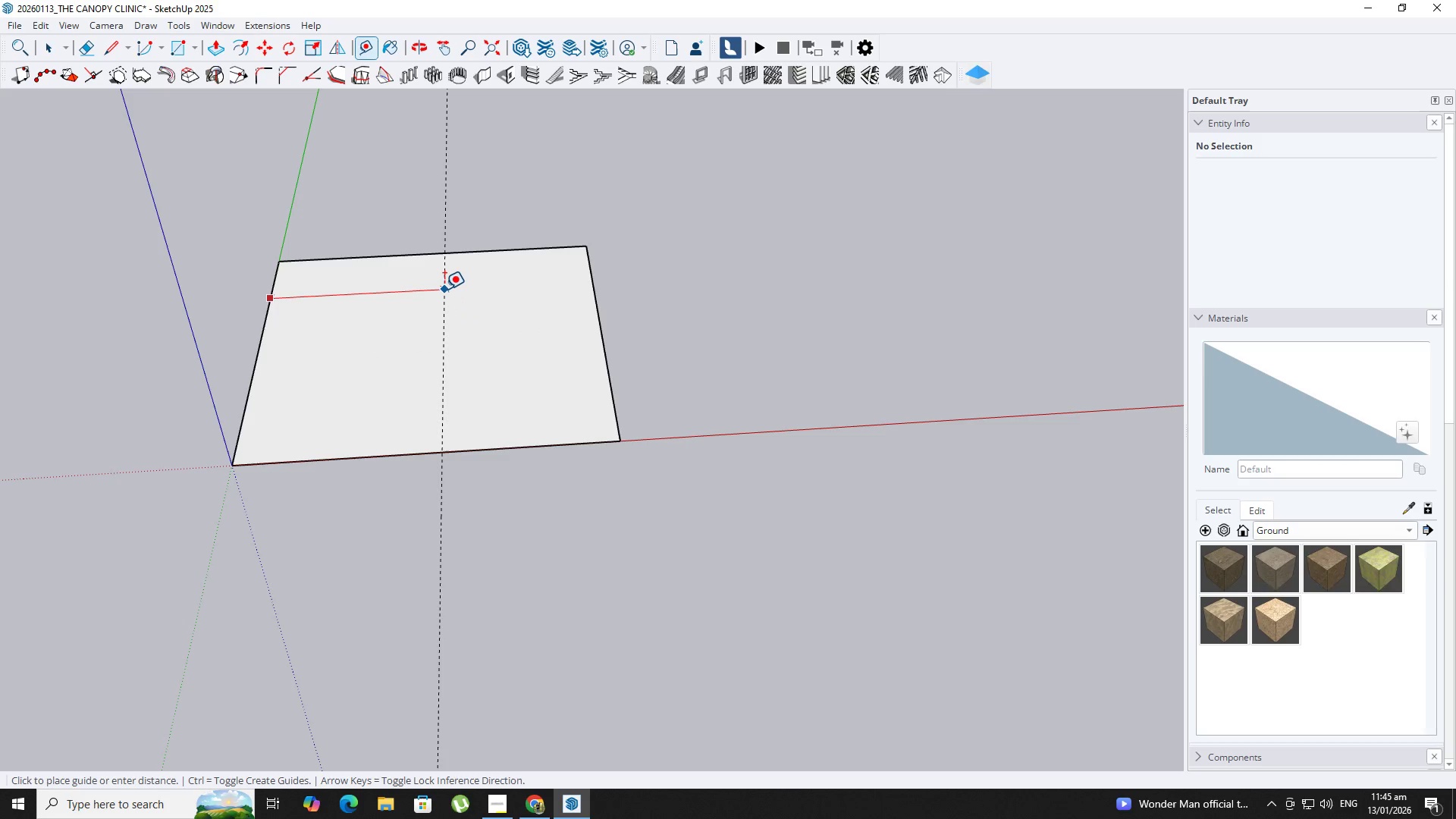 
key(Numpad5)
 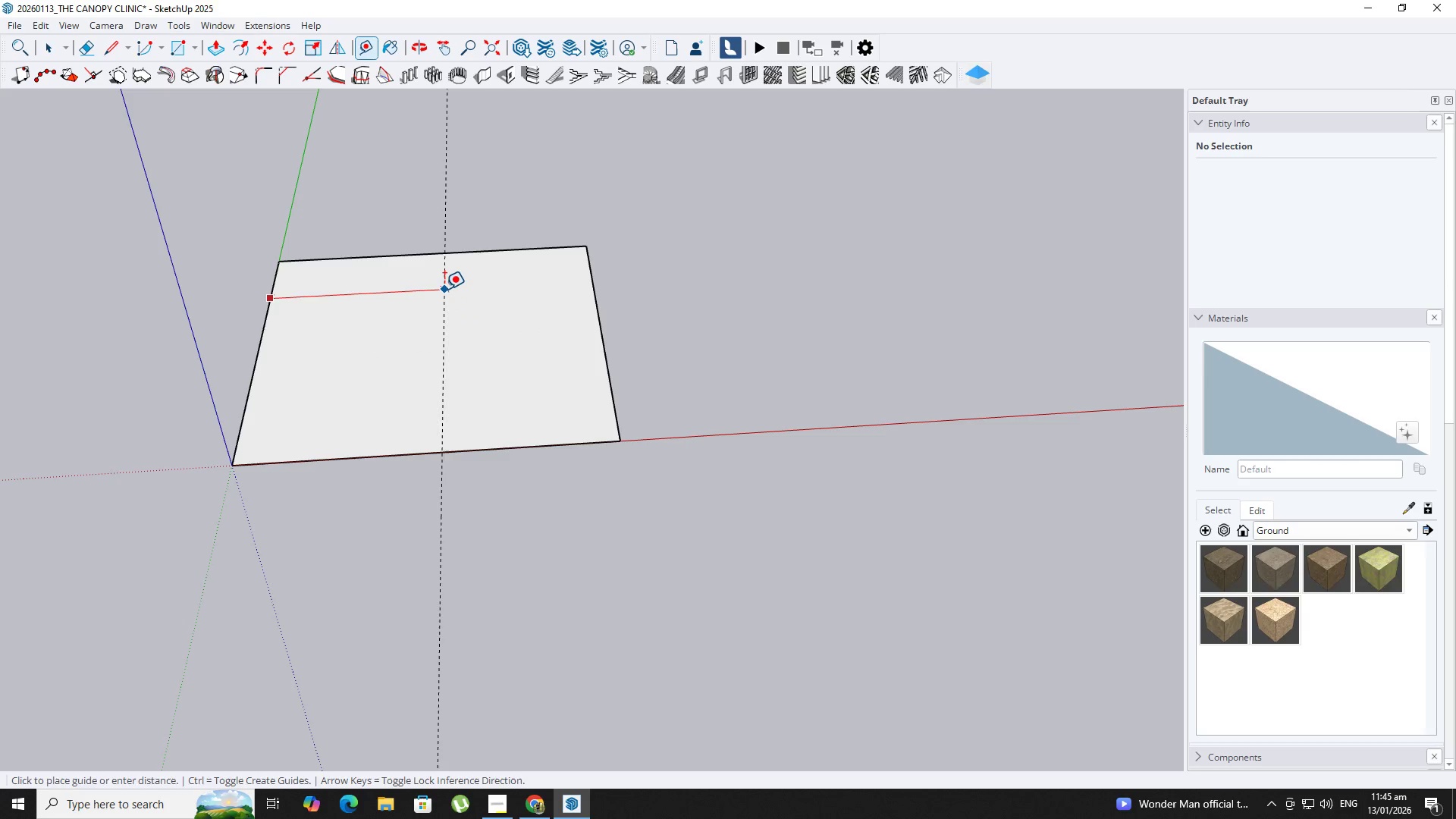 
key(NumpadEnter)
 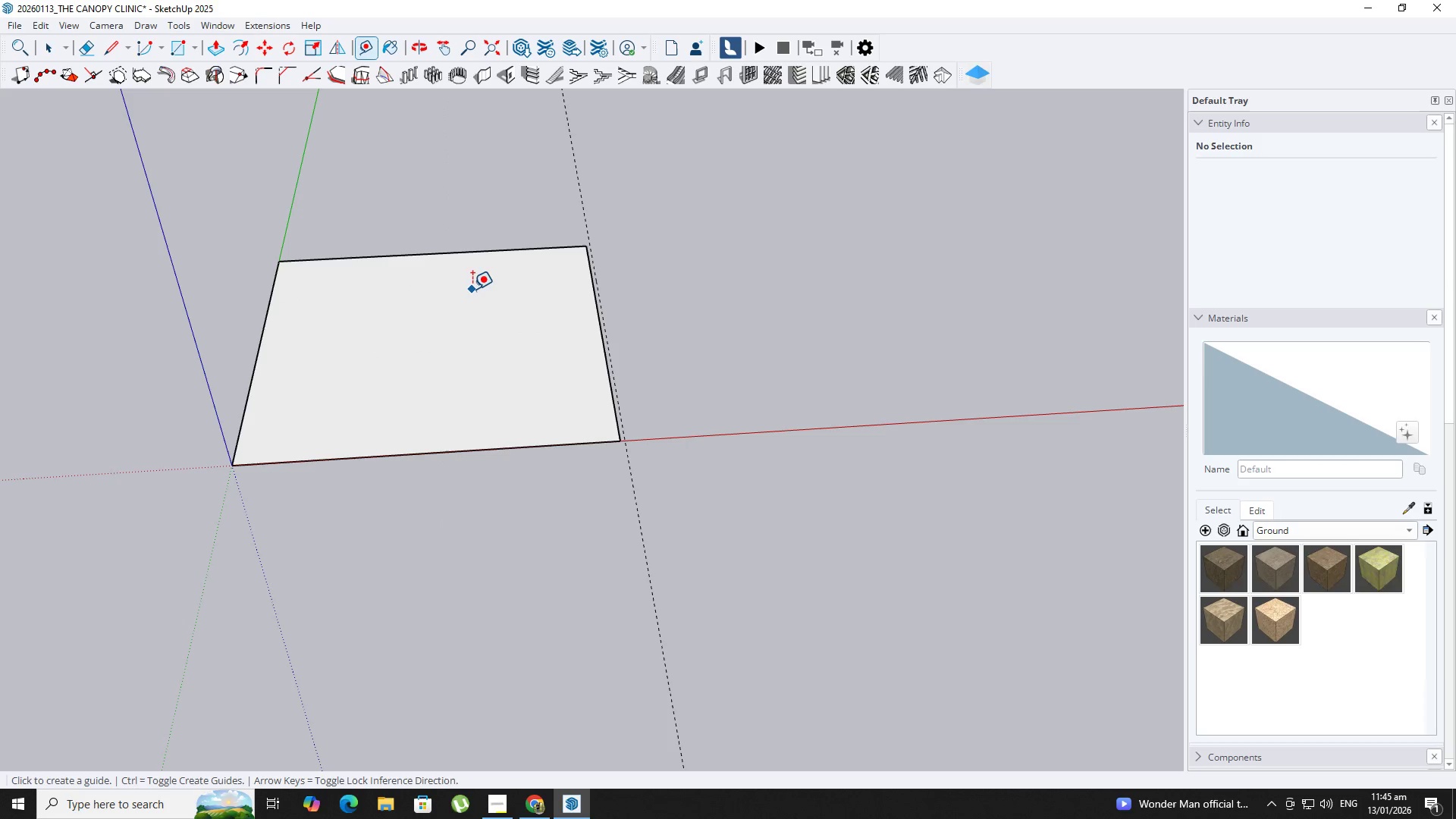 
key(Space)
 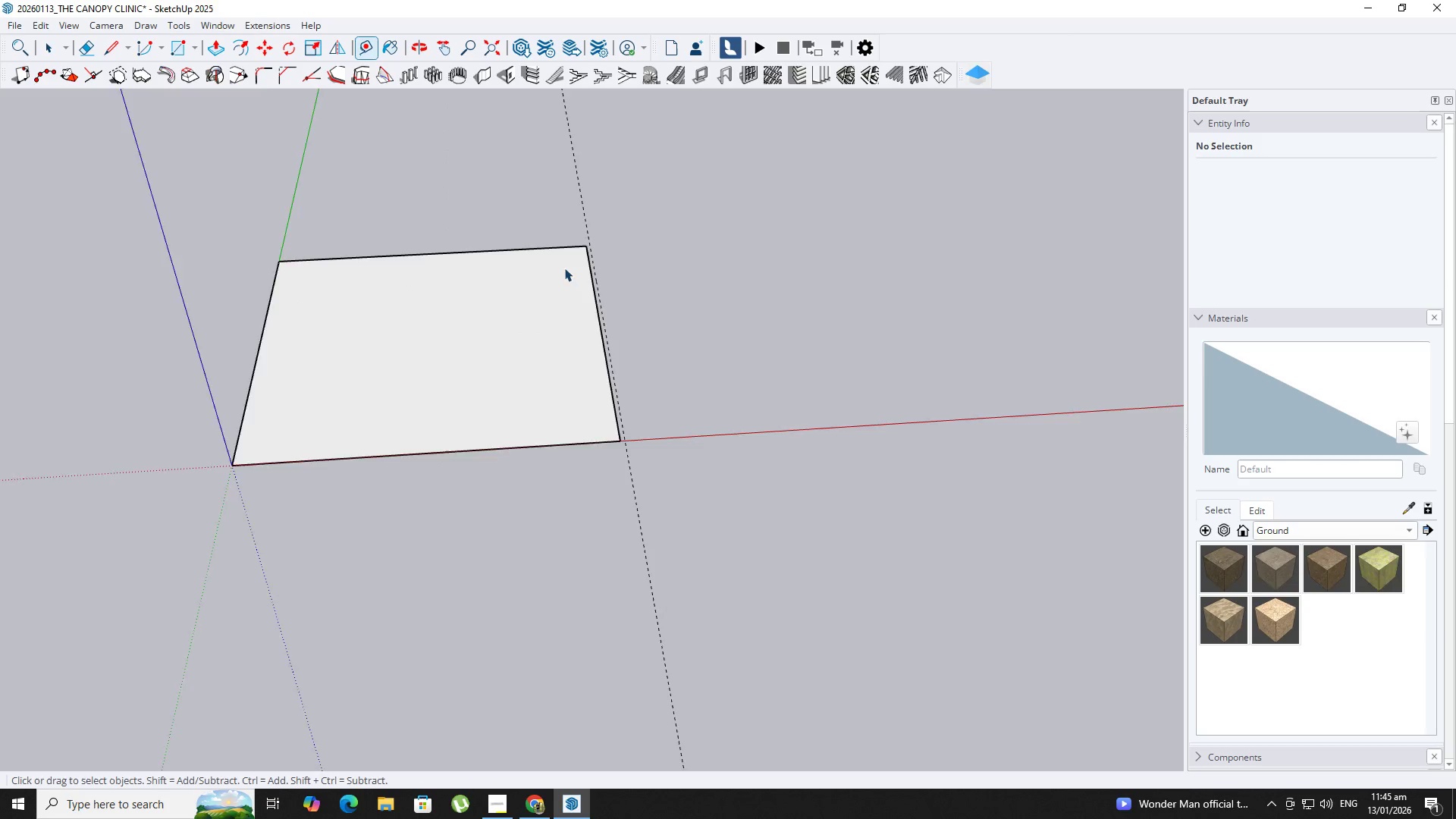 
scroll: coordinate [570, 267], scroll_direction: up, amount: 2.0
 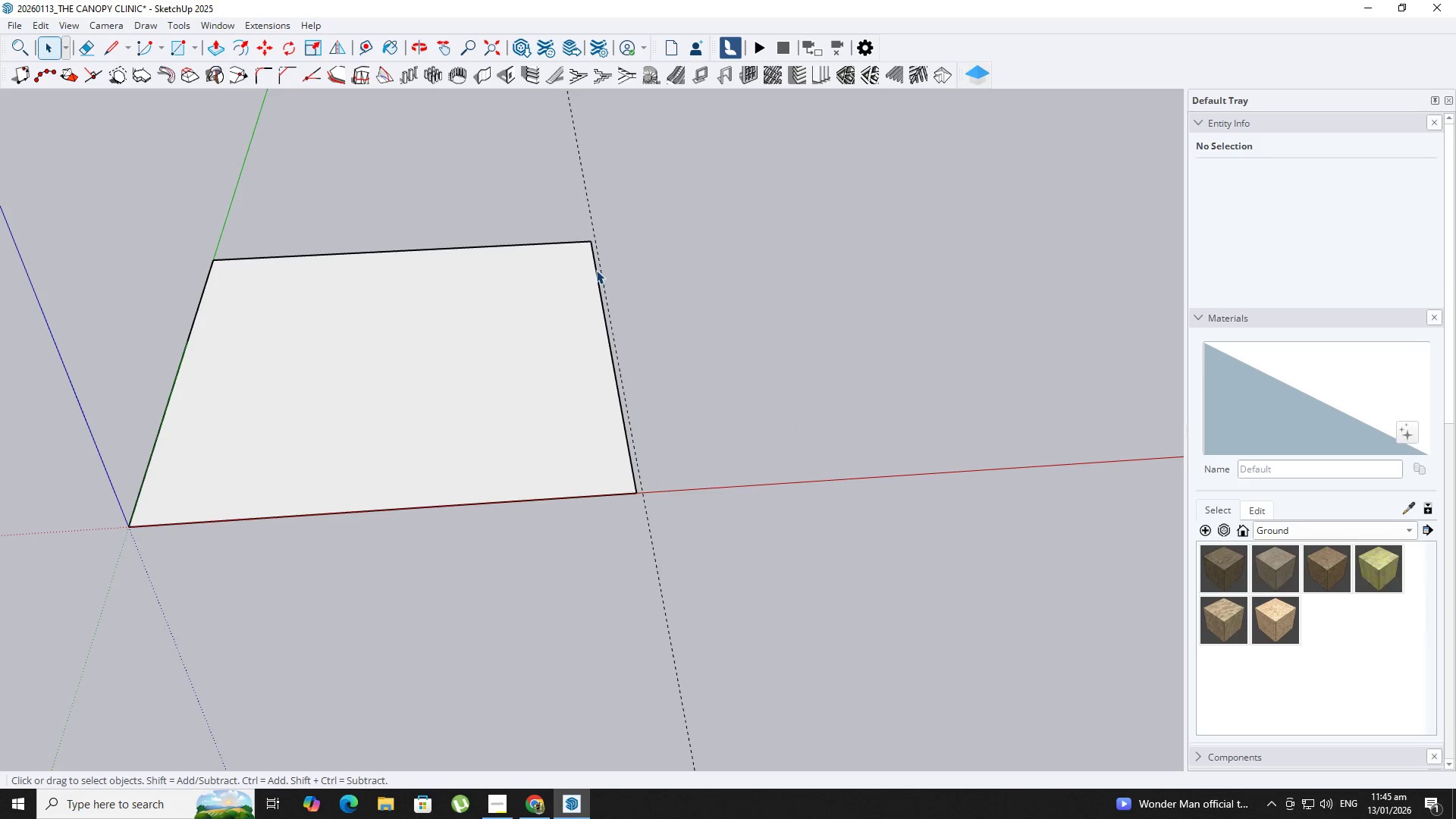 
left_click([595, 270])
 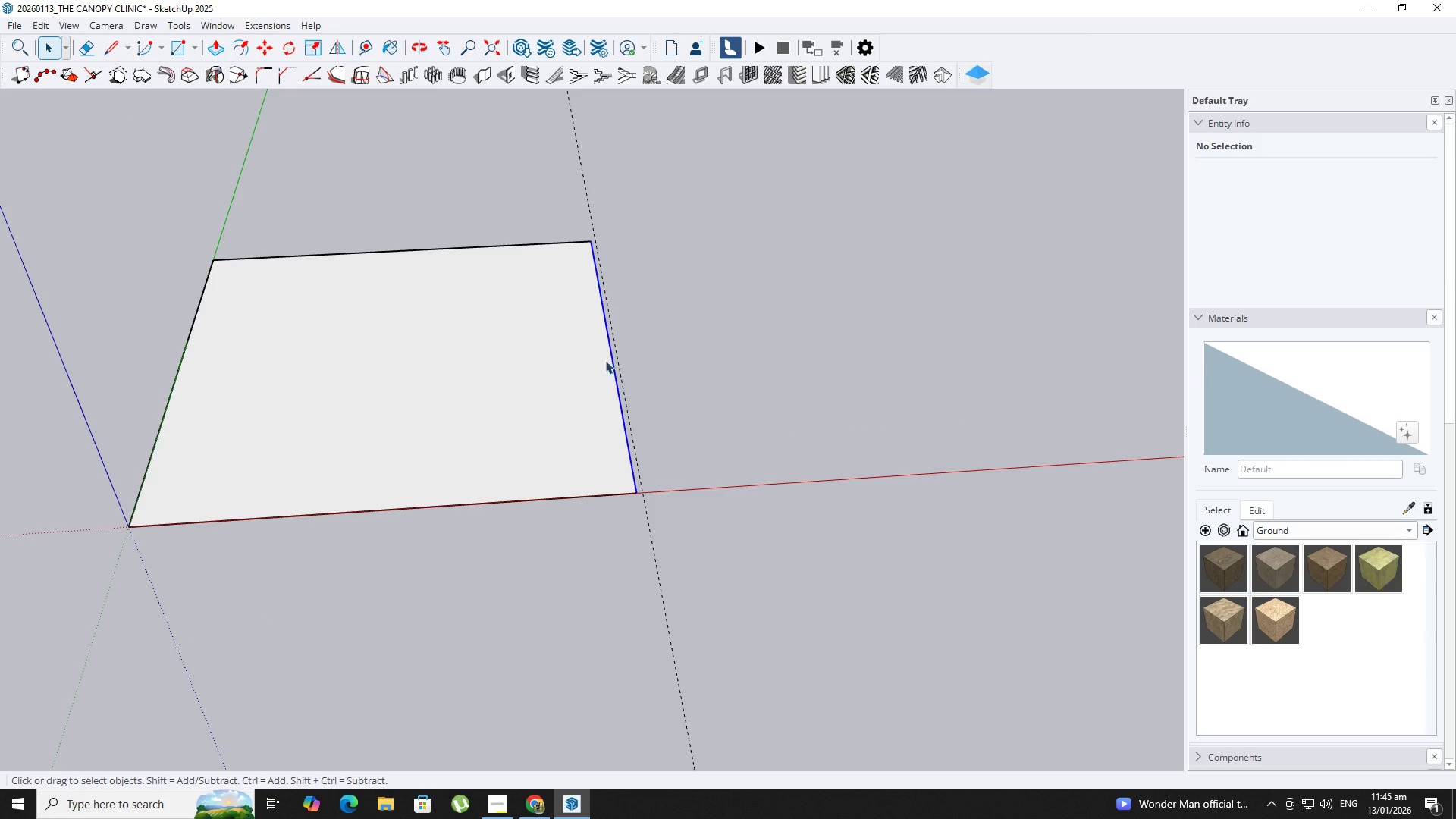 
key(T)
 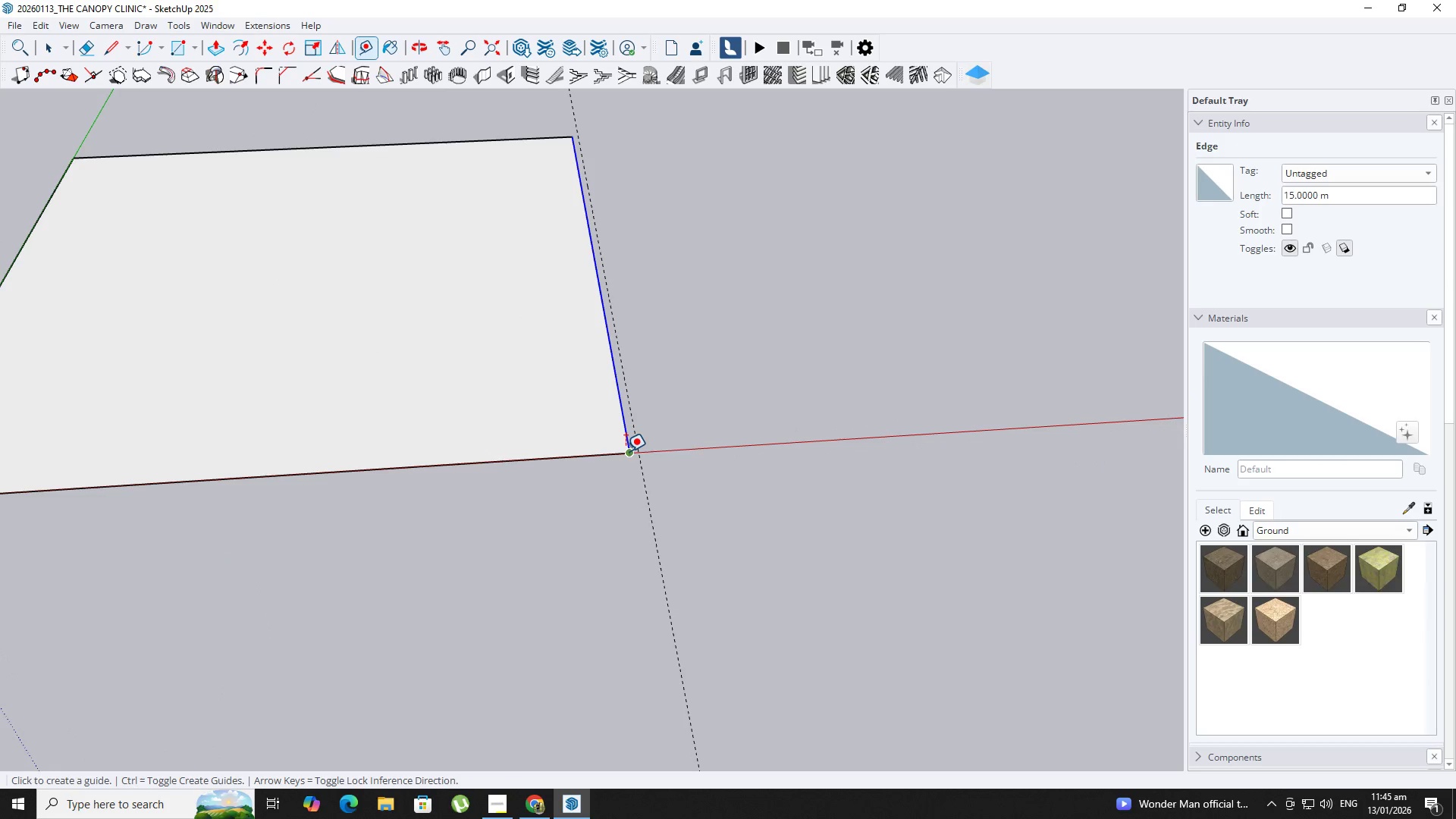 
scroll: coordinate [607, 546], scroll_direction: up, amount: 4.0
 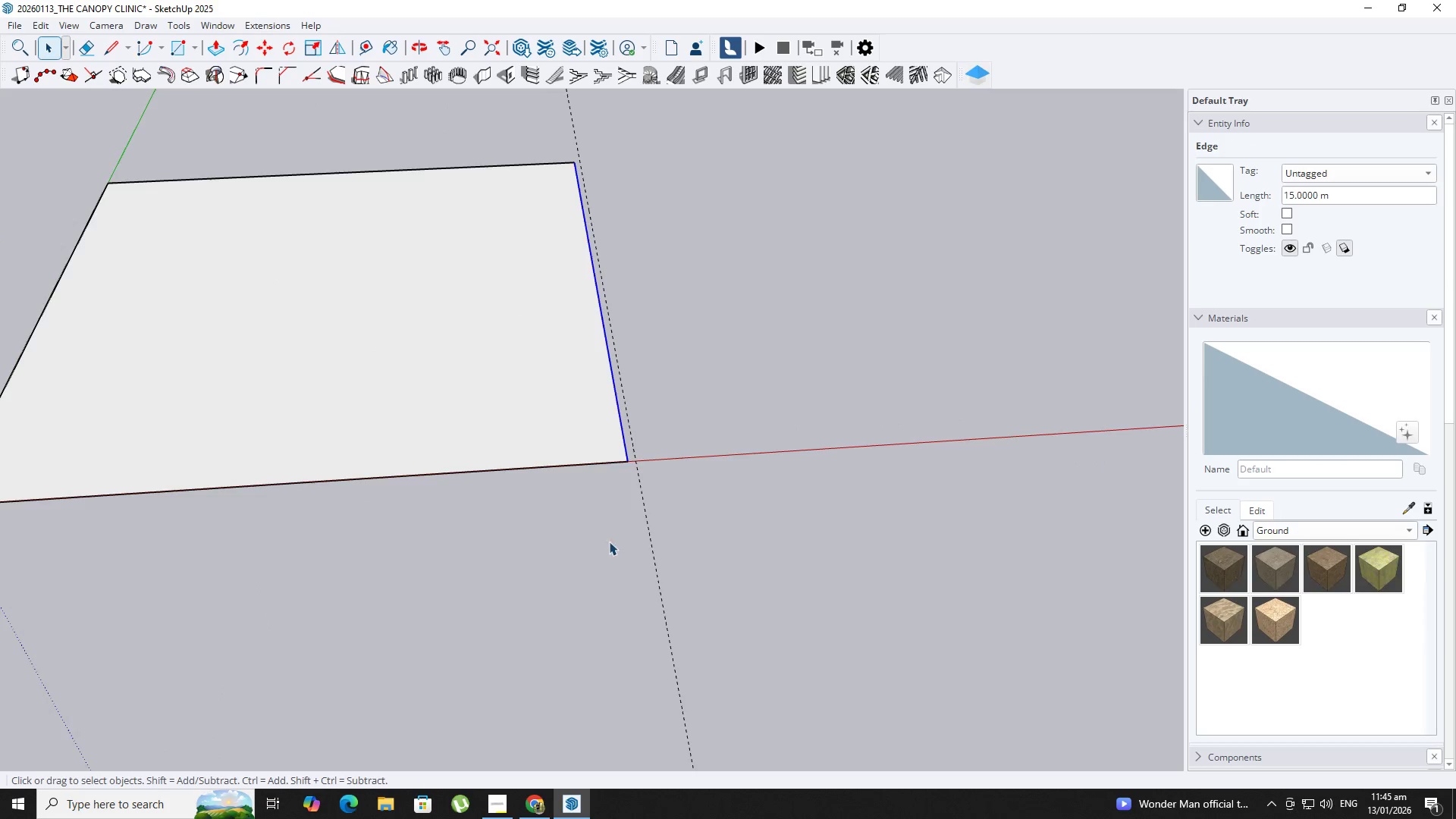 
key(Space)
 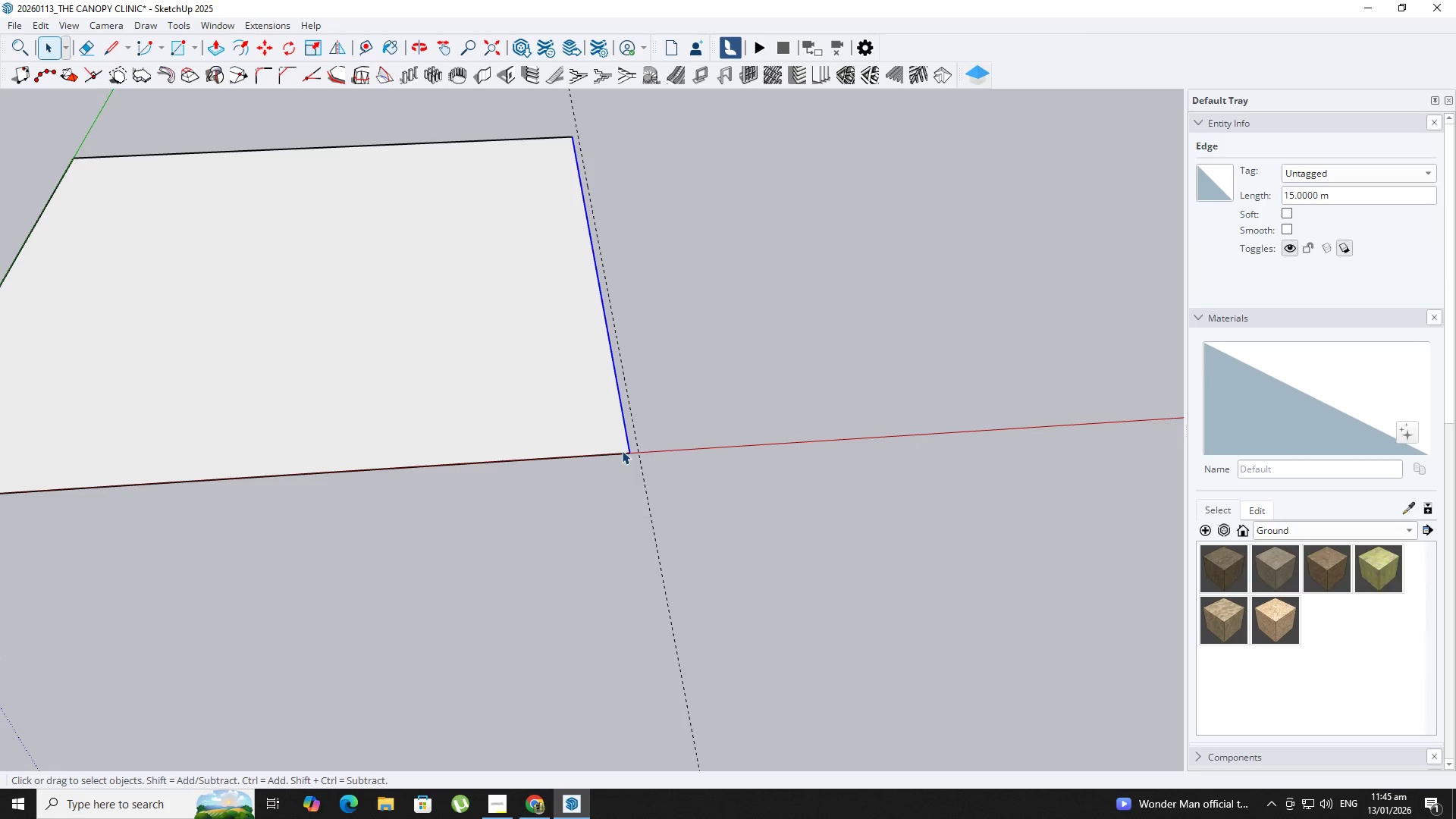 
key(M)
 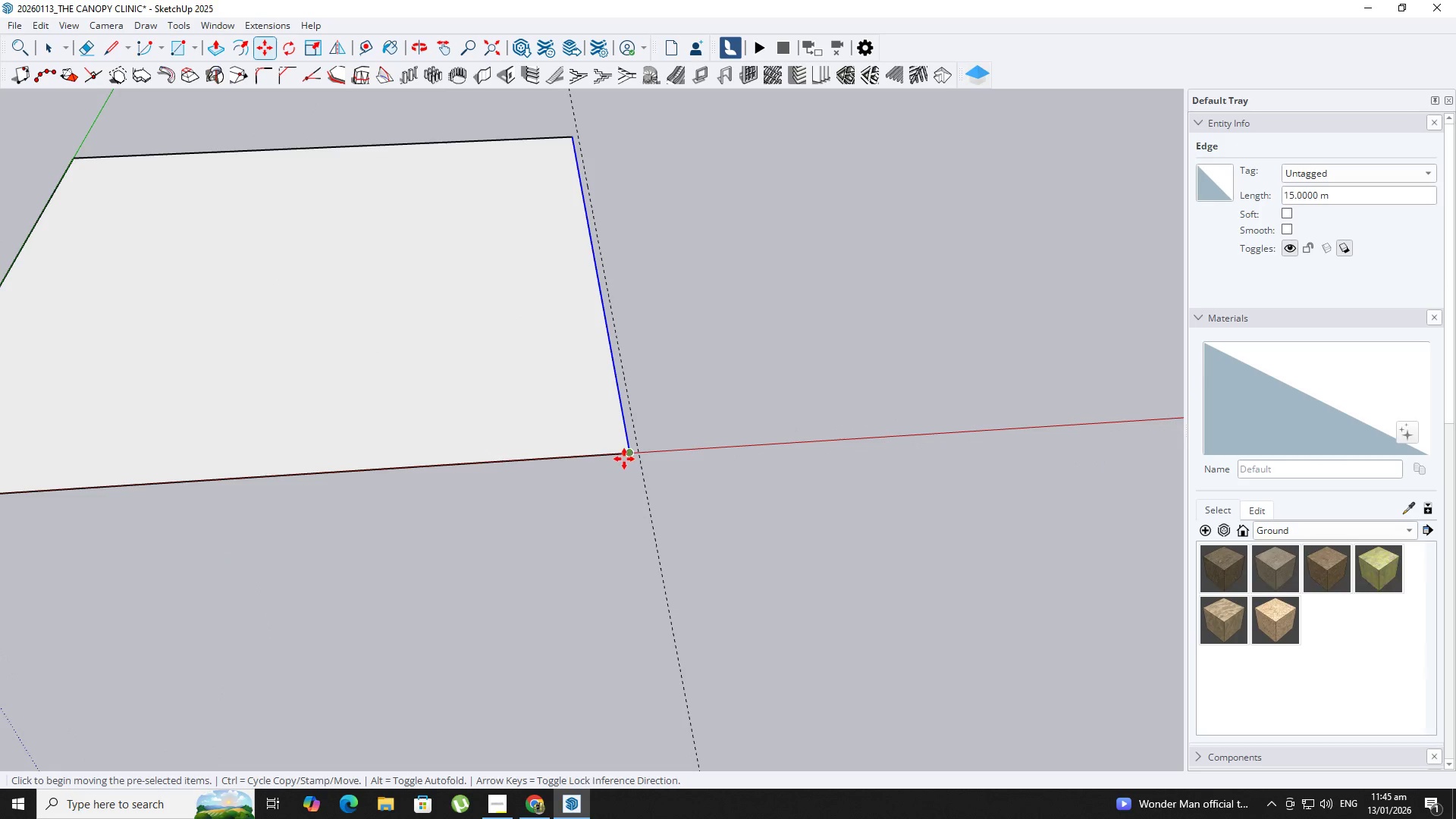 
left_click_drag(start_coordinate=[624, 459], to_coordinate=[628, 459])
 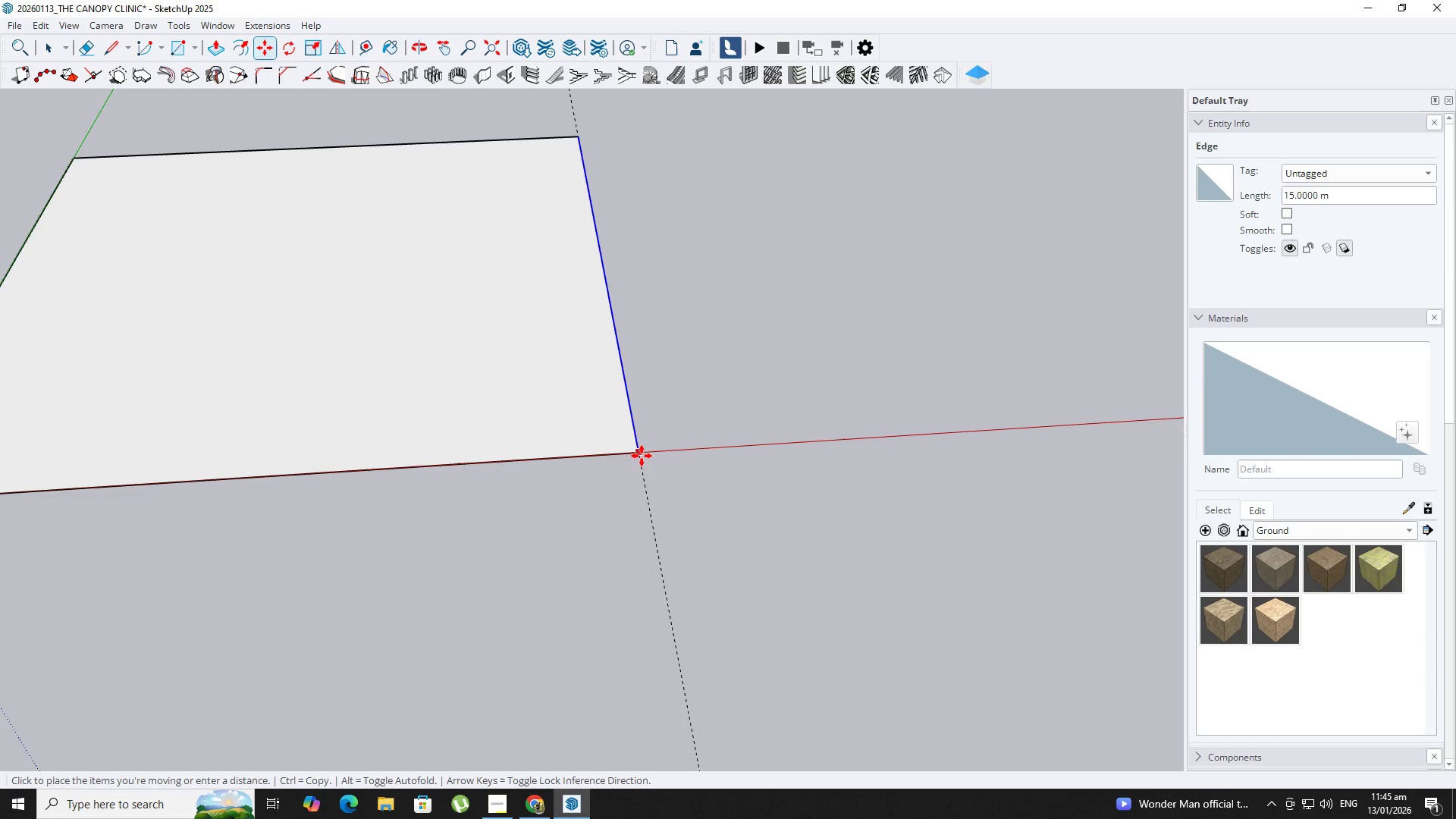 
left_click([642, 456])
 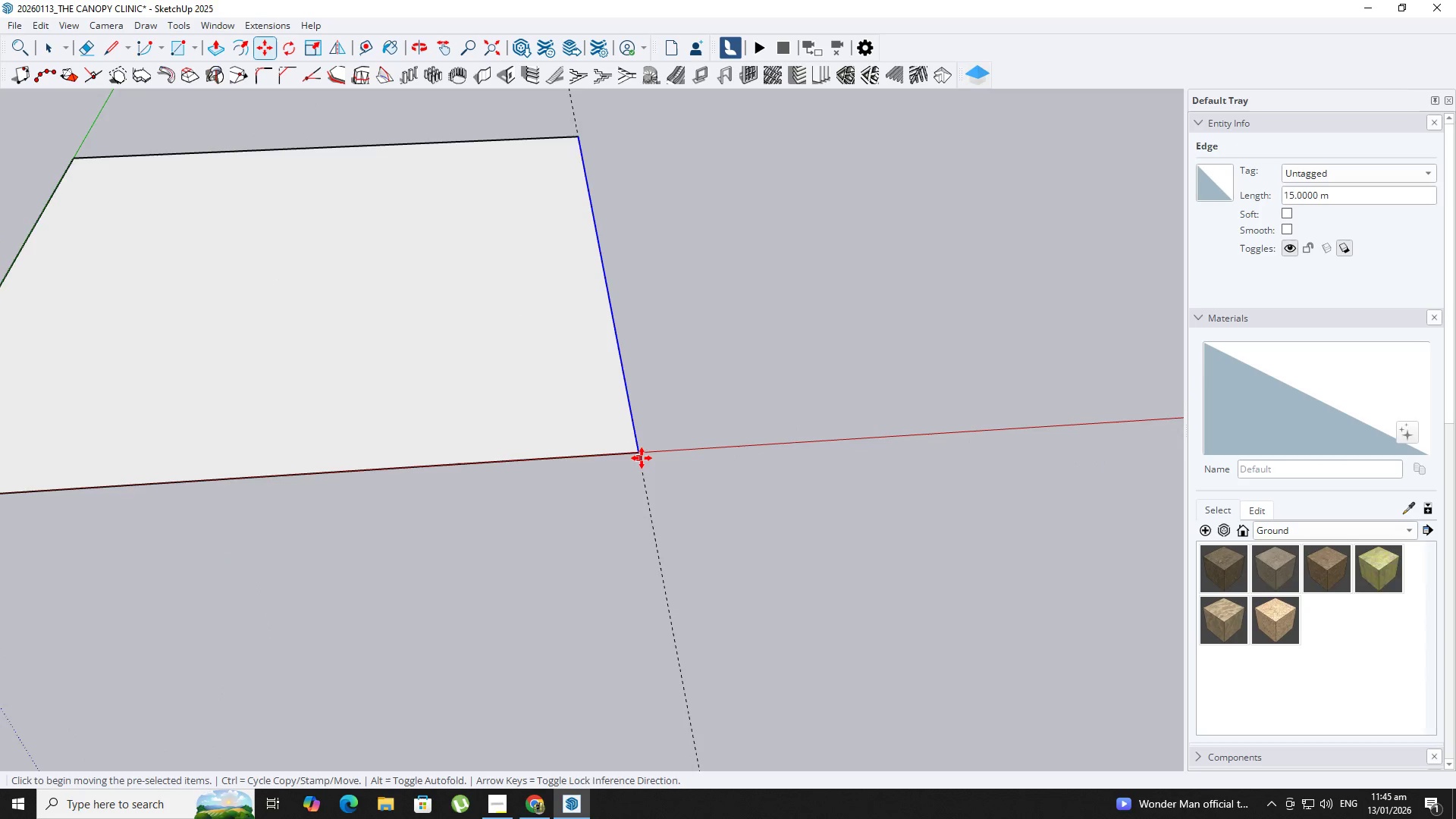 
key(Space)
 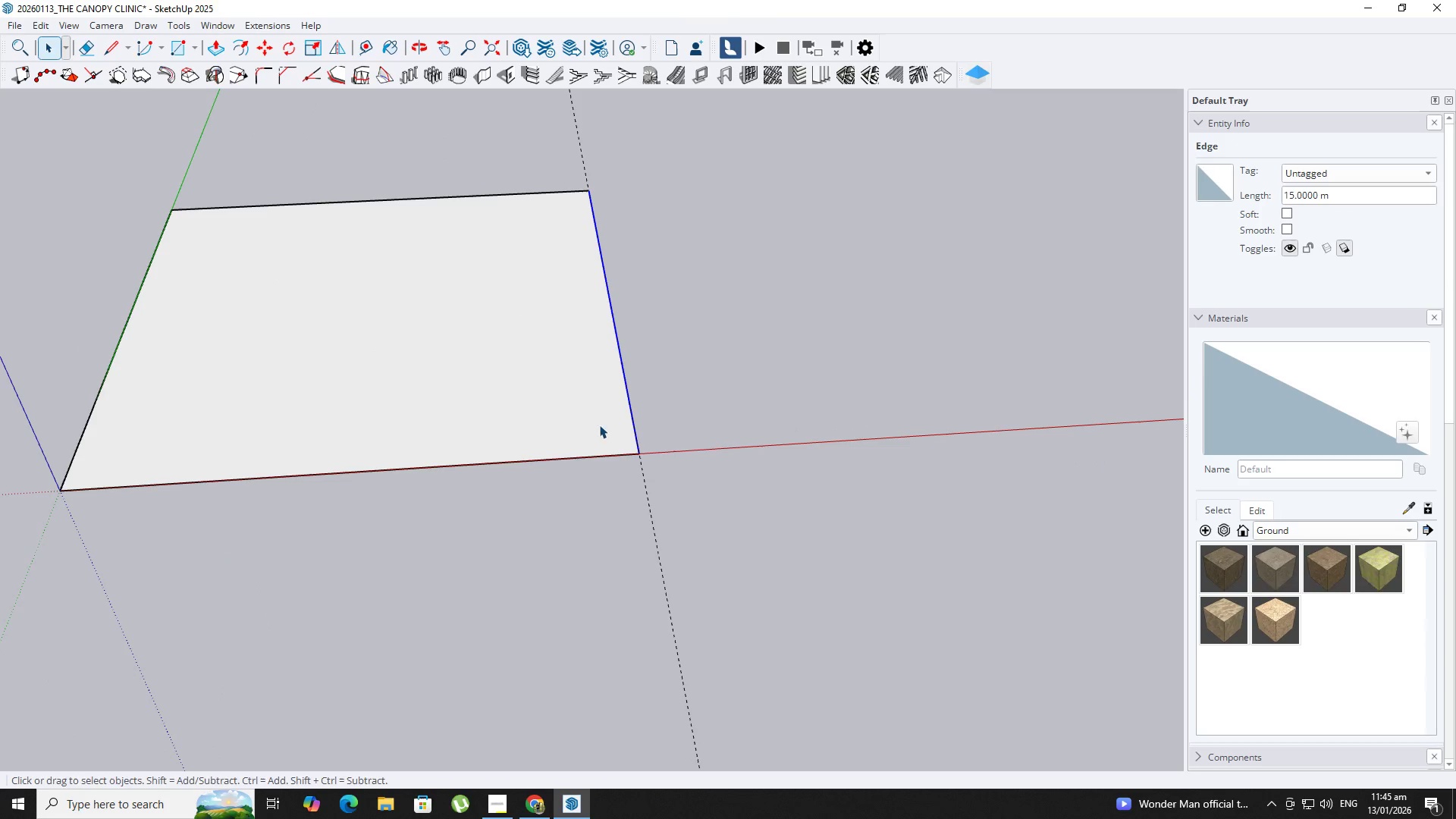 
key(T)
 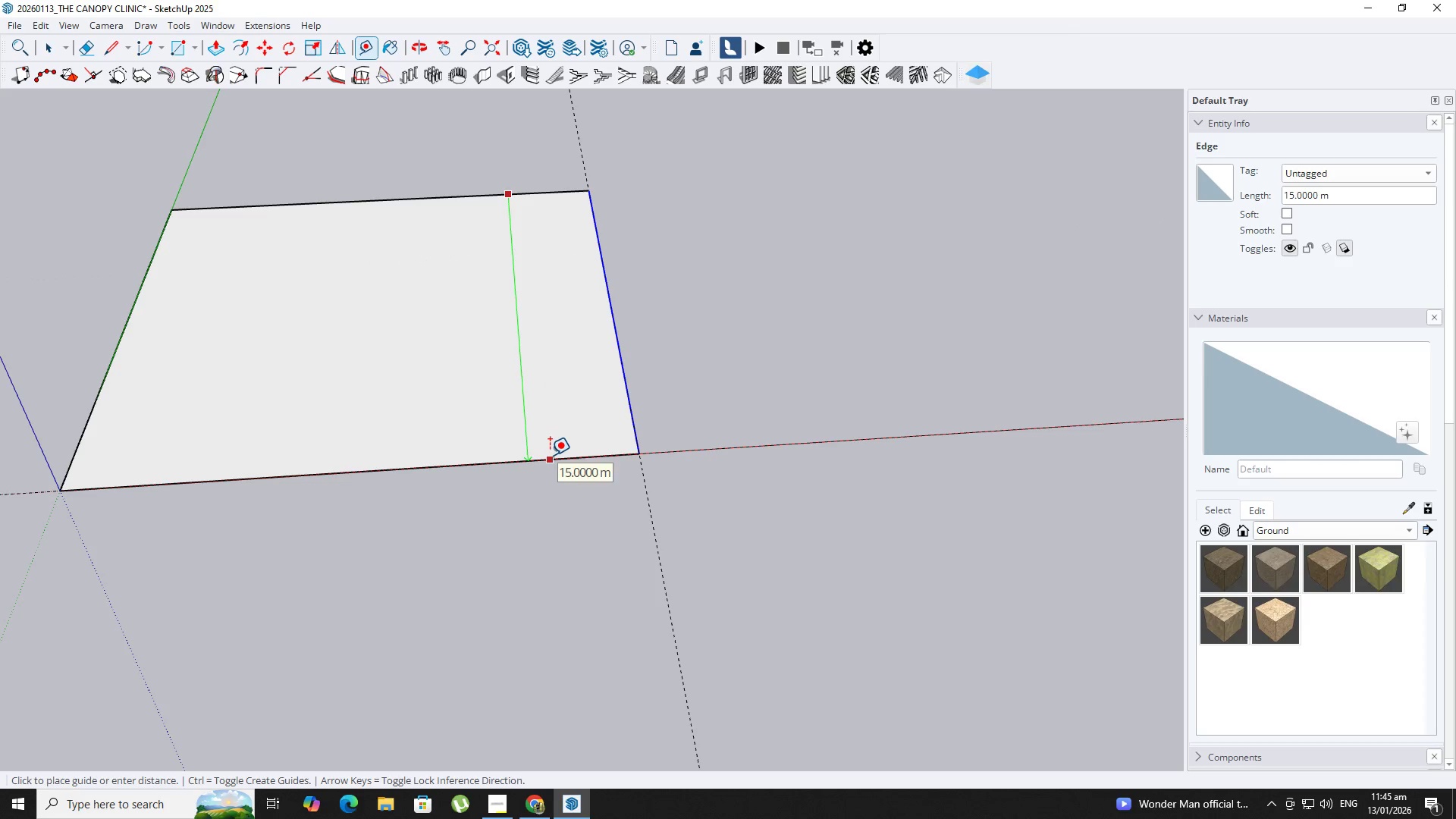 
scroll: coordinate [641, 458], scroll_direction: down, amount: 3.0
 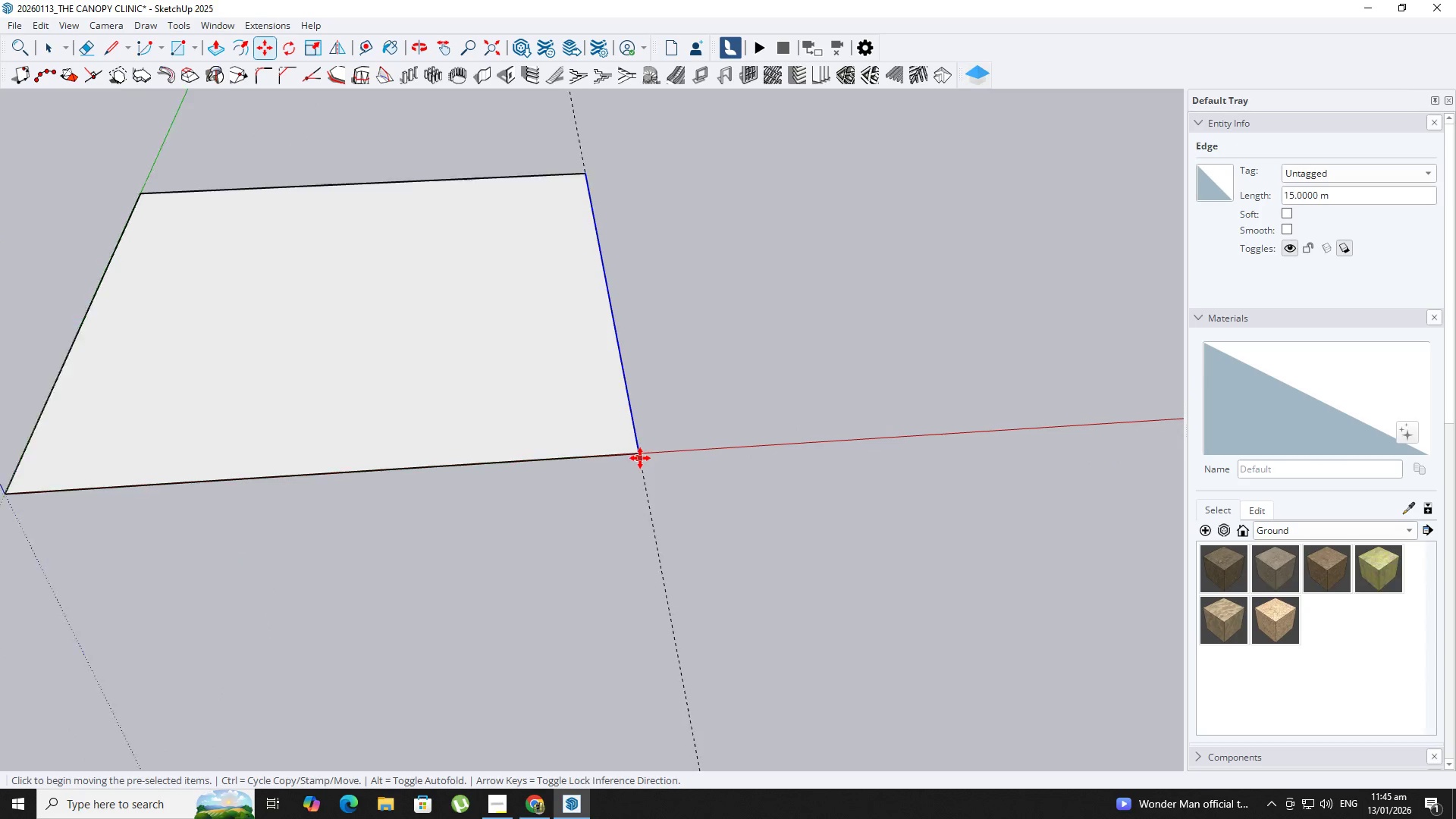 
key(Space)
 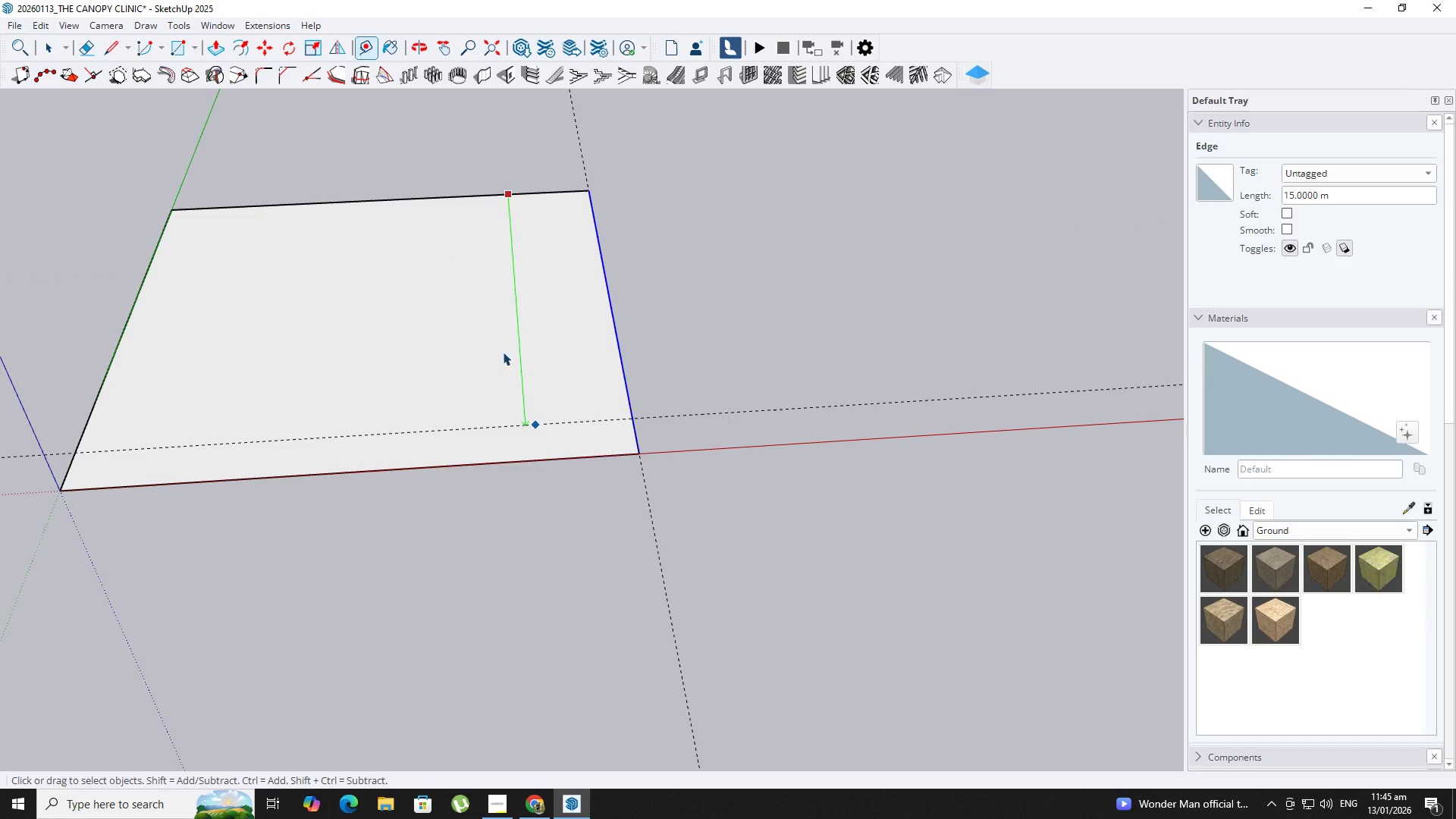 
right_click([503, 352])
 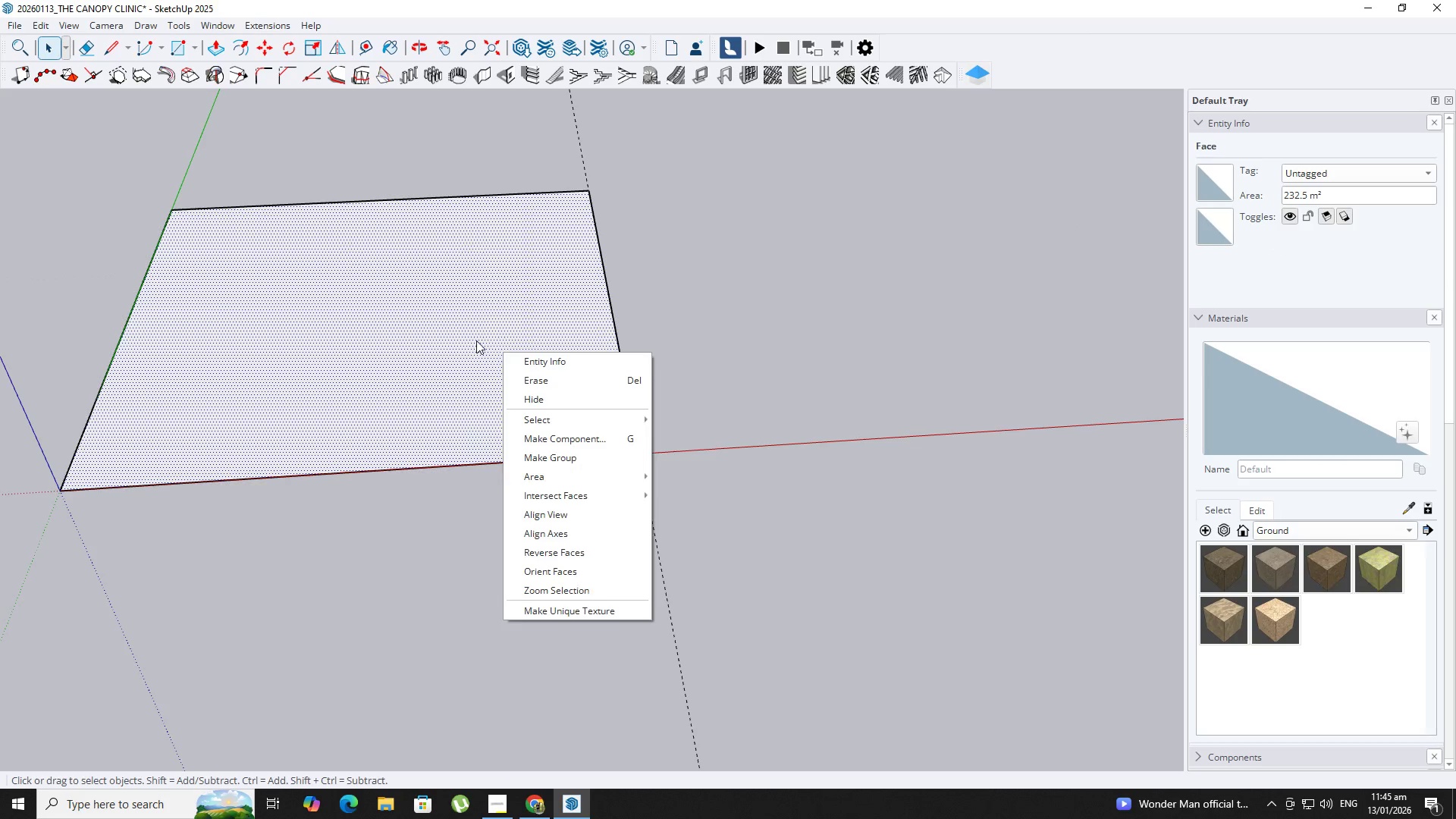 
double_click([476, 340])
 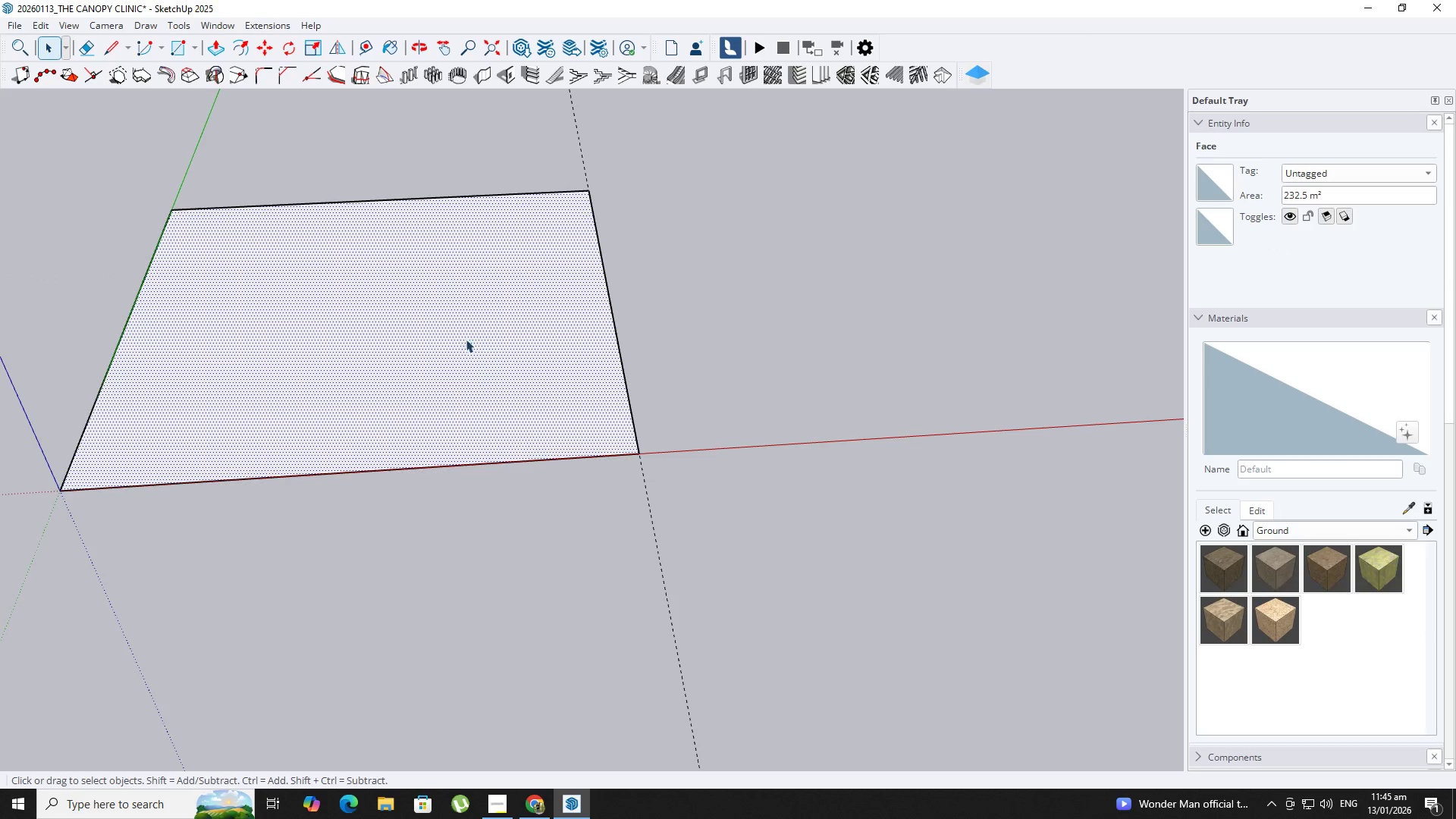 
left_click([413, 331])
 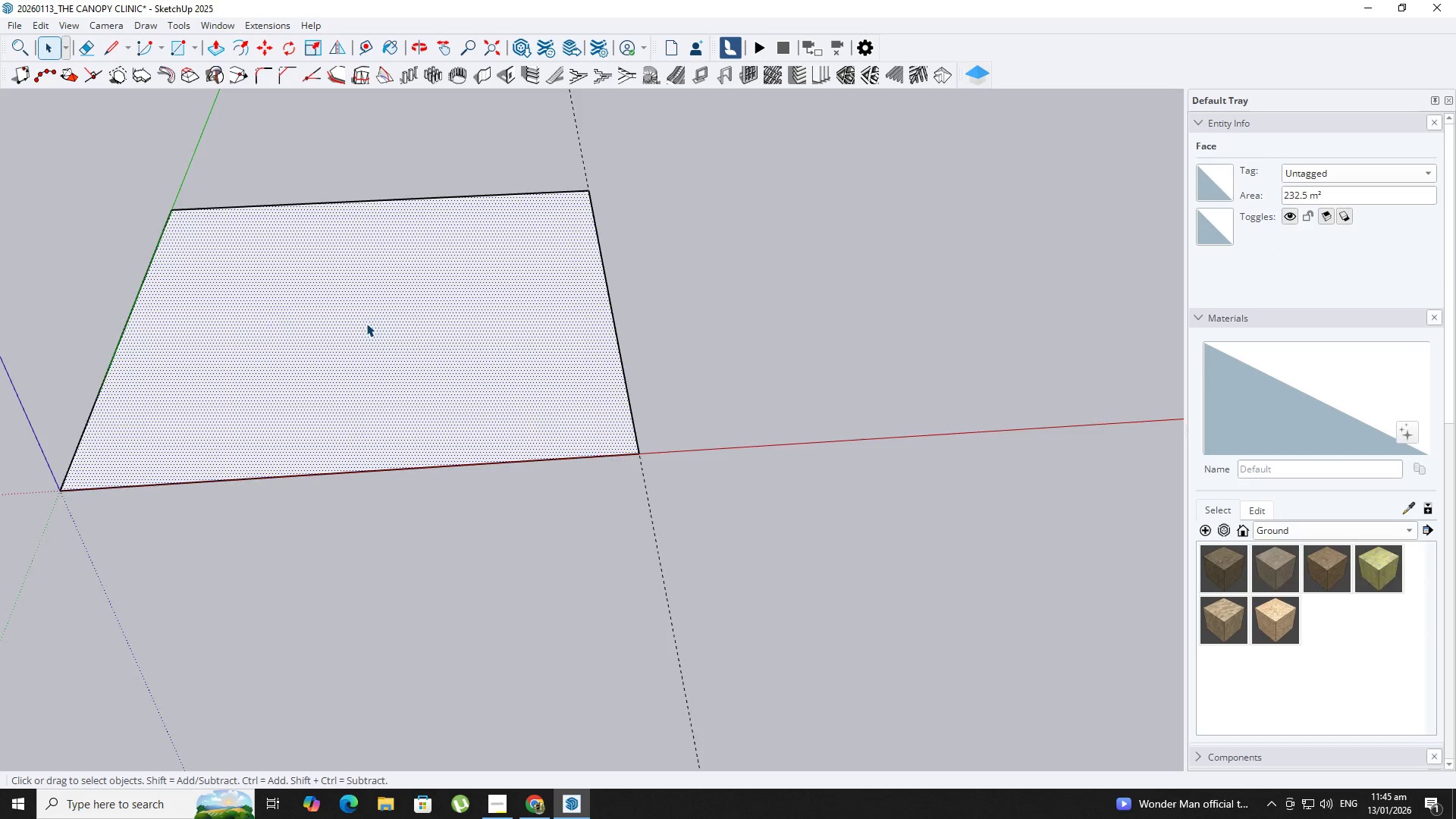 
key(Shift+ShiftLeft)
 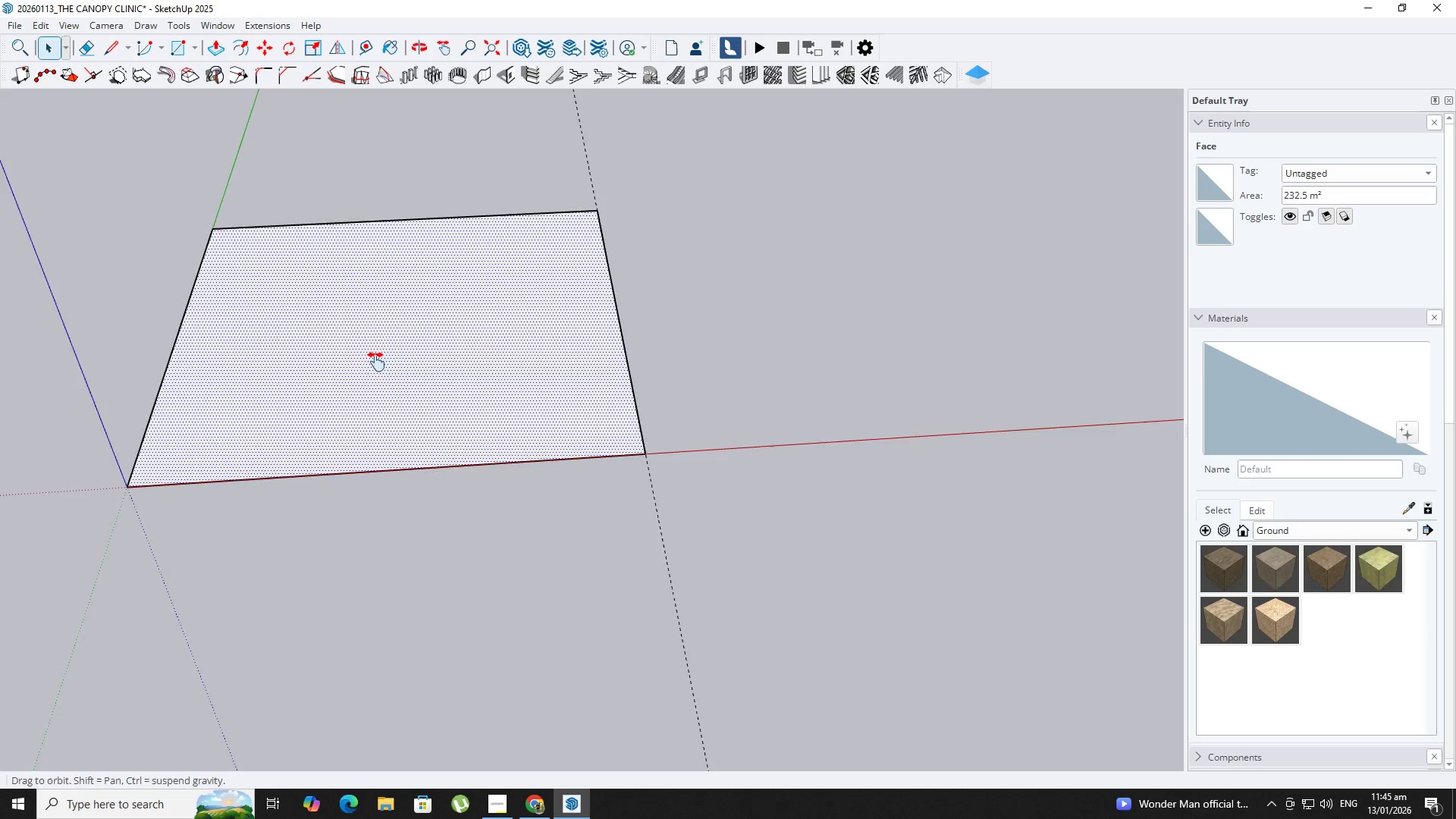 
key(Space)
 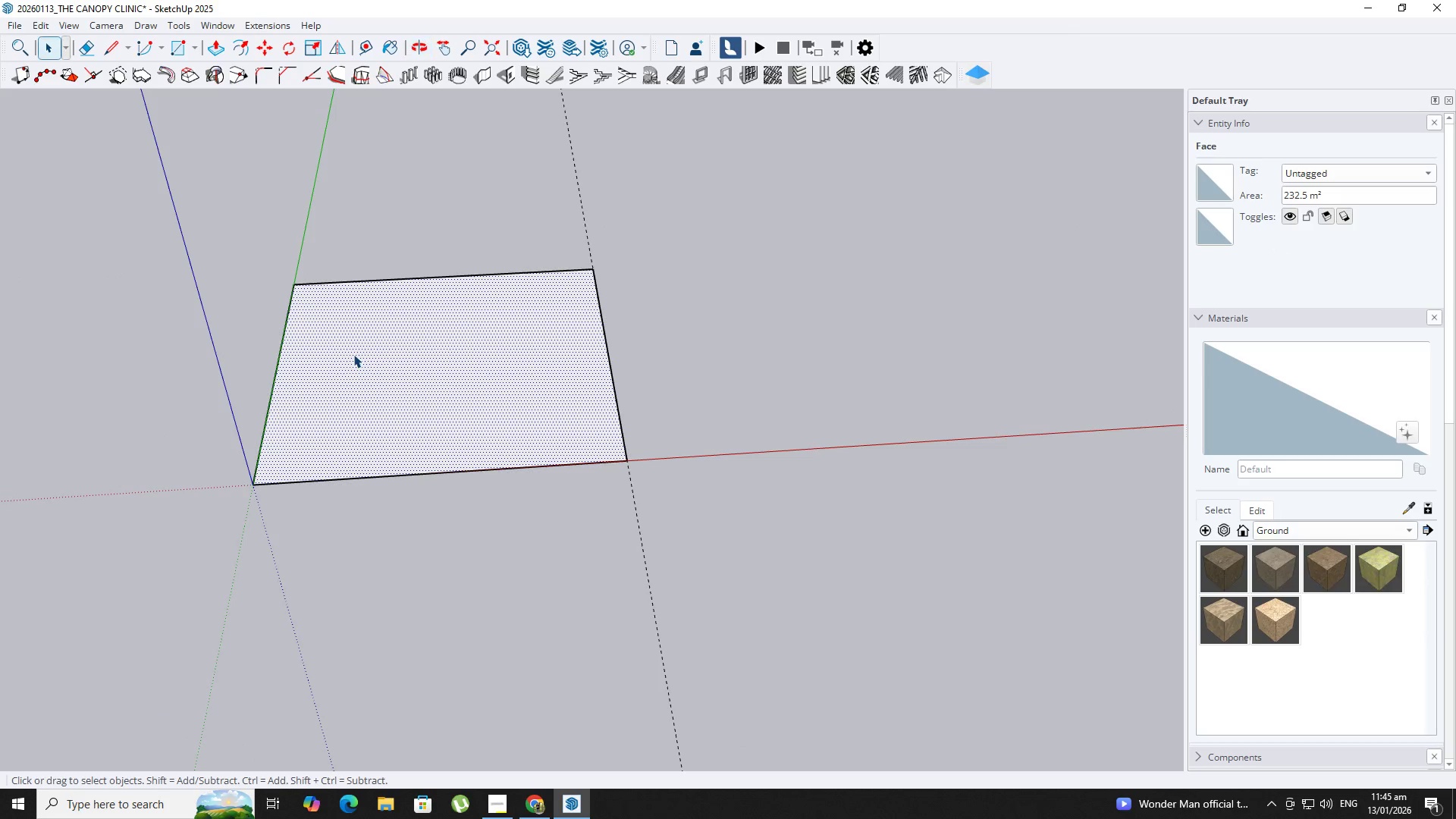 
double_click([353, 354])
 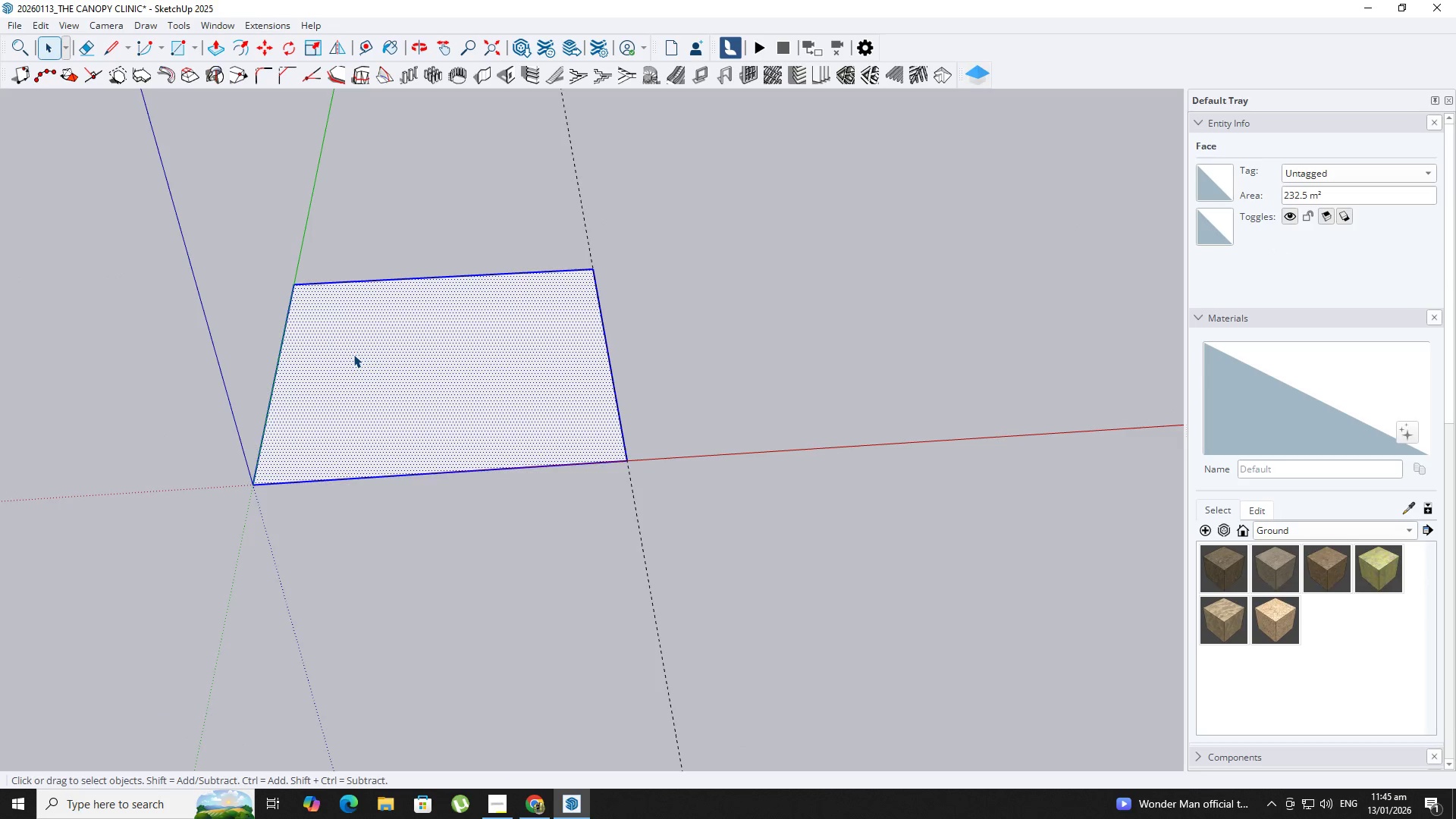 
scroll: coordinate [376, 362], scroll_direction: down, amount: 4.0
 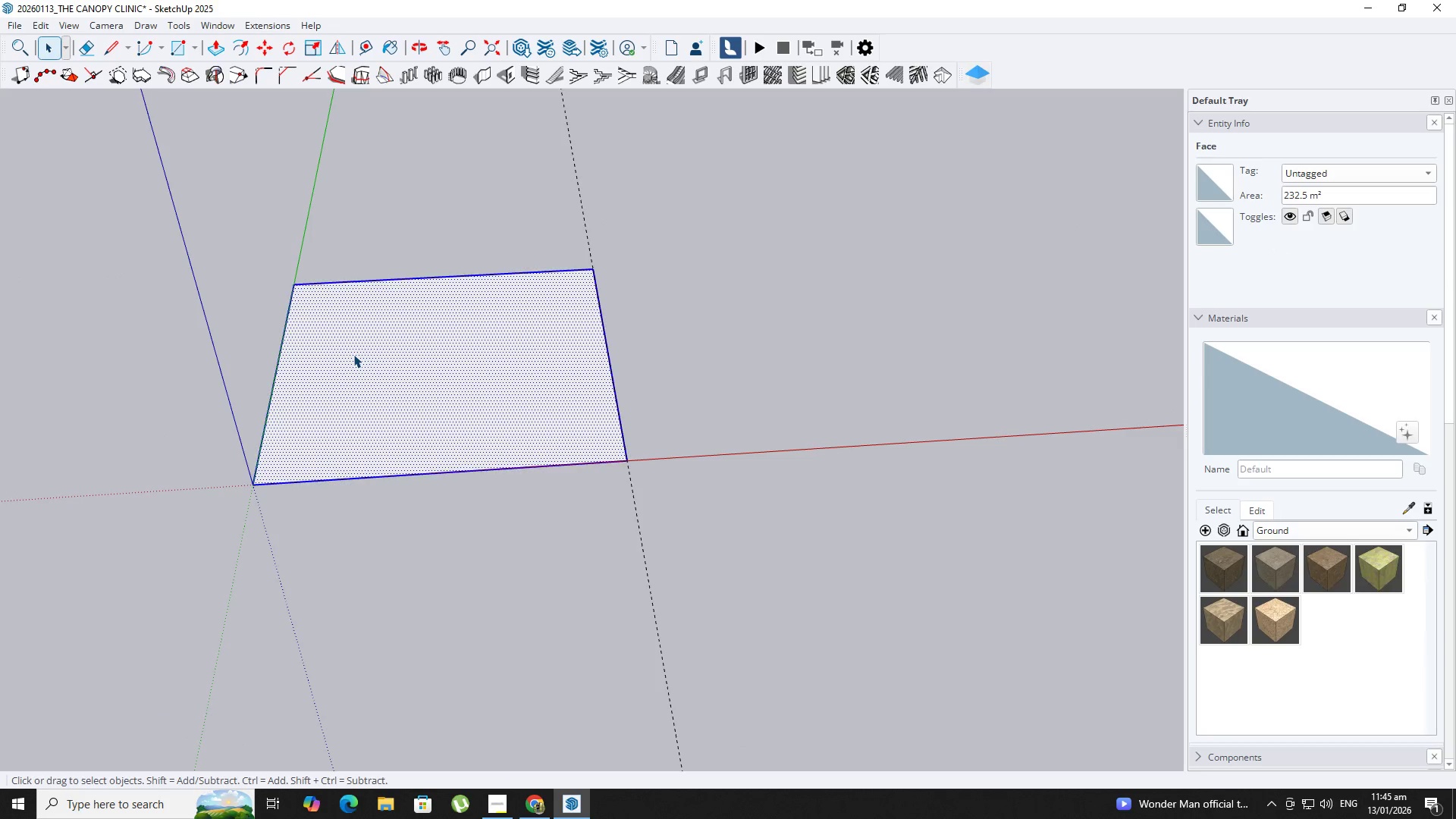 
right_click([353, 354])
 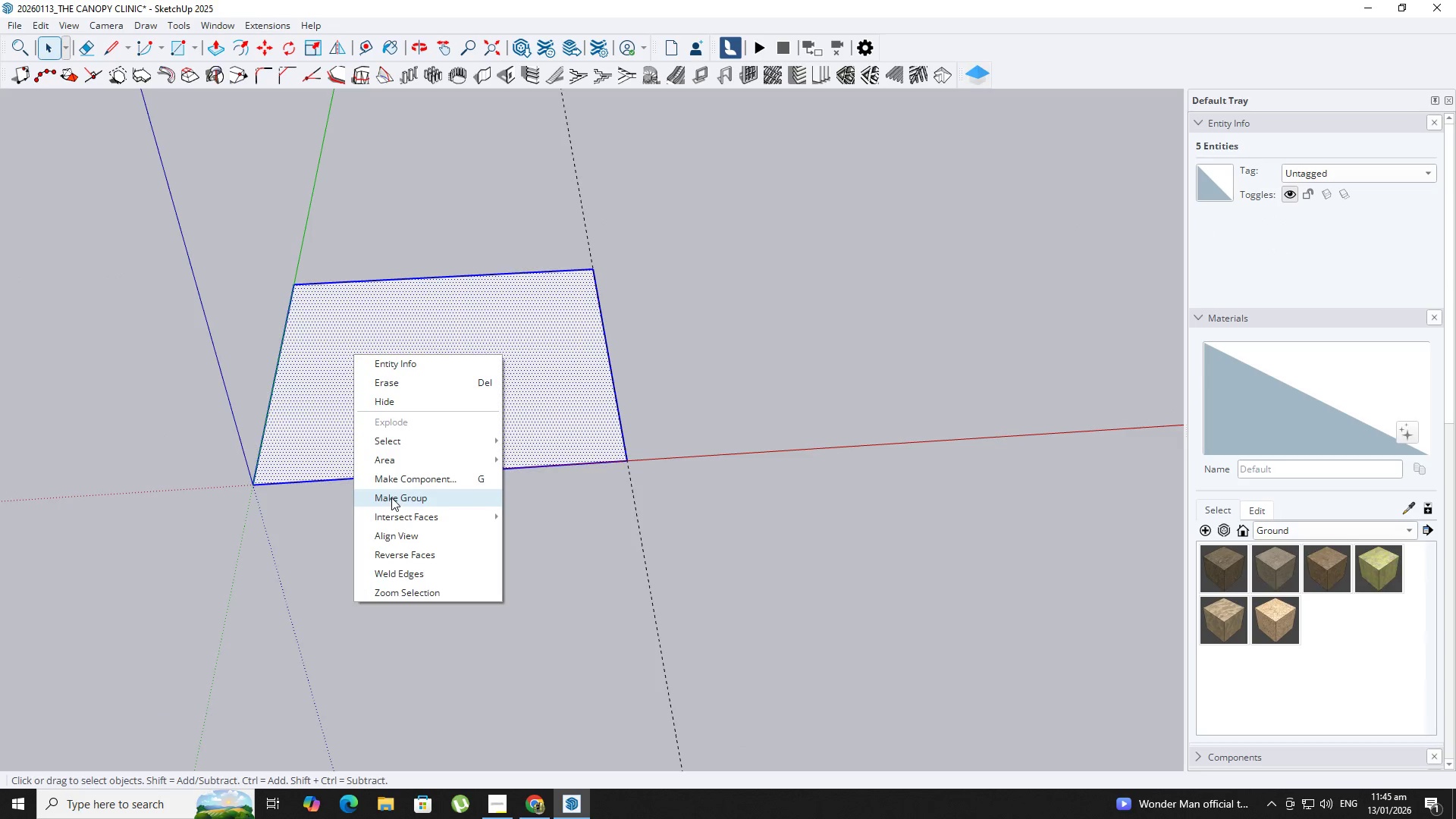 
scroll: coordinate [309, 369], scroll_direction: up, amount: 2.0
 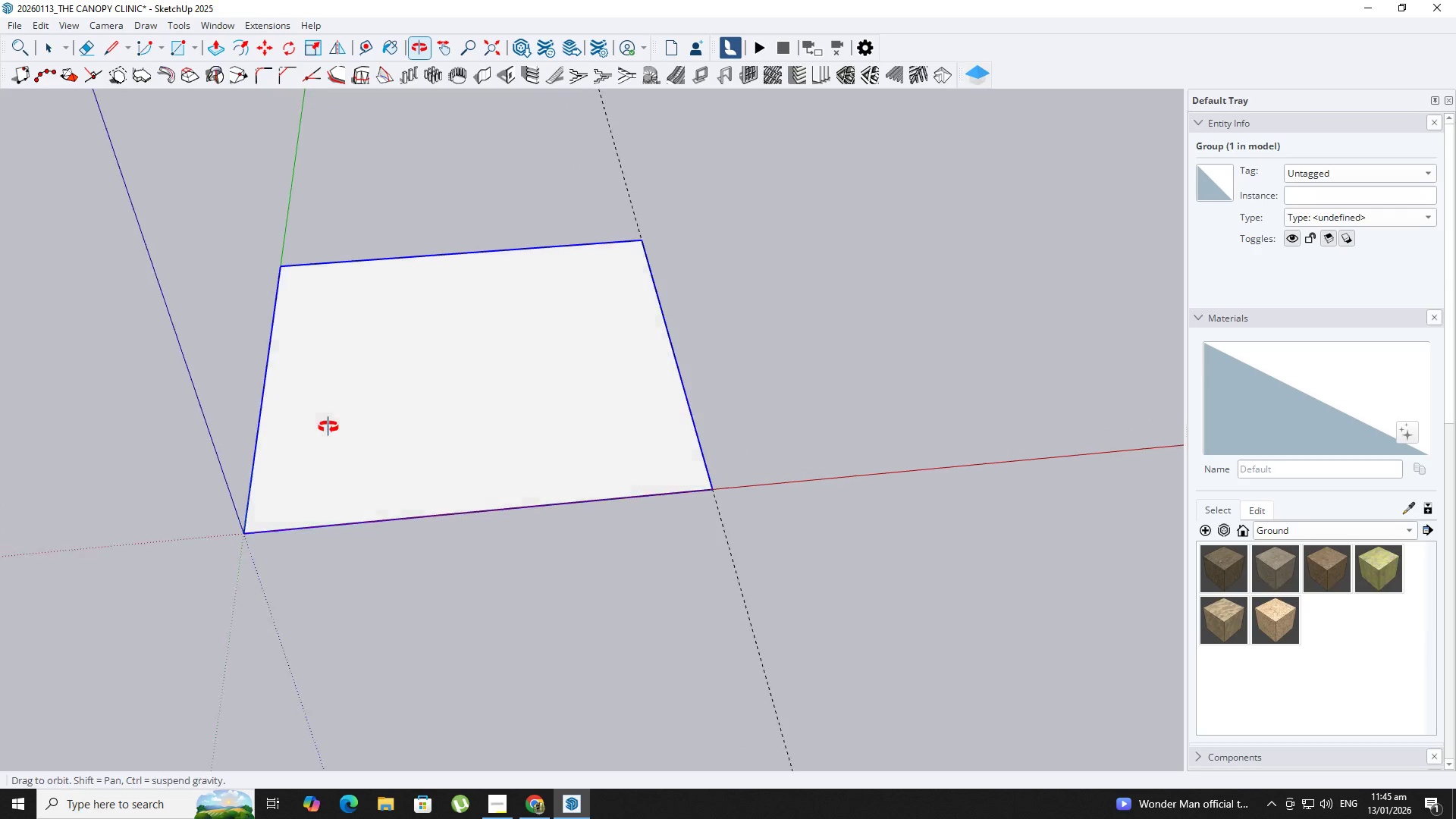 
key(Space)
 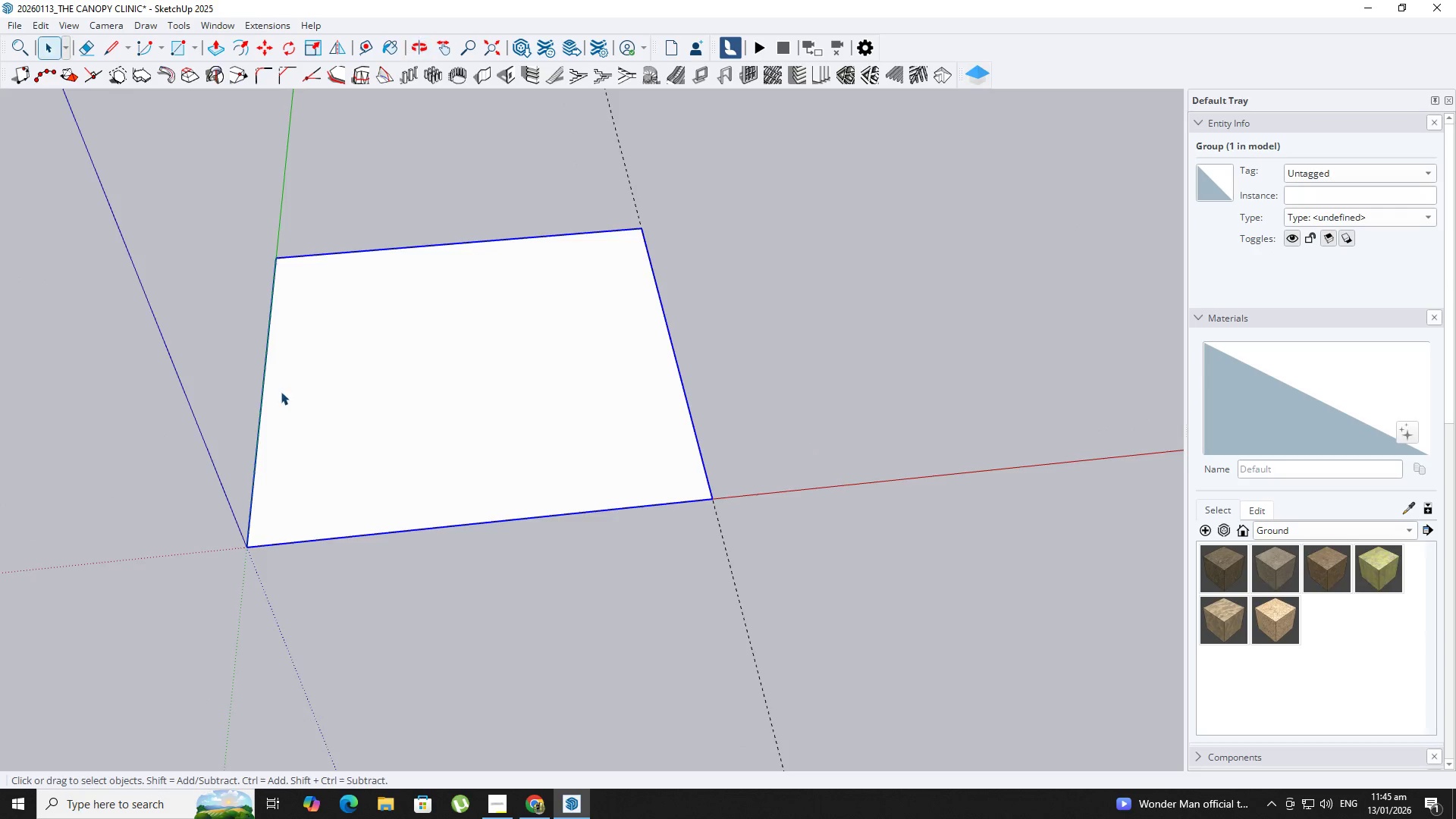 
key(T)
 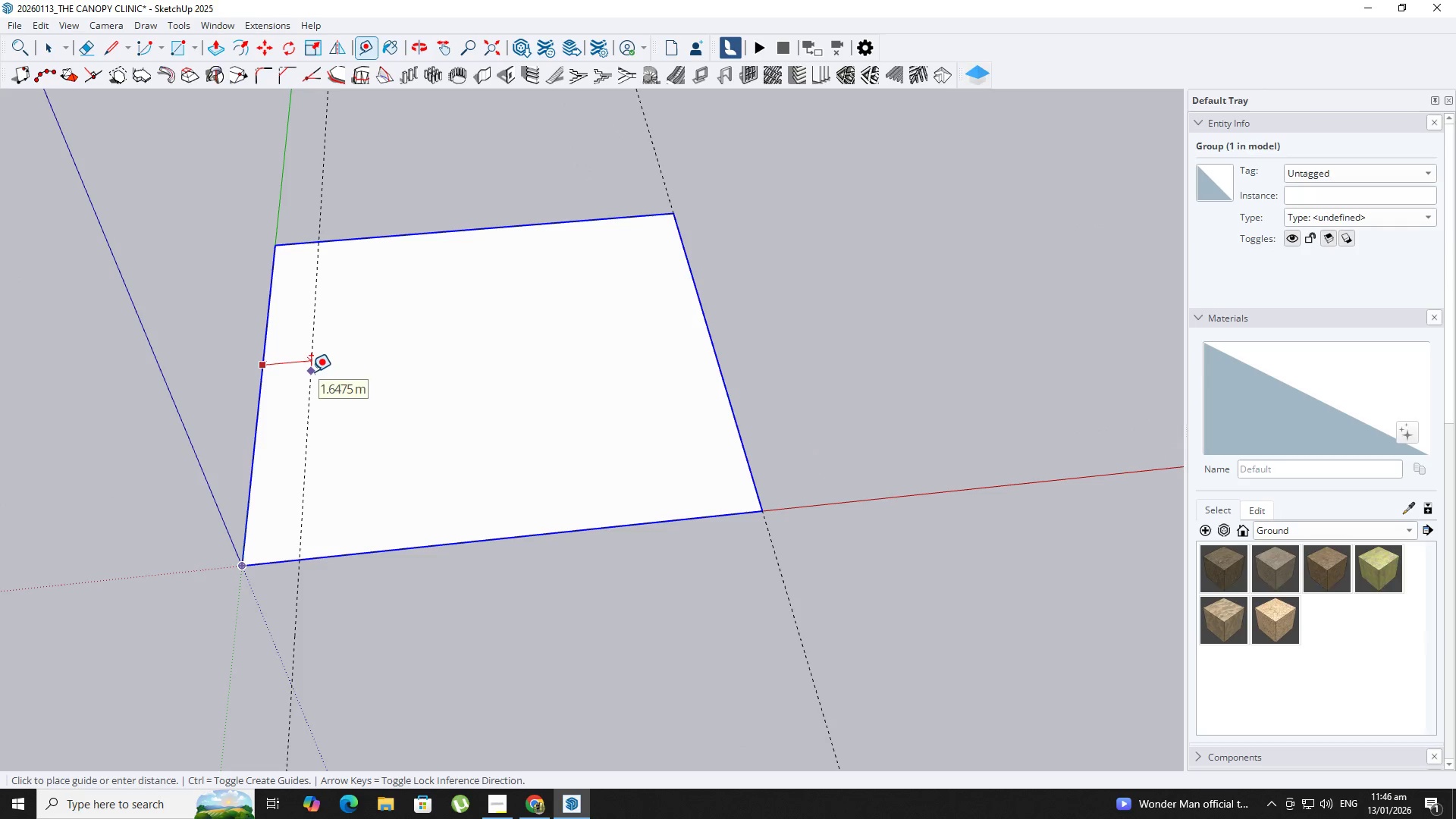 
scroll: coordinate [286, 396], scroll_direction: up, amount: 1.0
 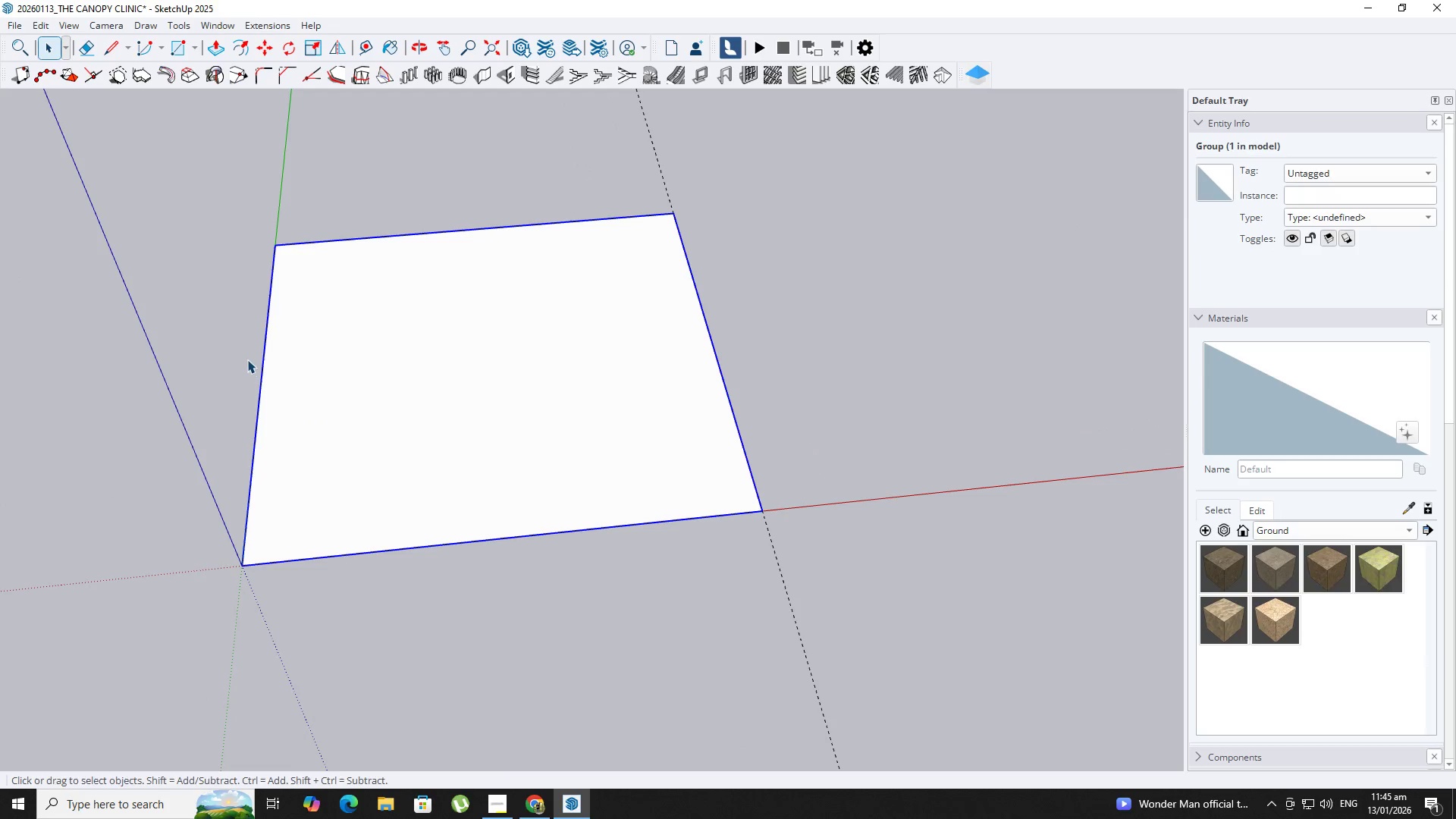 
key(T)
 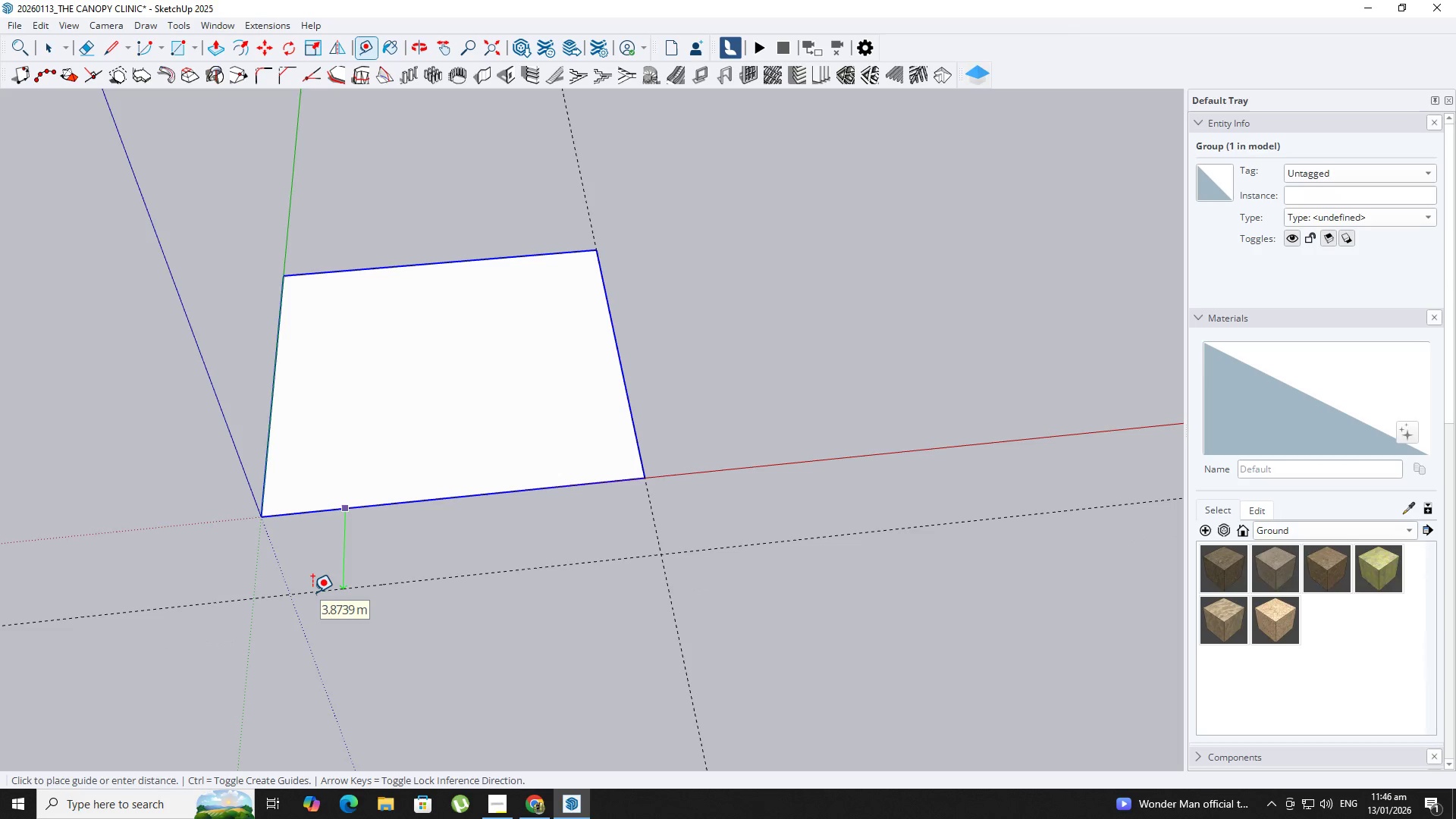 
scroll: coordinate [313, 385], scroll_direction: down, amount: 3.0
 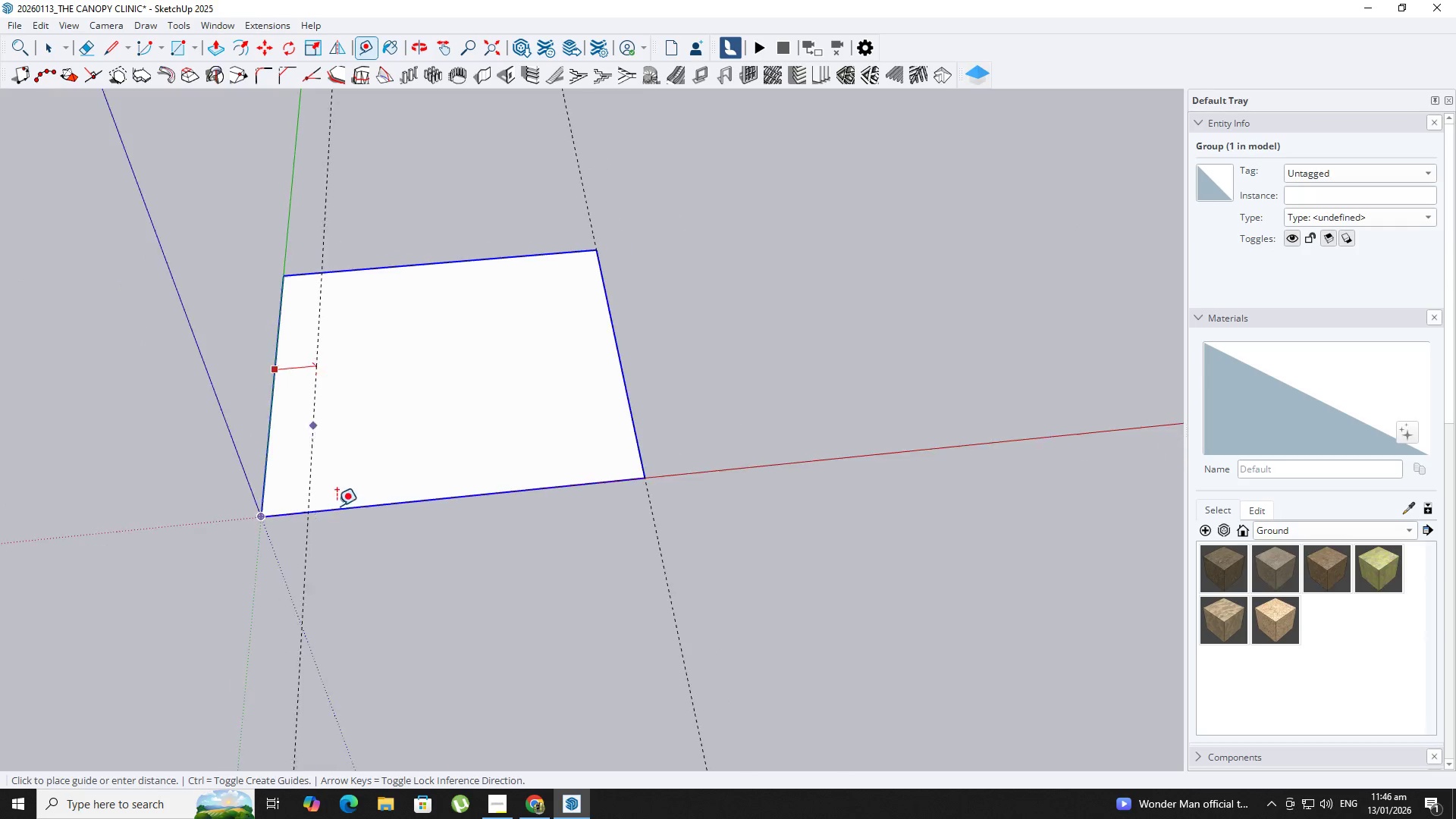 
wait(5.91)
 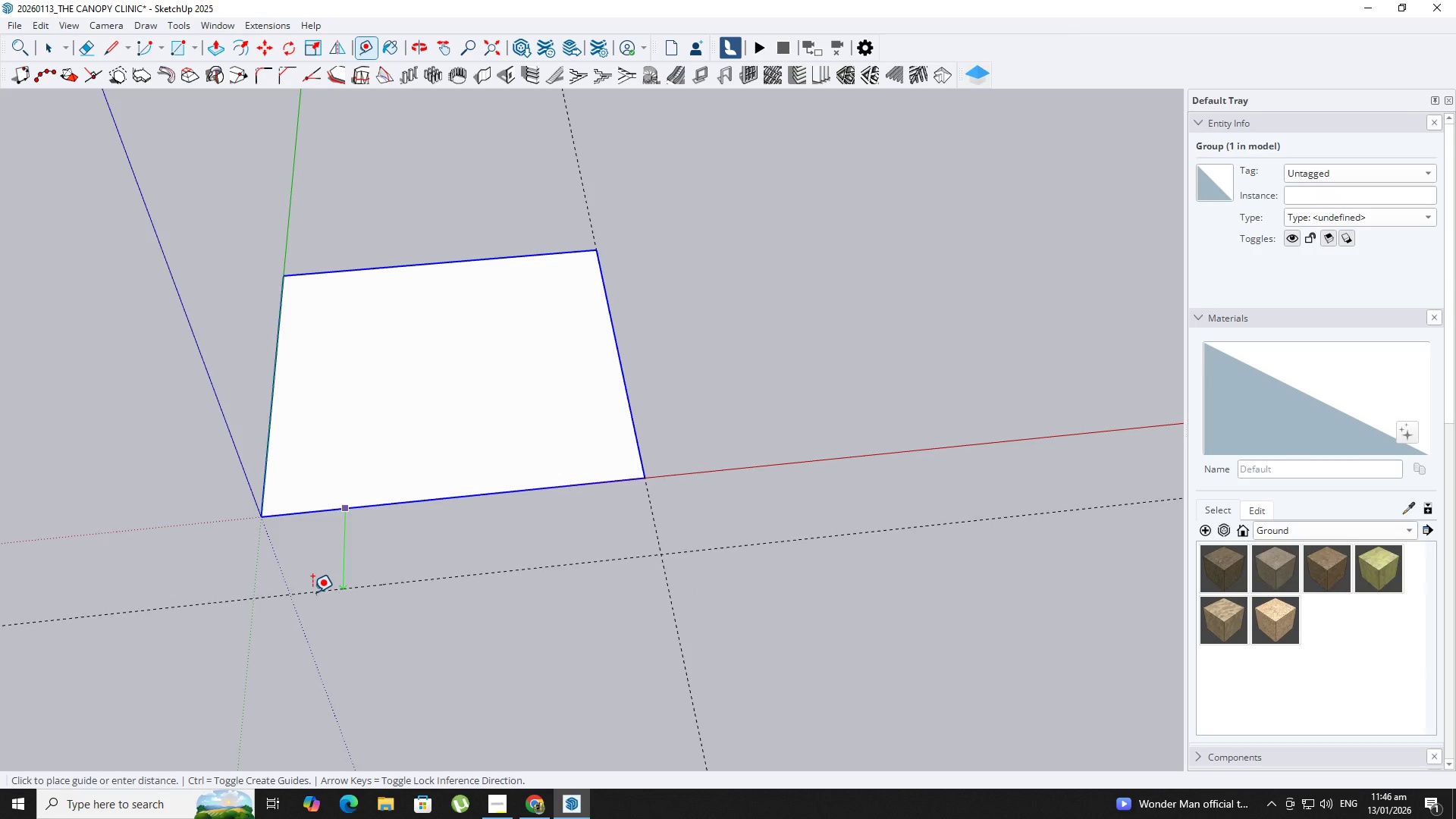 
key(Numpad1)
 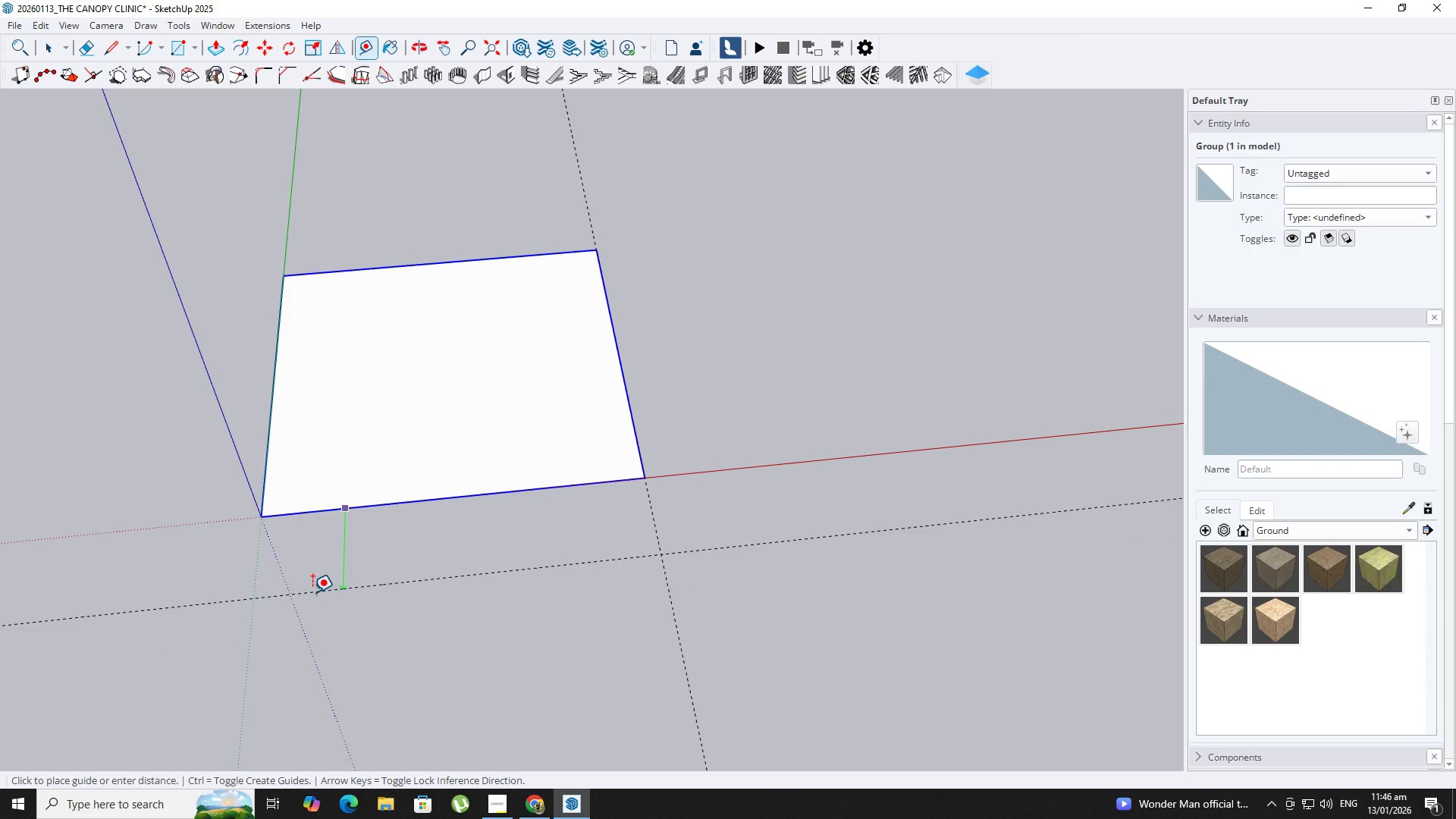 
key(NumpadDecimal)
 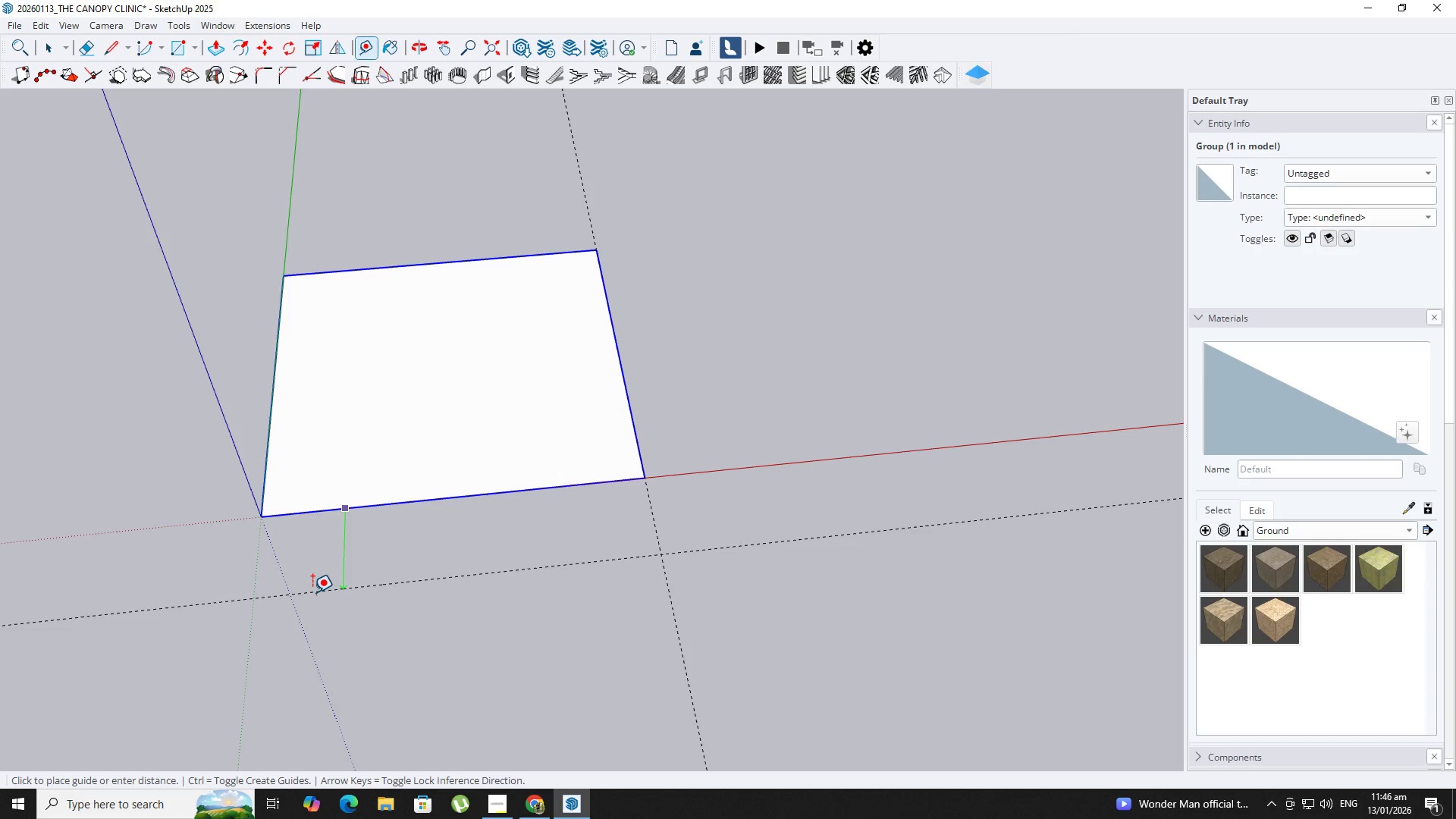 
key(Numpad5)
 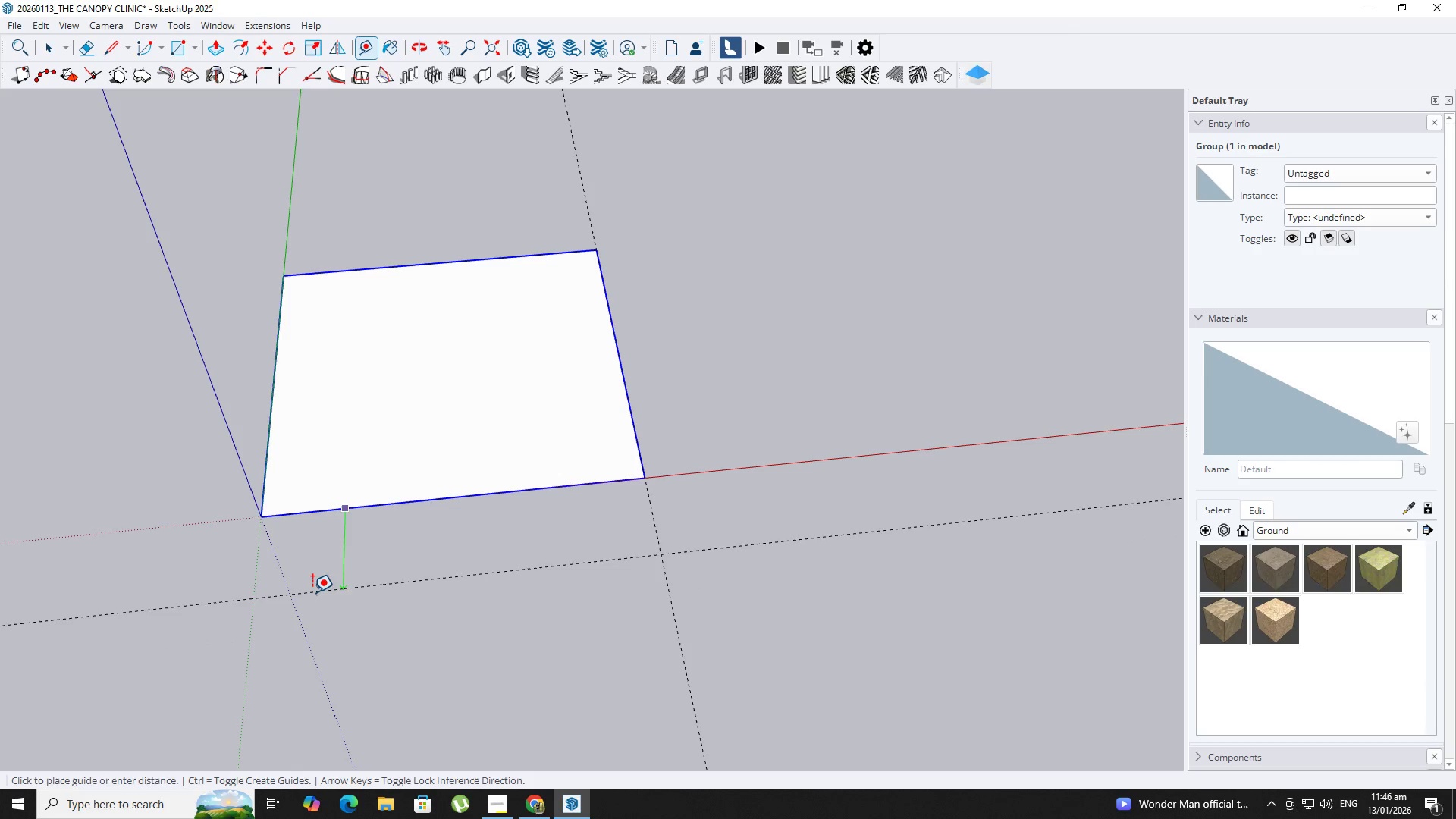 
key(NumpadEnter)
 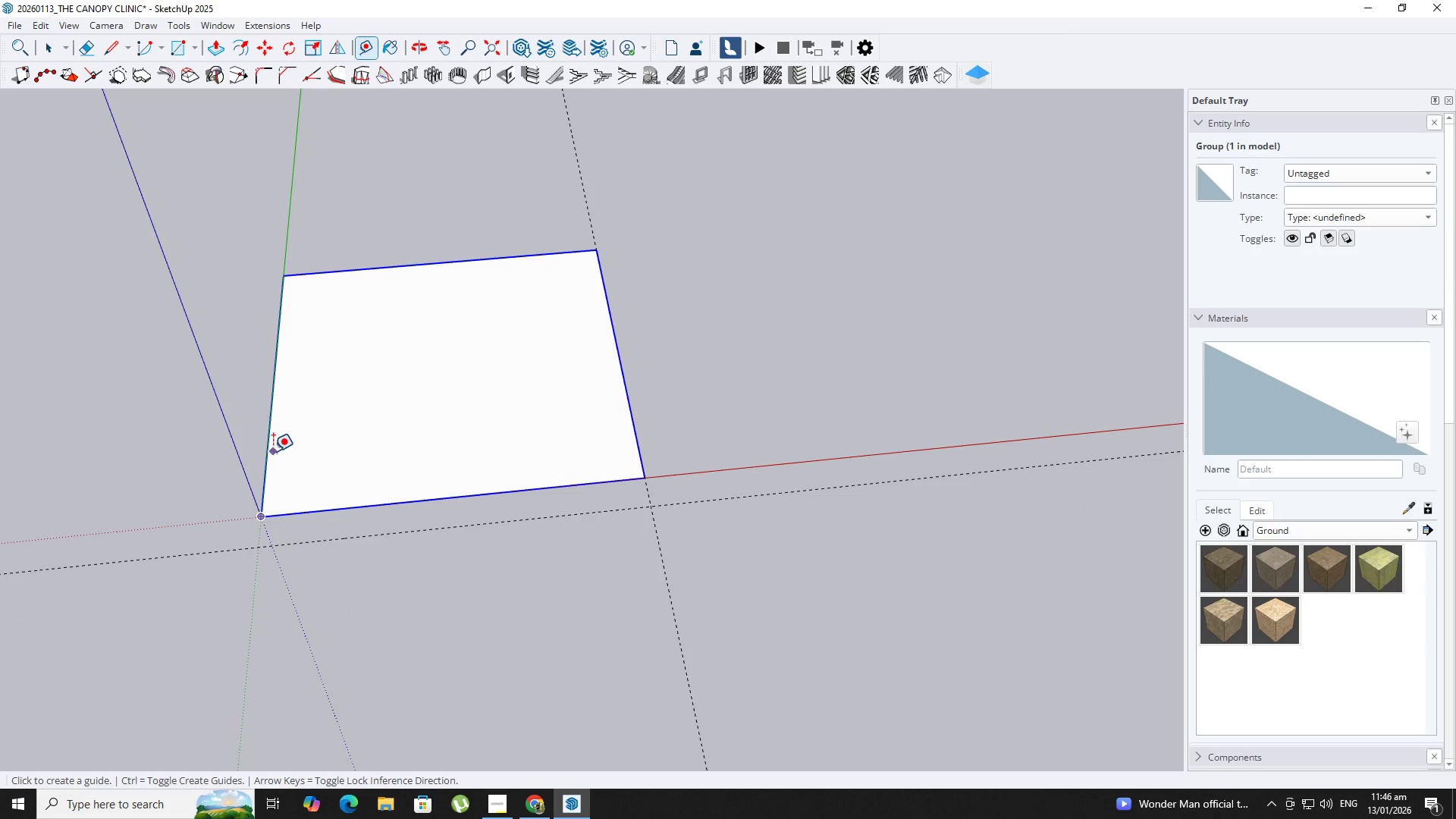 
key(T)
 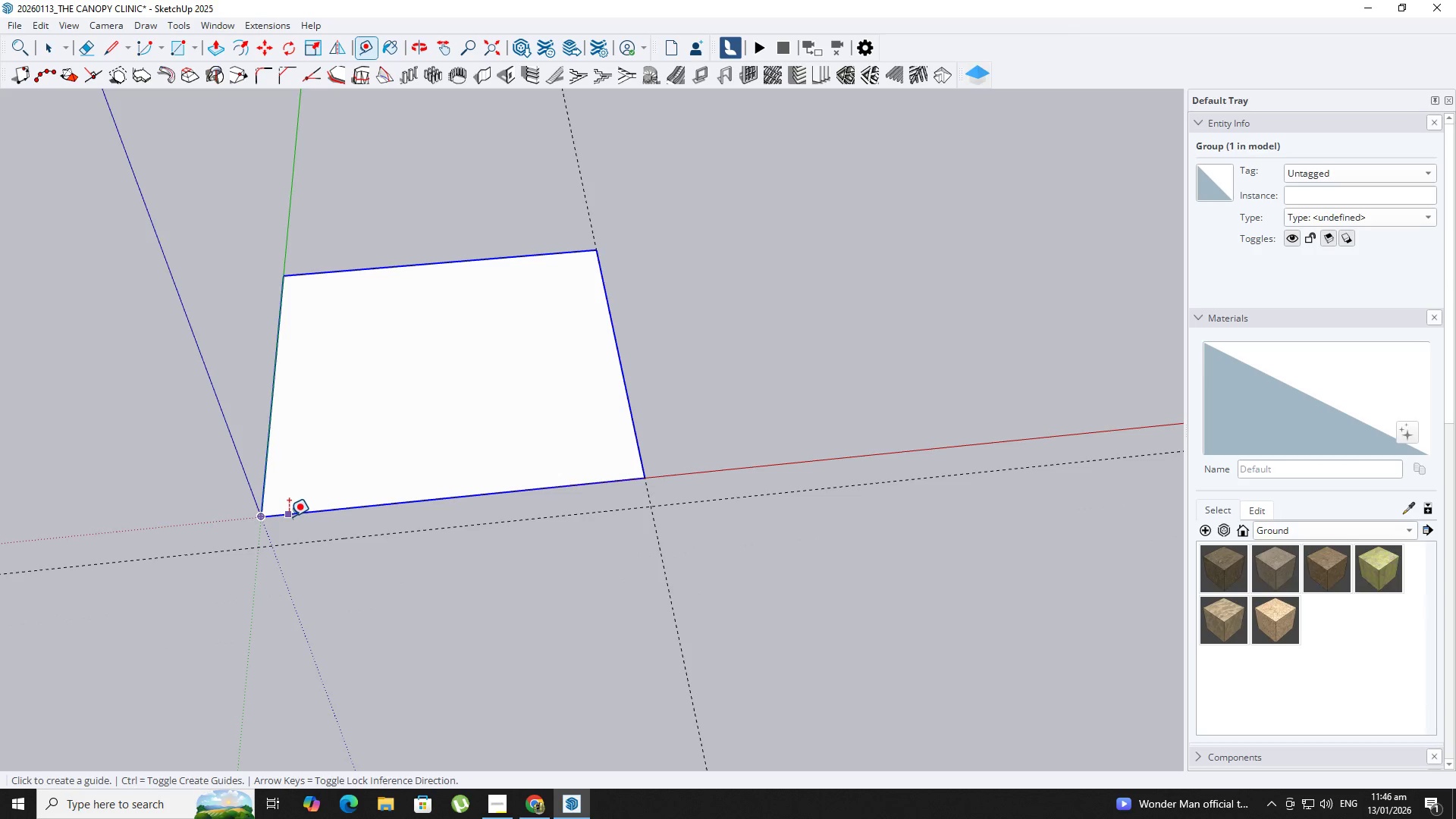 
double_click([289, 513])
 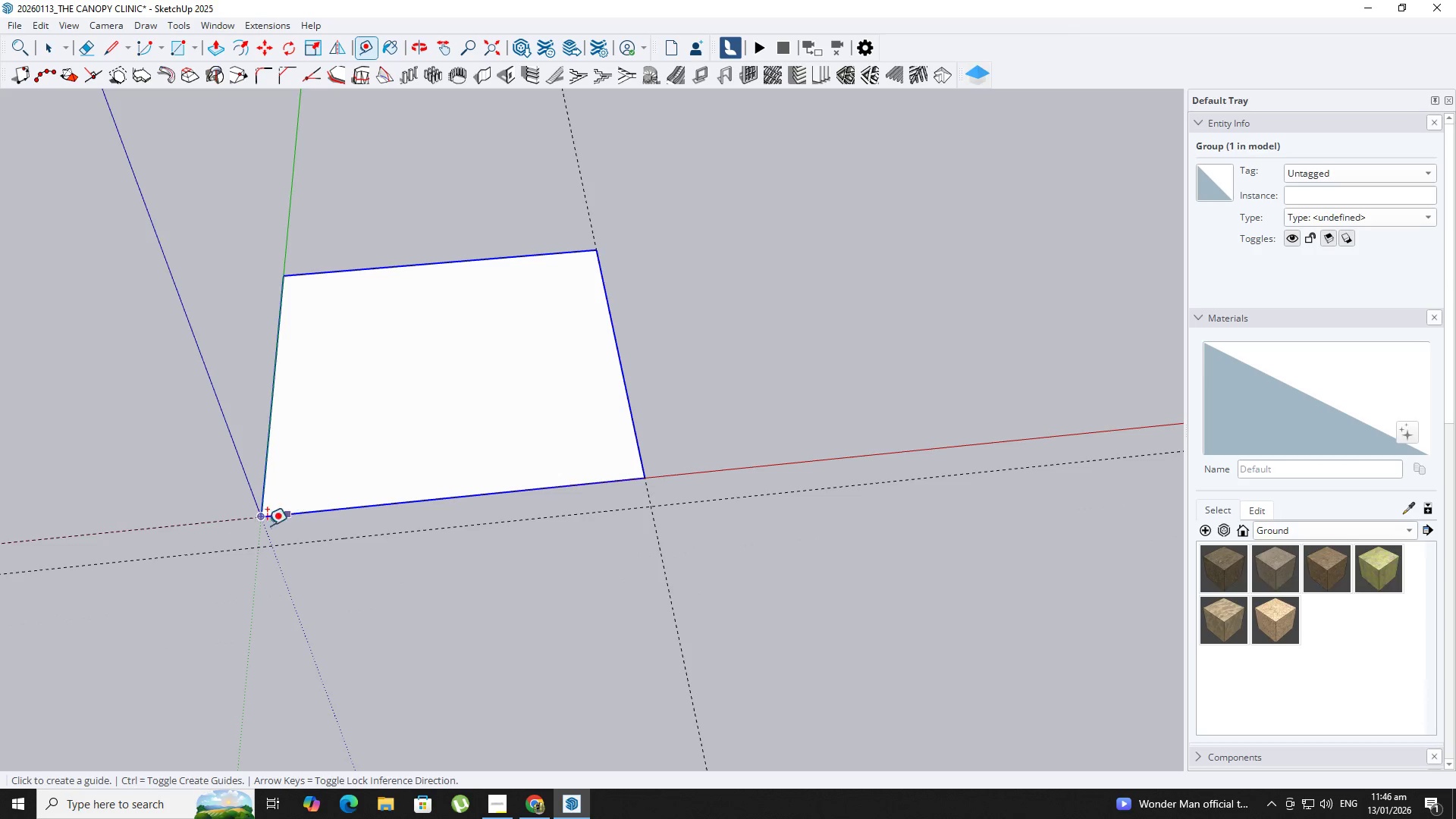 
key(R)
 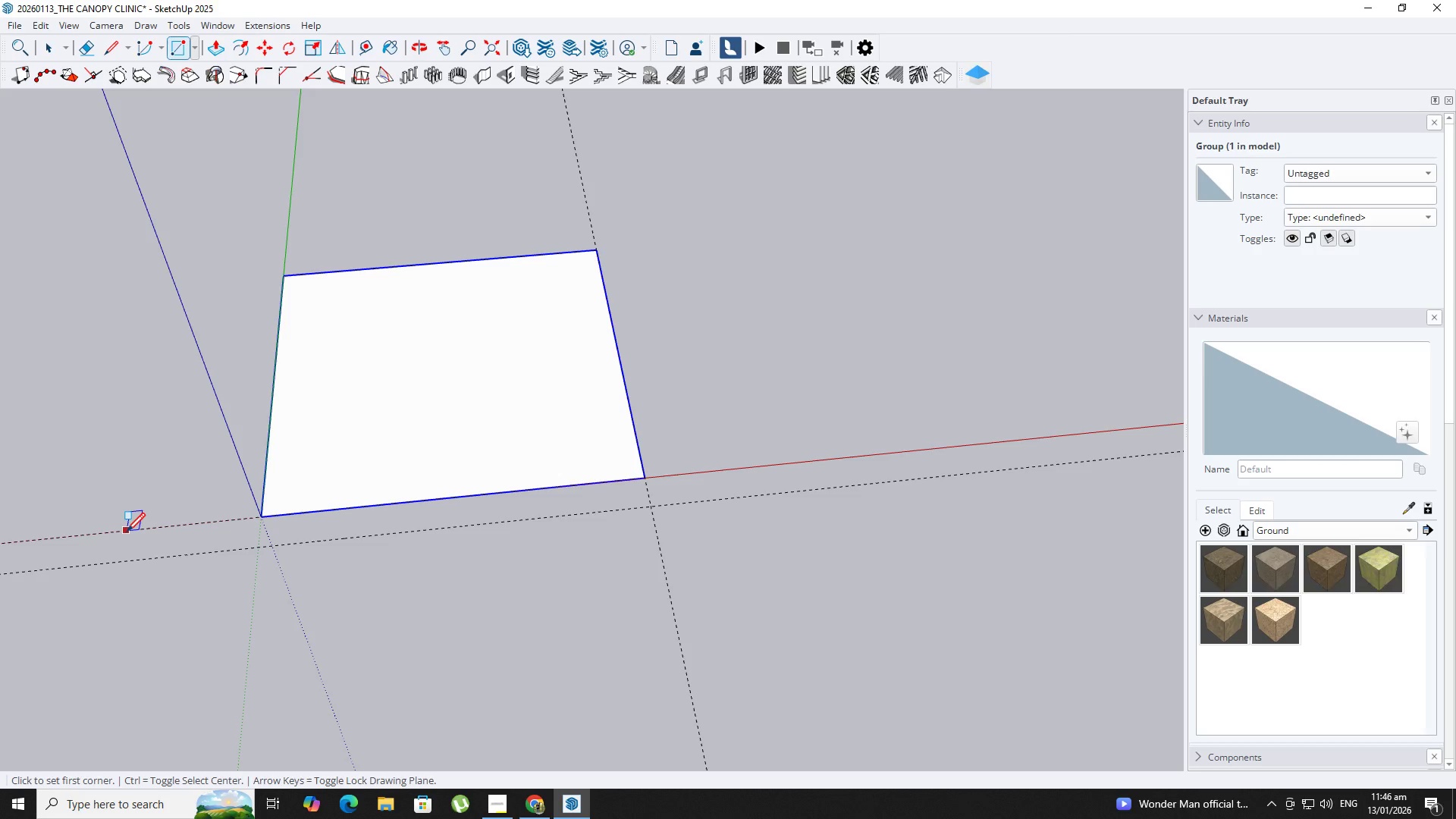 
left_click([127, 533])
 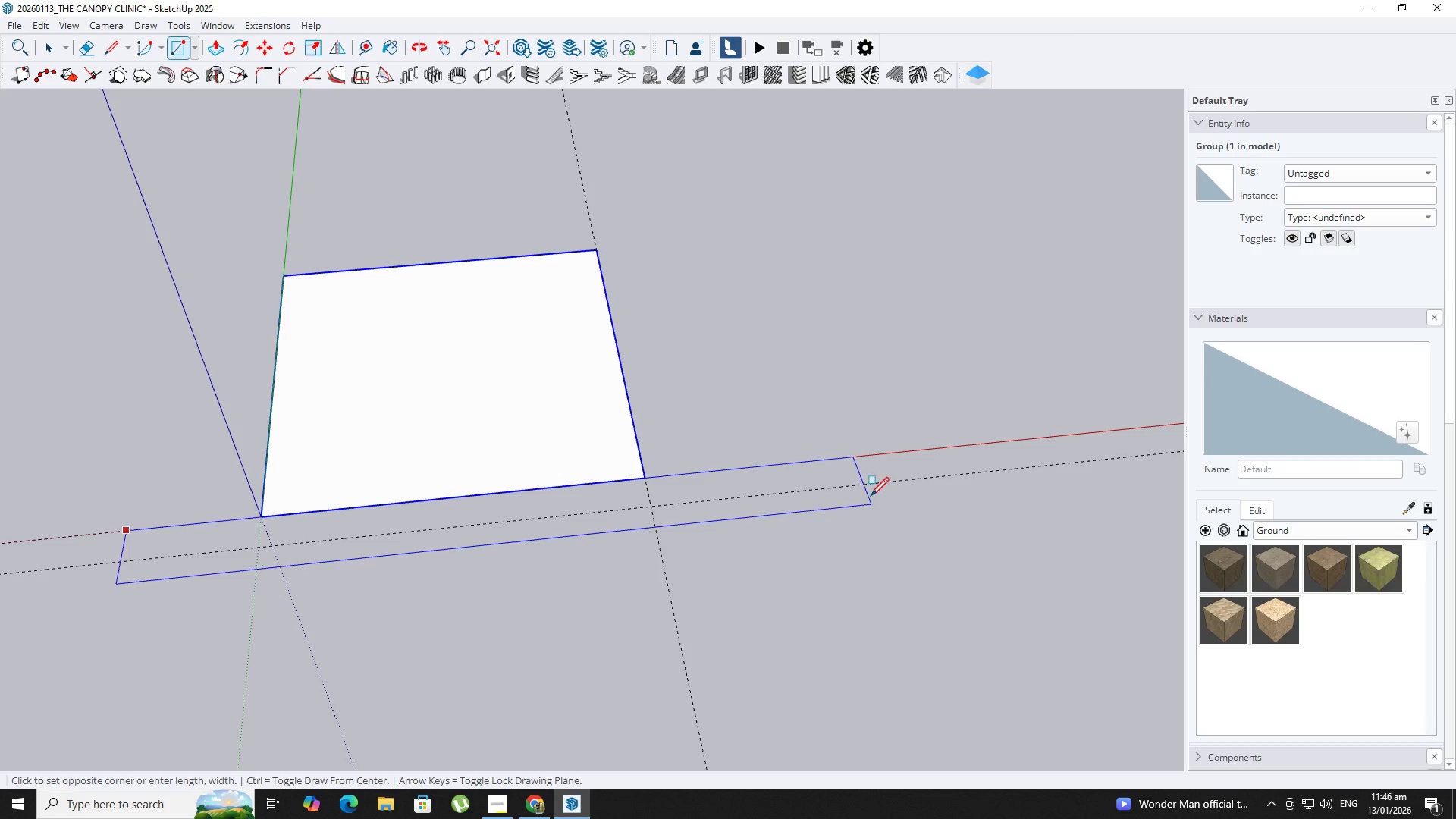 
key(Space)
 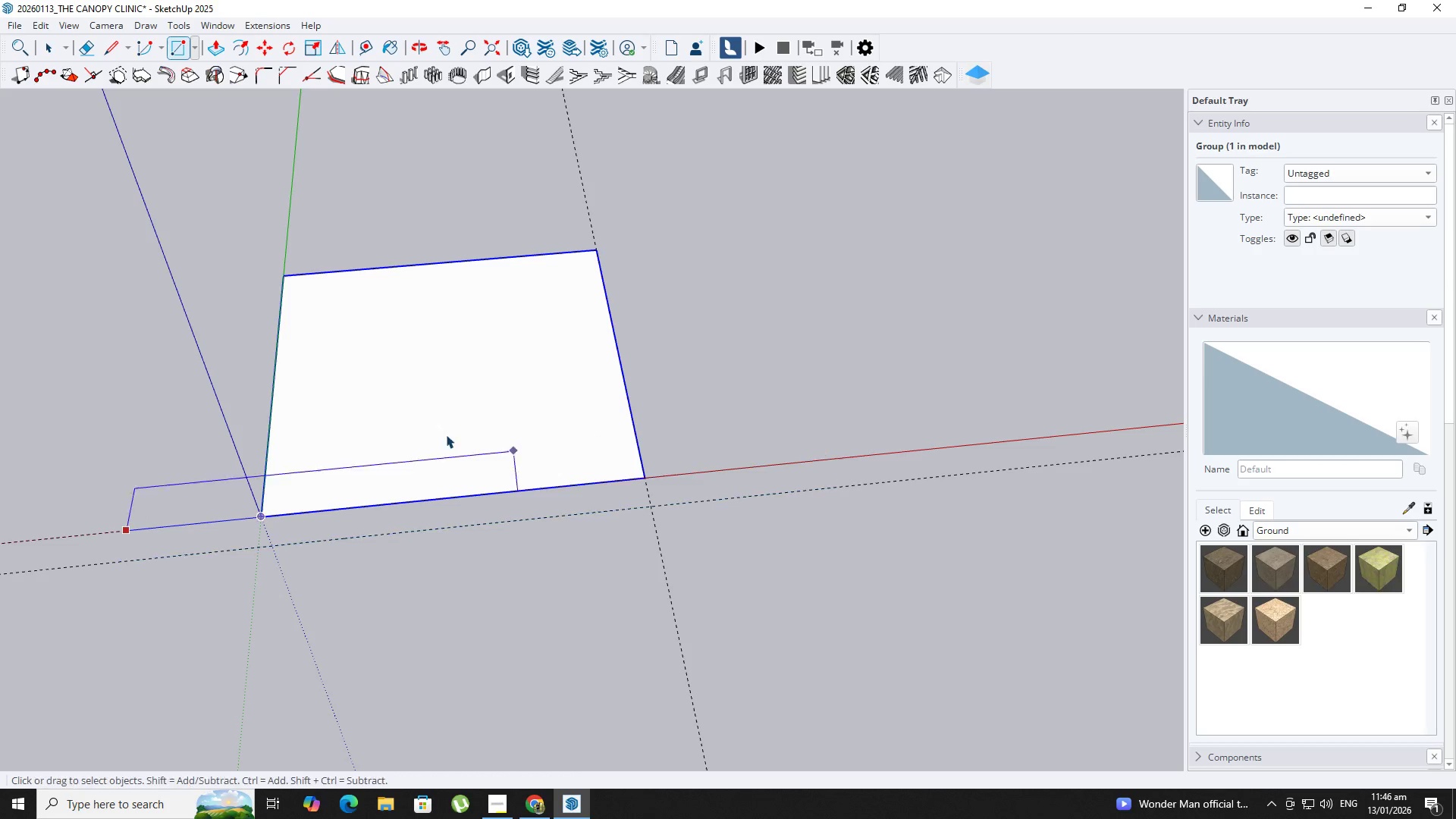 
mouse_move([424, 435])
 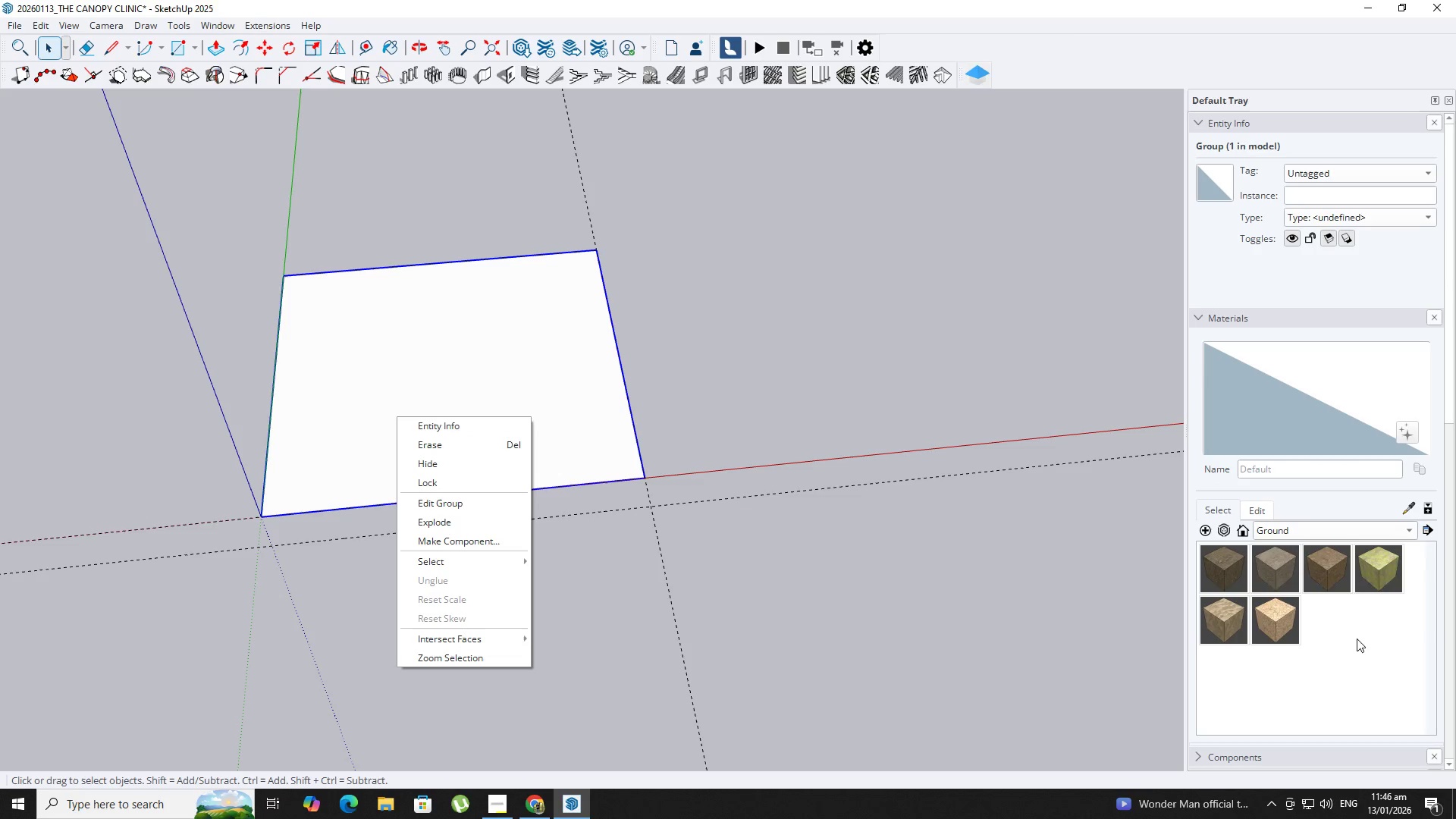 
left_click([1442, 711])
 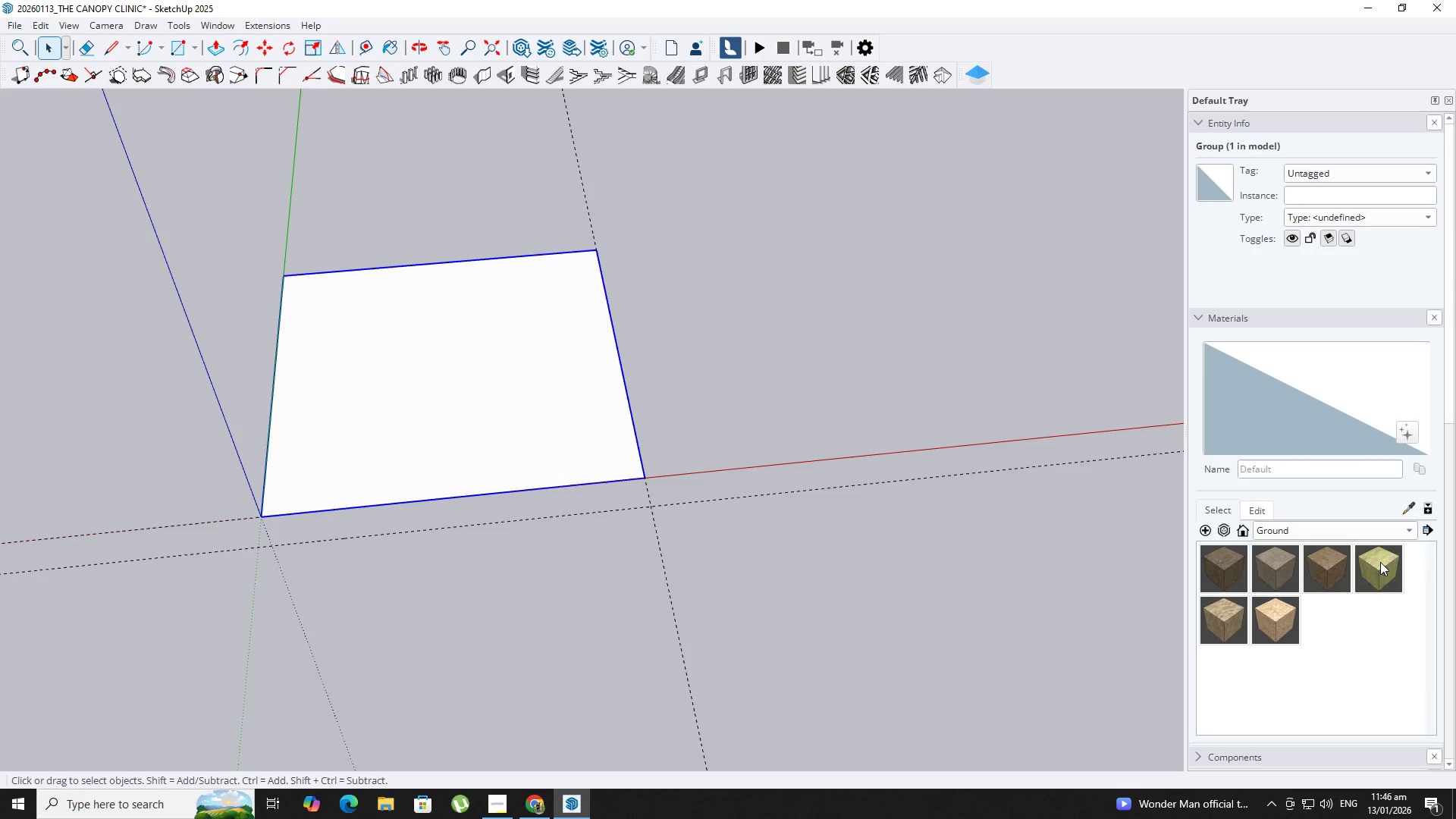 
left_click([1373, 580])
 